 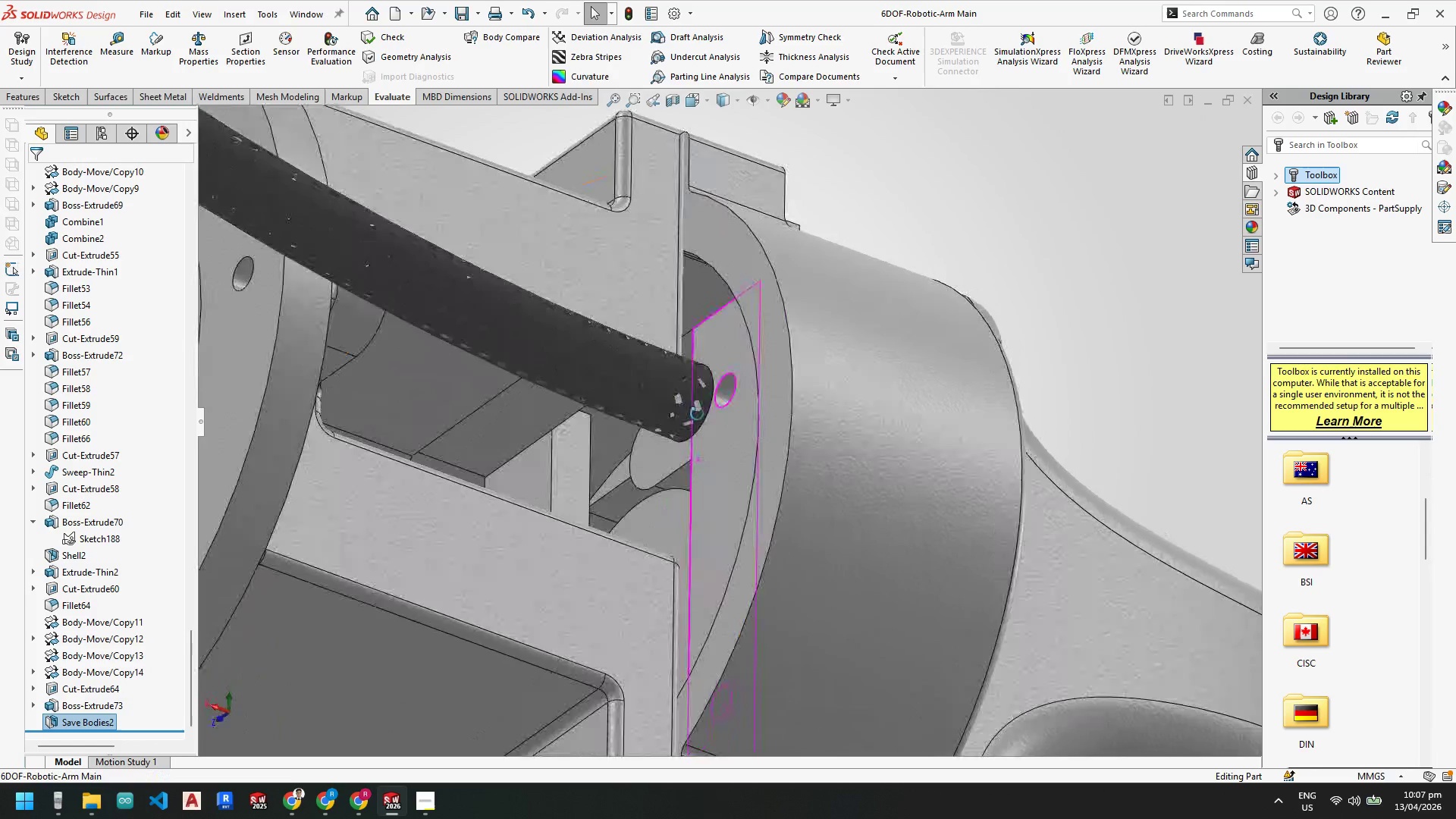 
scroll: coordinate [724, 447], scroll_direction: down, amount: 1.0
 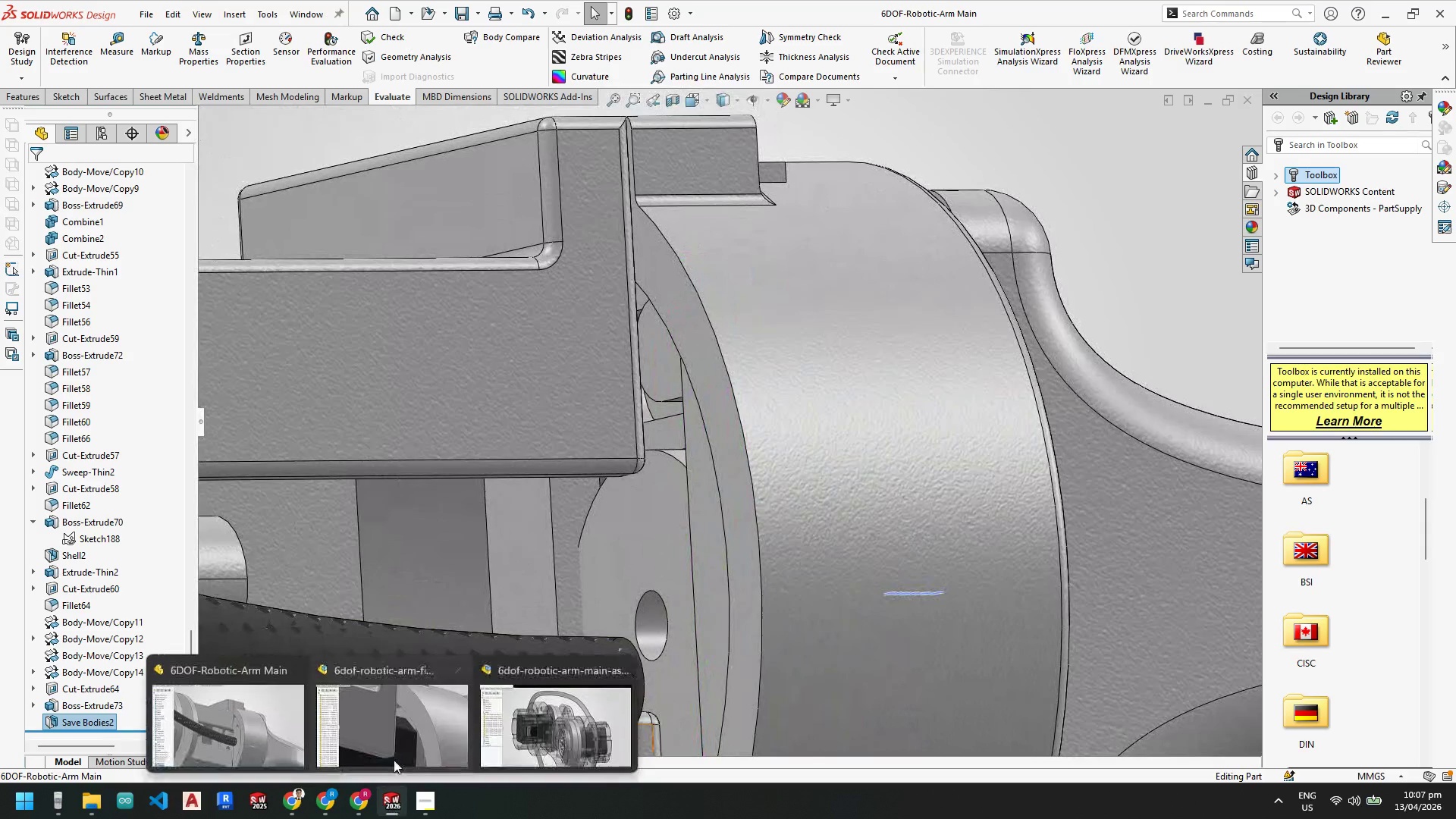 
left_click([394, 739])
 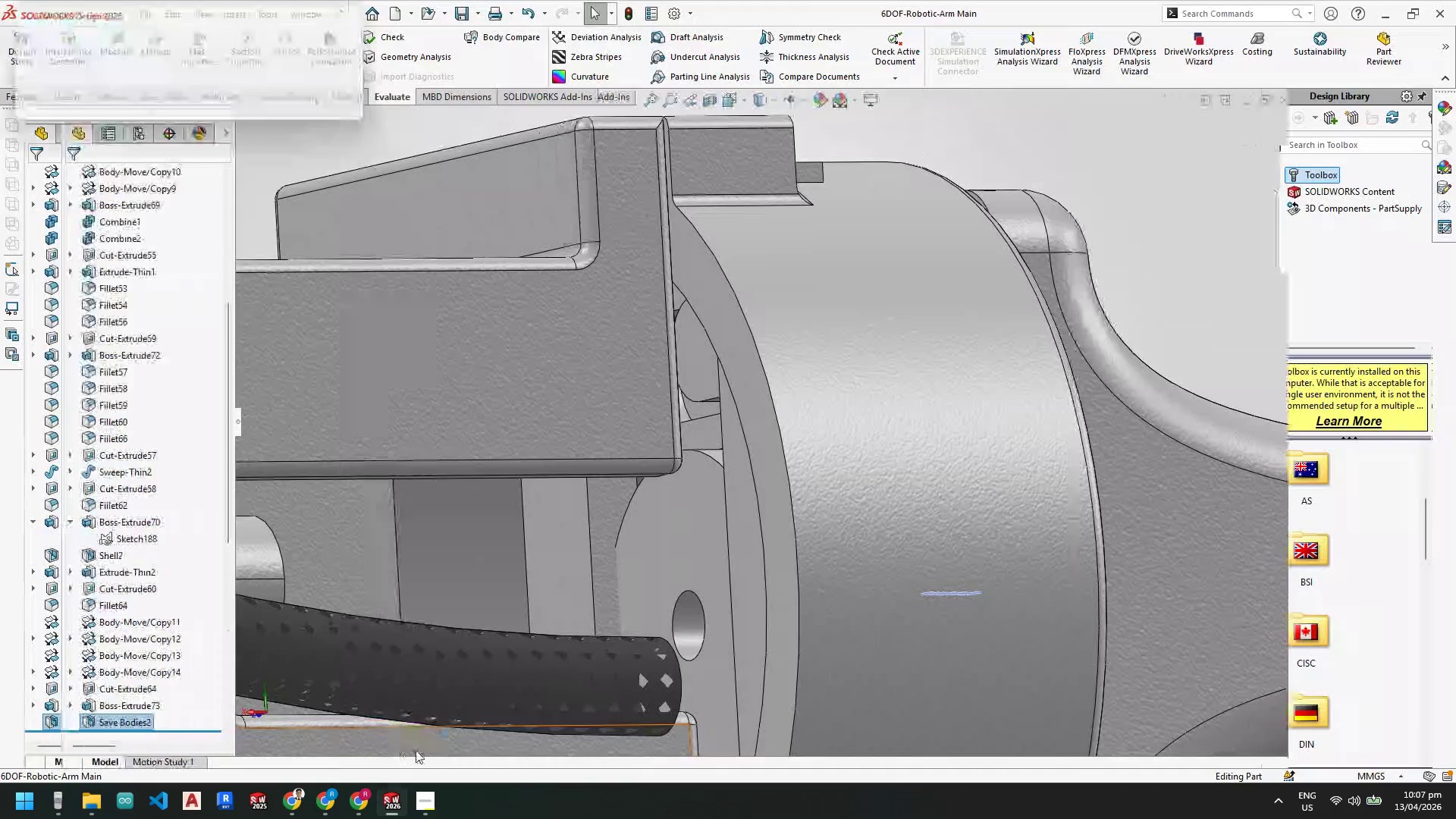 
scroll: coordinate [578, 652], scroll_direction: up, amount: 5.0
 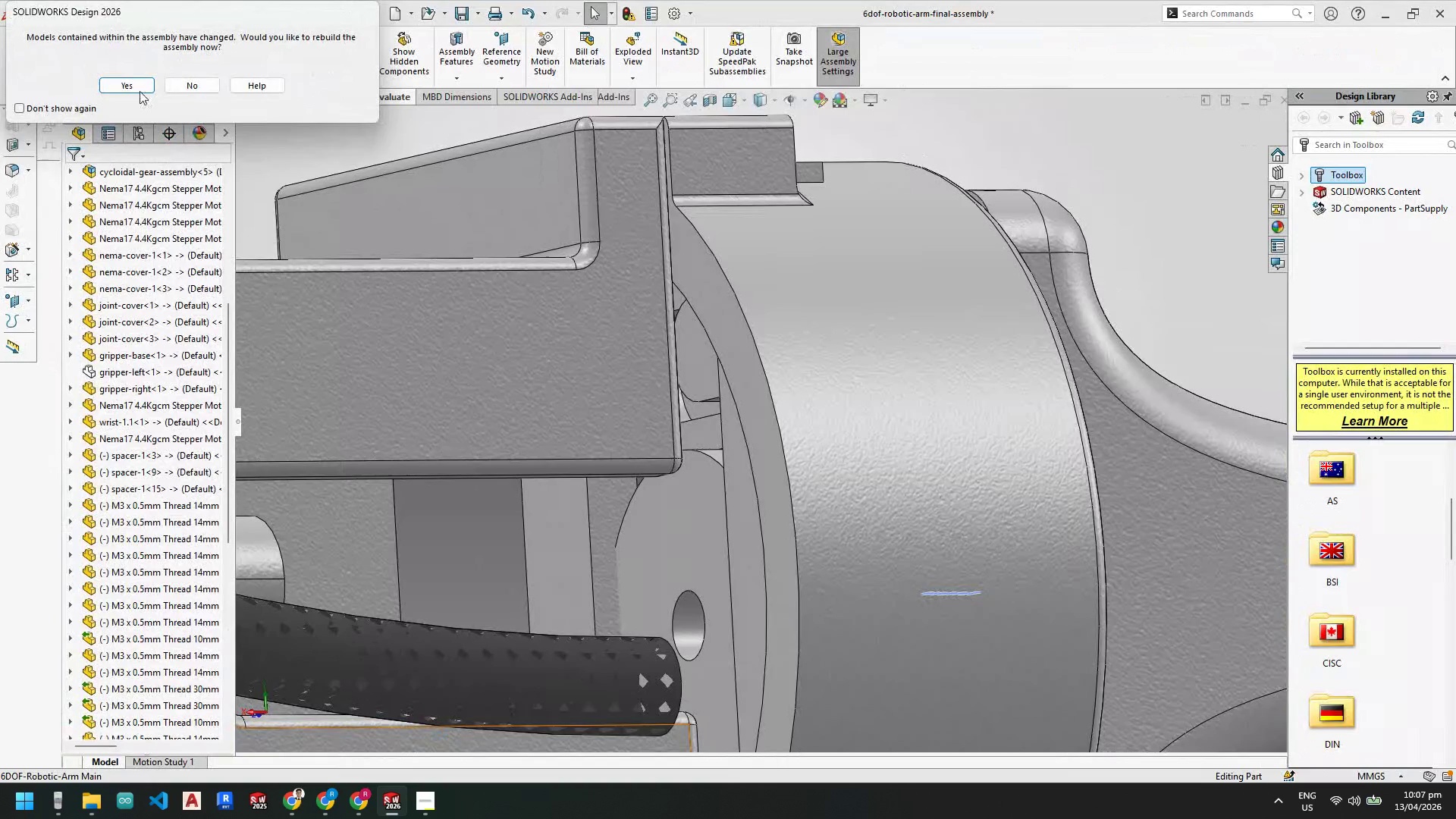 
left_click([139, 88])
 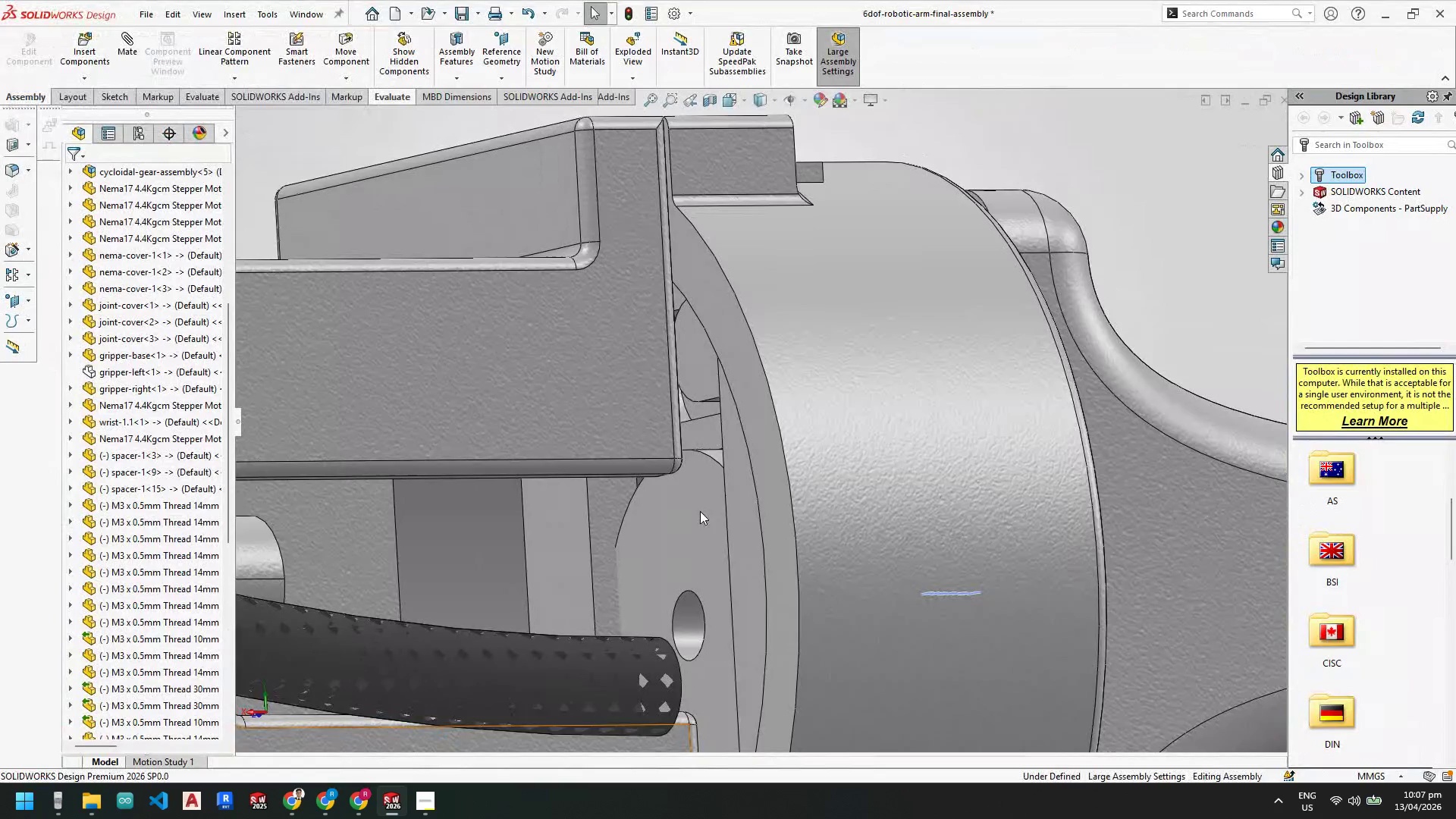 
scroll: coordinate [767, 409], scroll_direction: up, amount: 5.0
 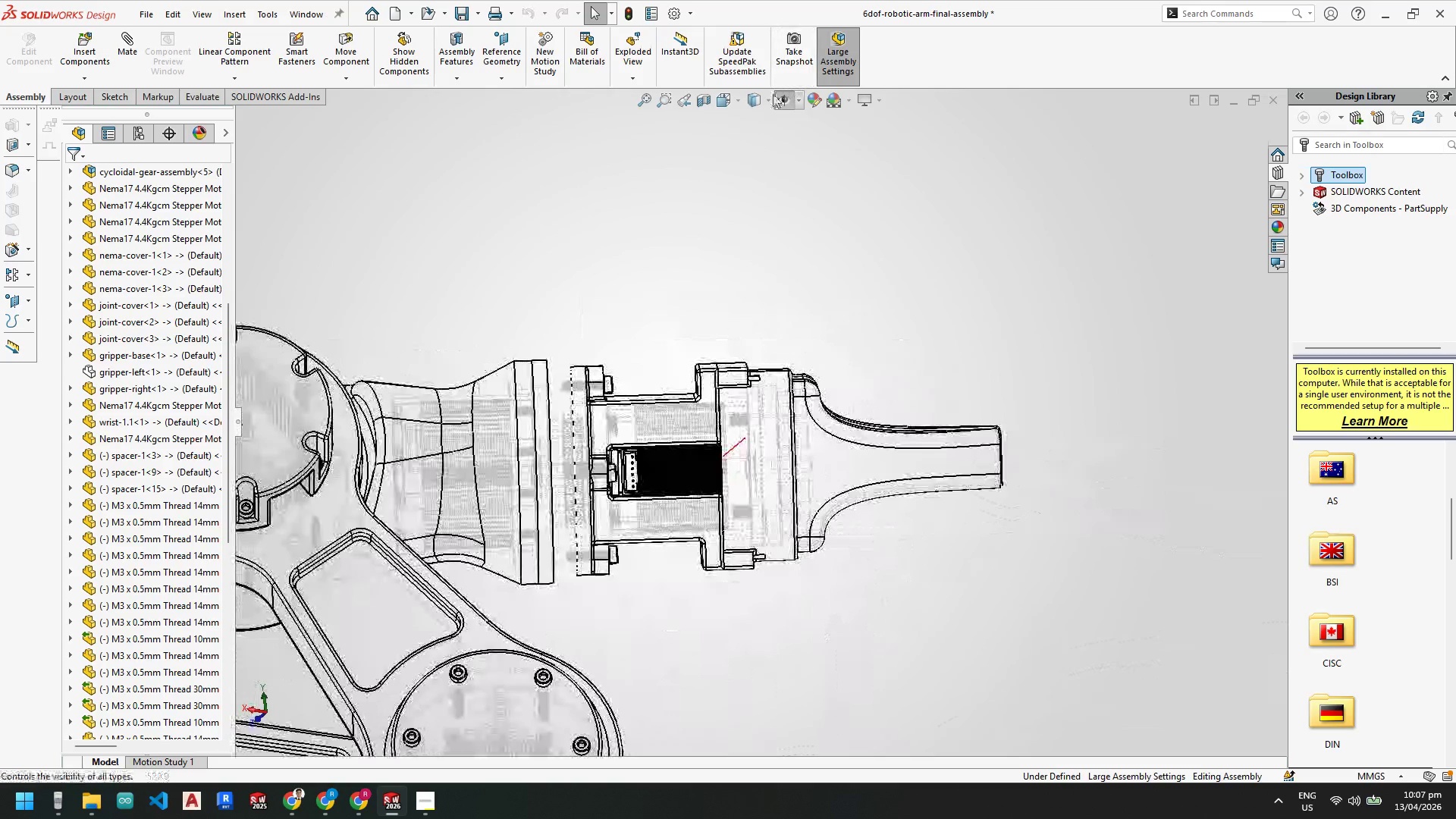 
left_click([763, 98])
 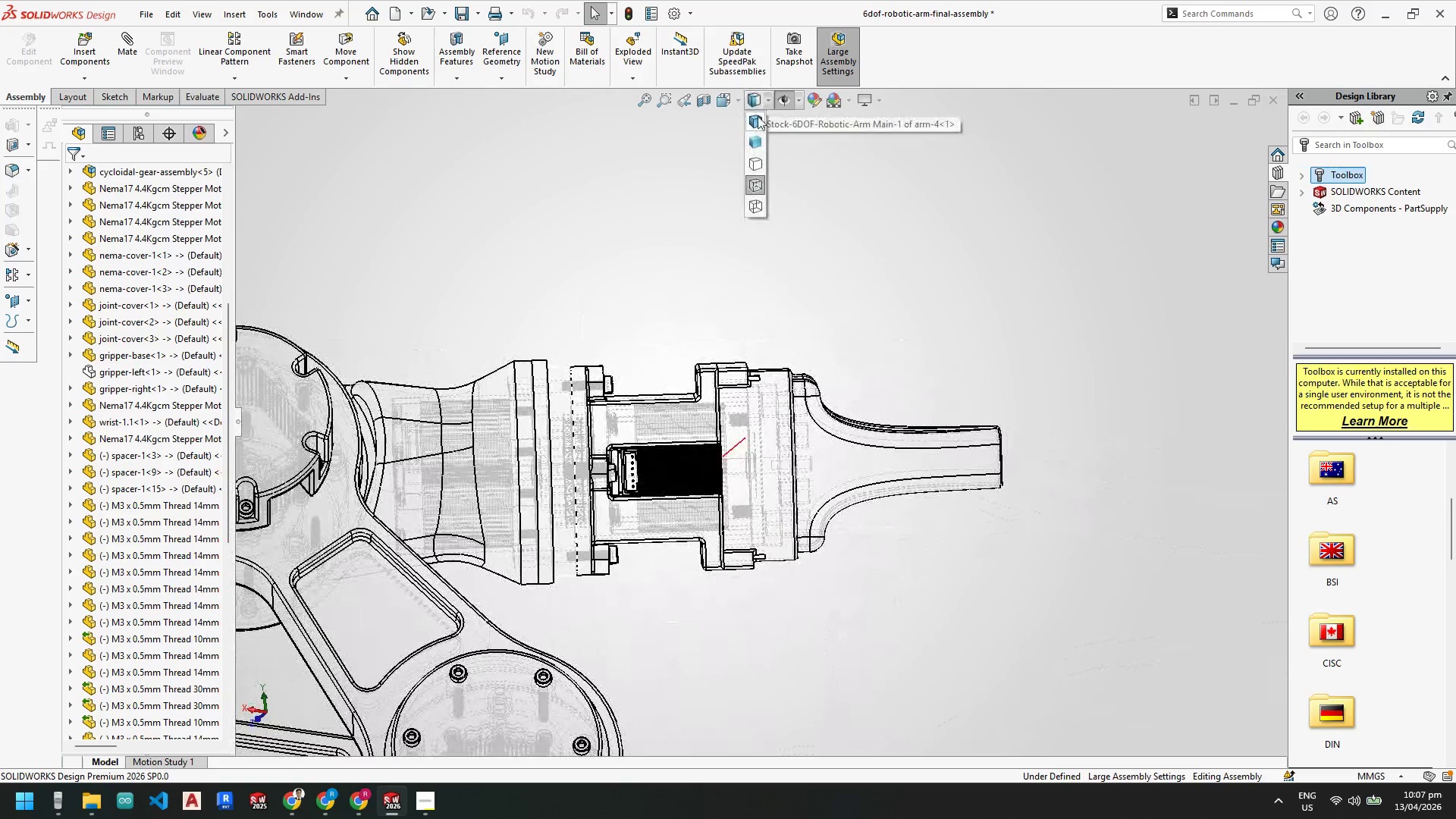 
left_click([758, 116])
 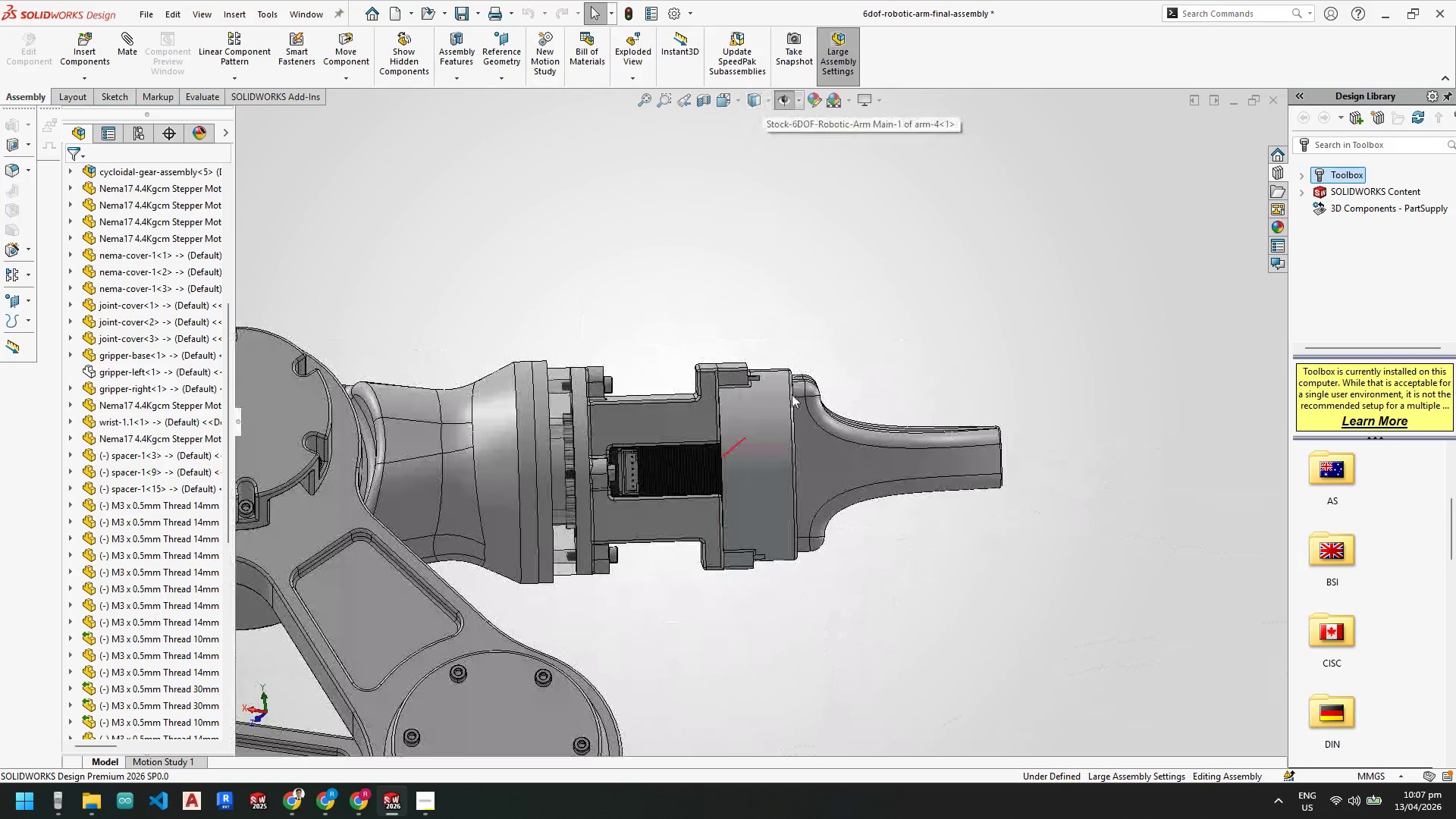 
scroll: coordinate [792, 403], scroll_direction: down, amount: 3.0
 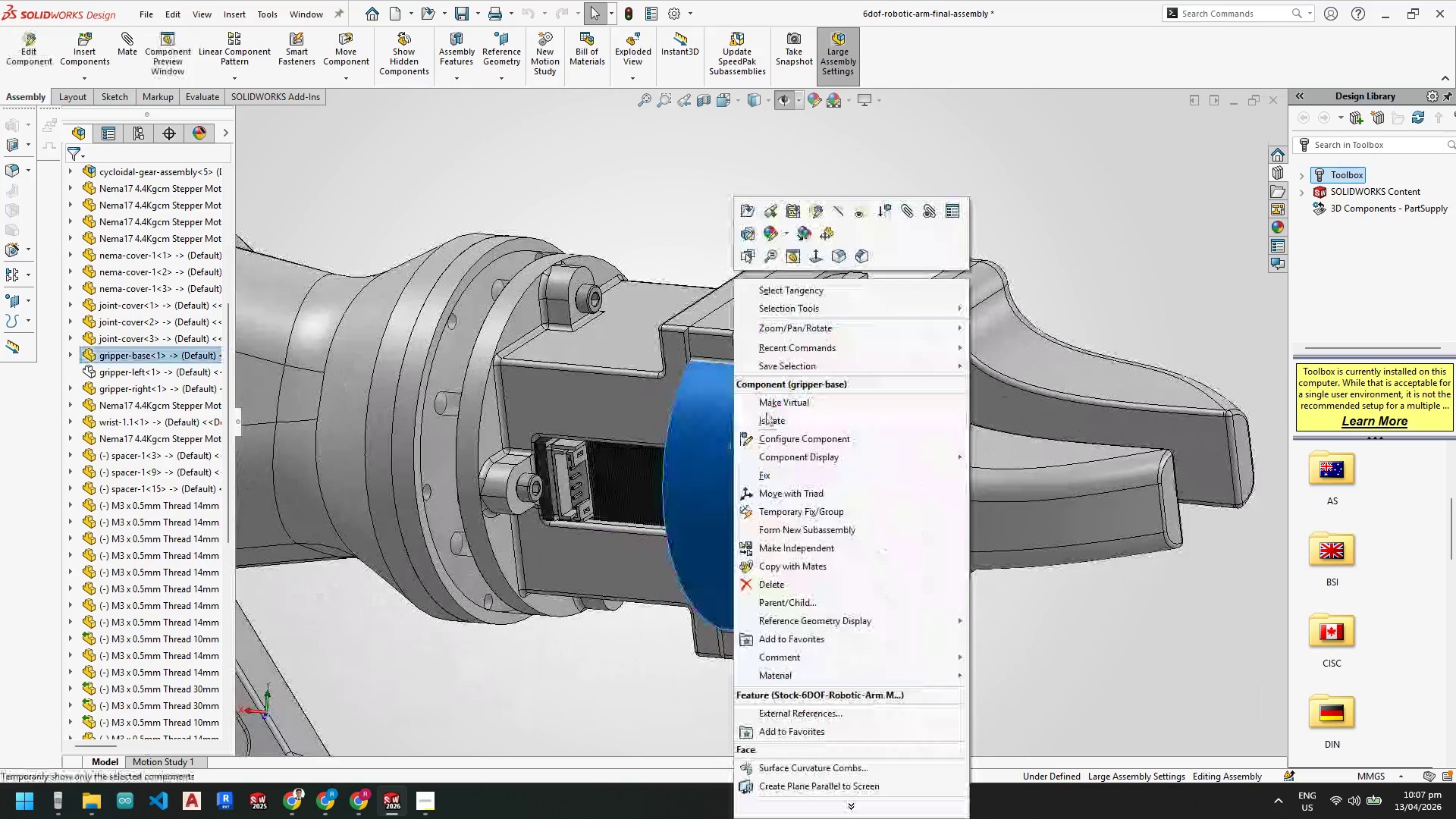 
left_click([839, 213])
 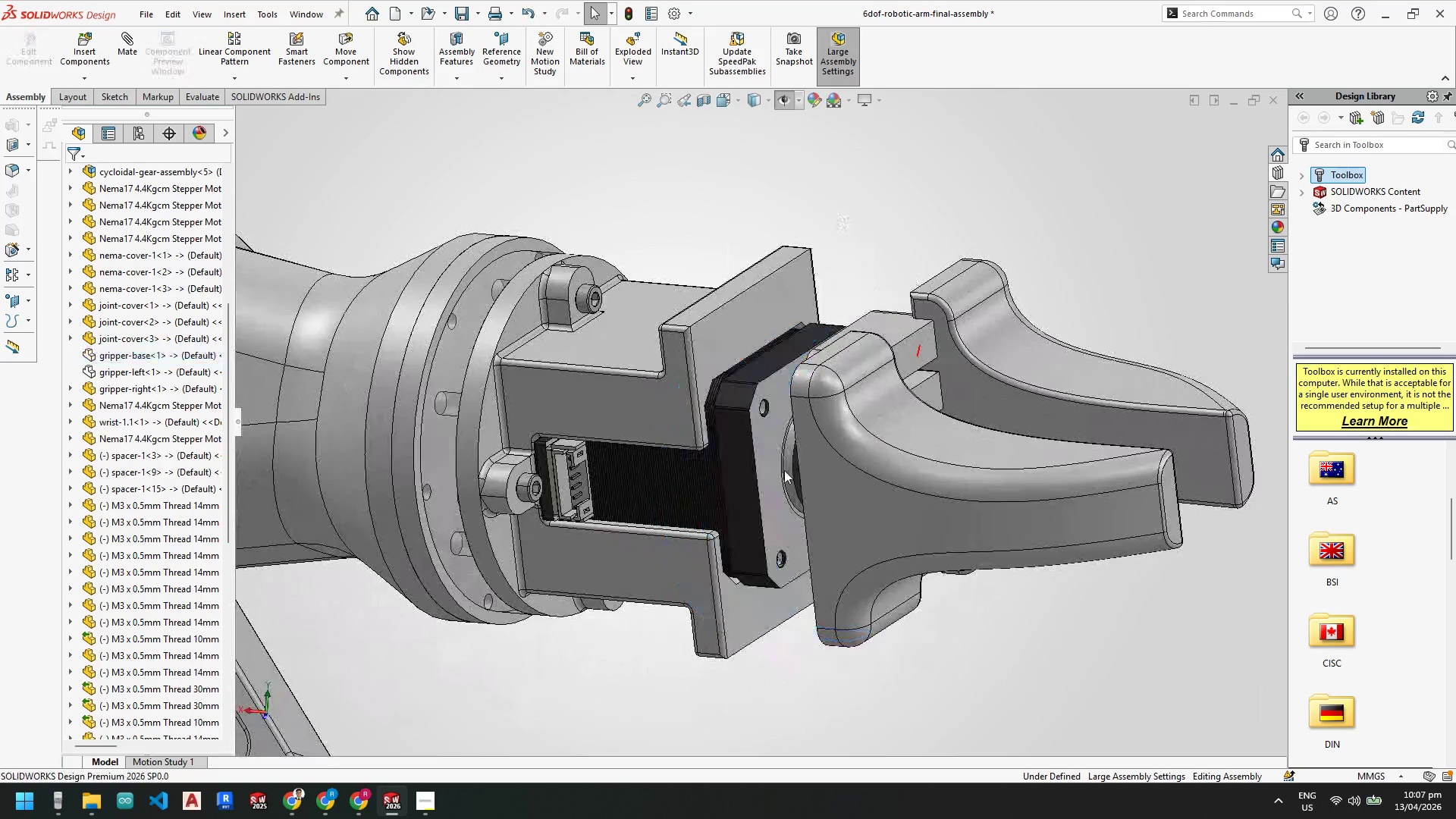 
scroll: coordinate [777, 450], scroll_direction: down, amount: 3.0
 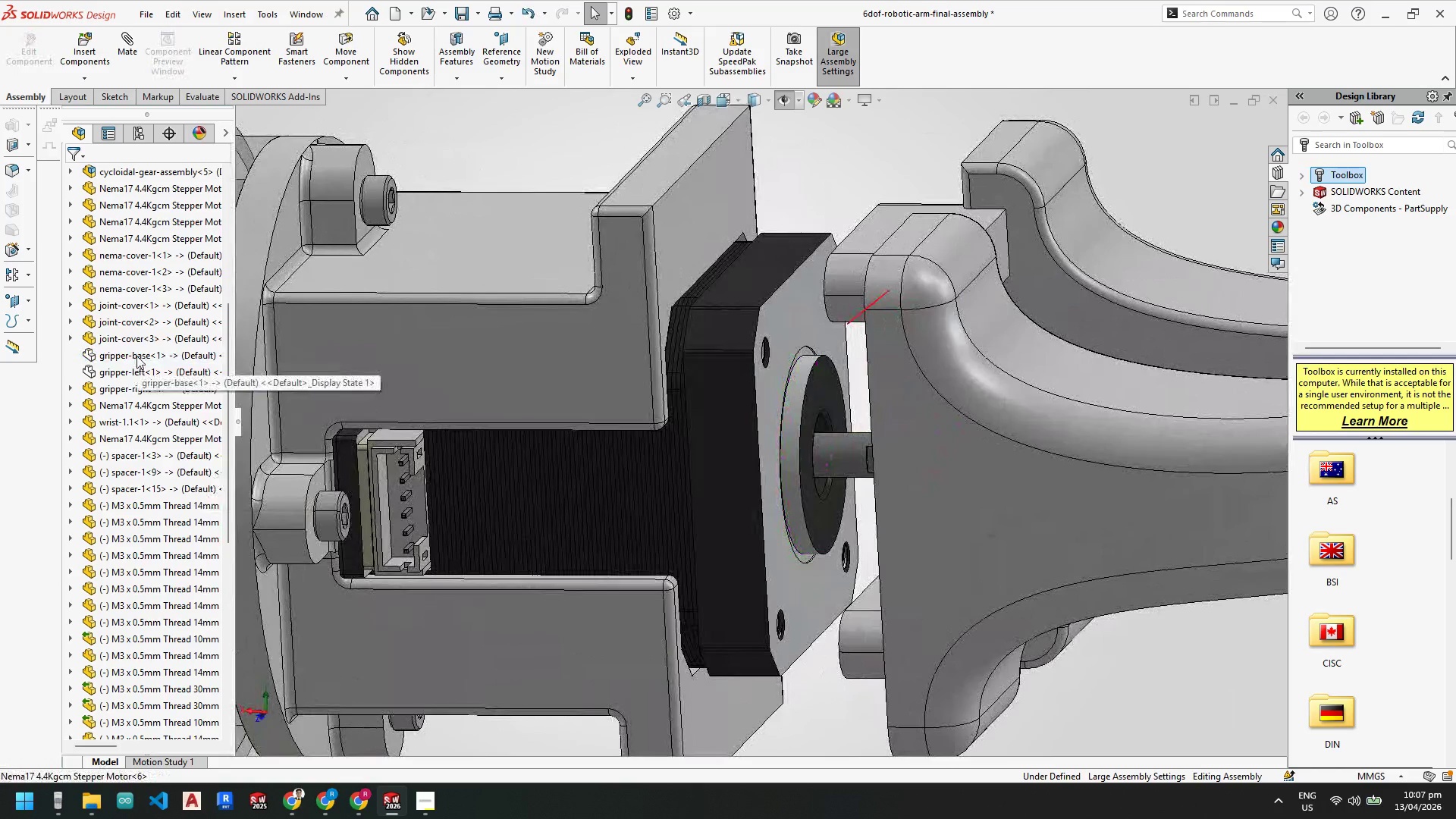 
left_click([133, 353])
 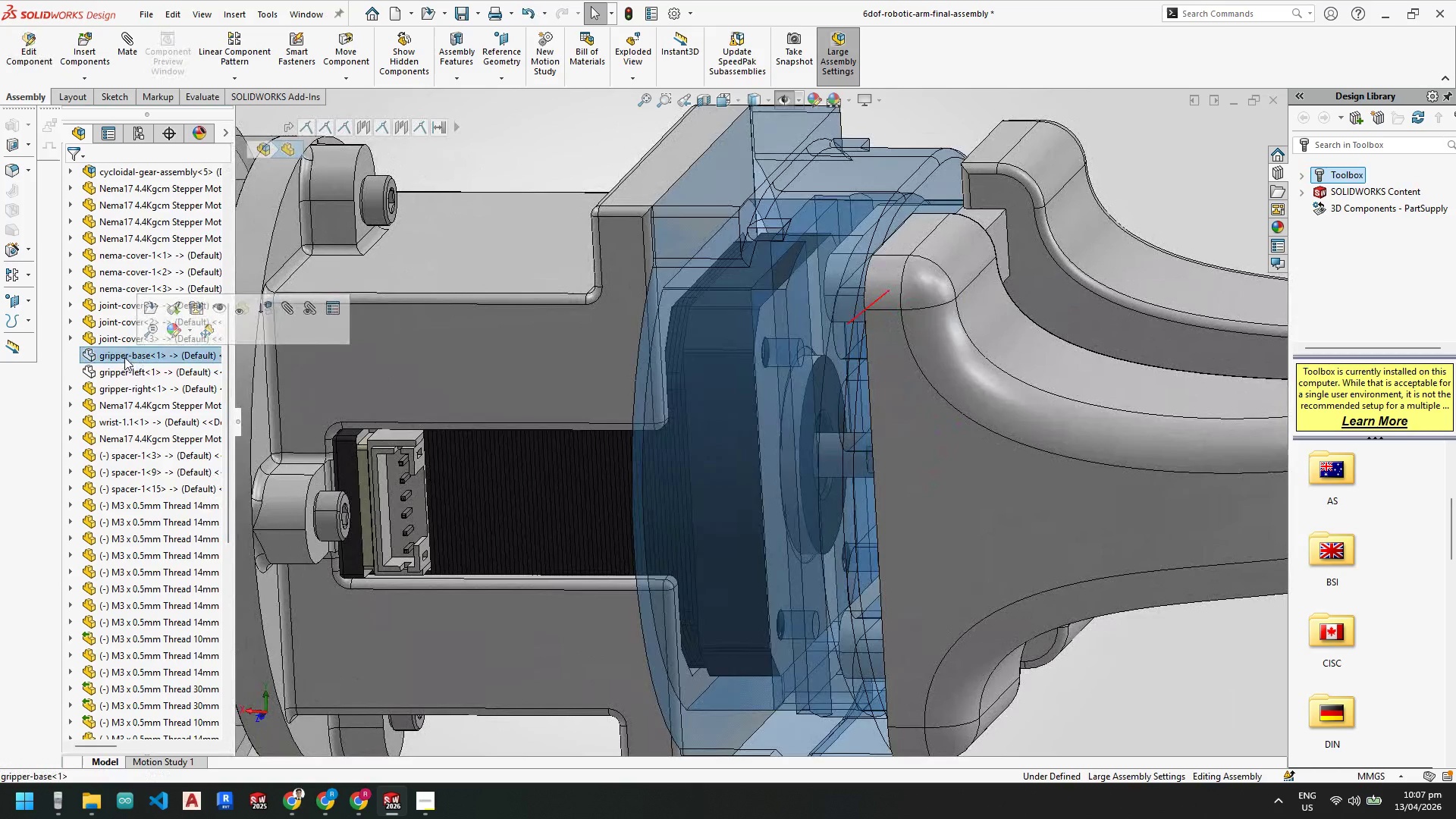 
left_click([121, 371])
 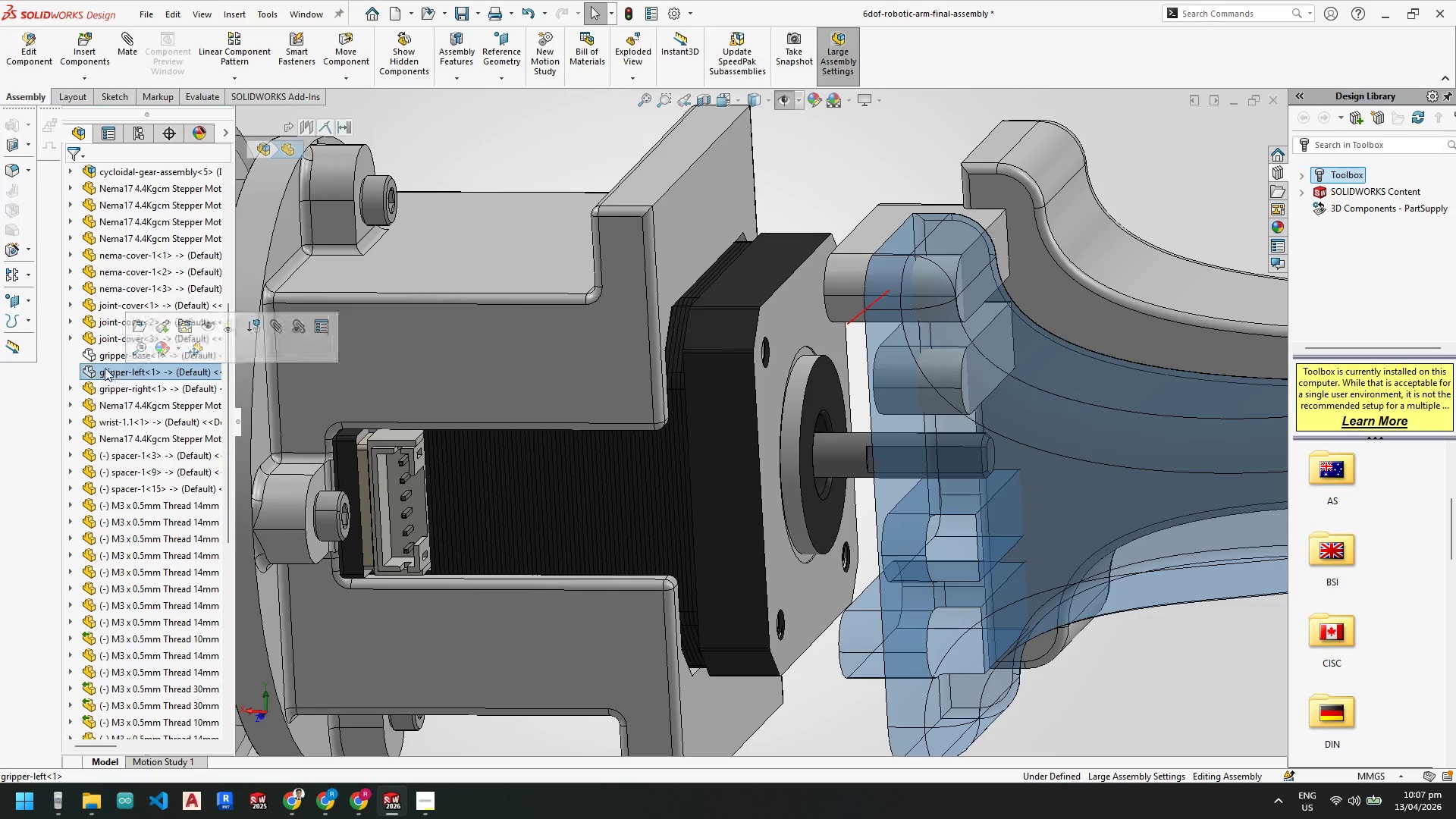 
right_click([105, 372])
 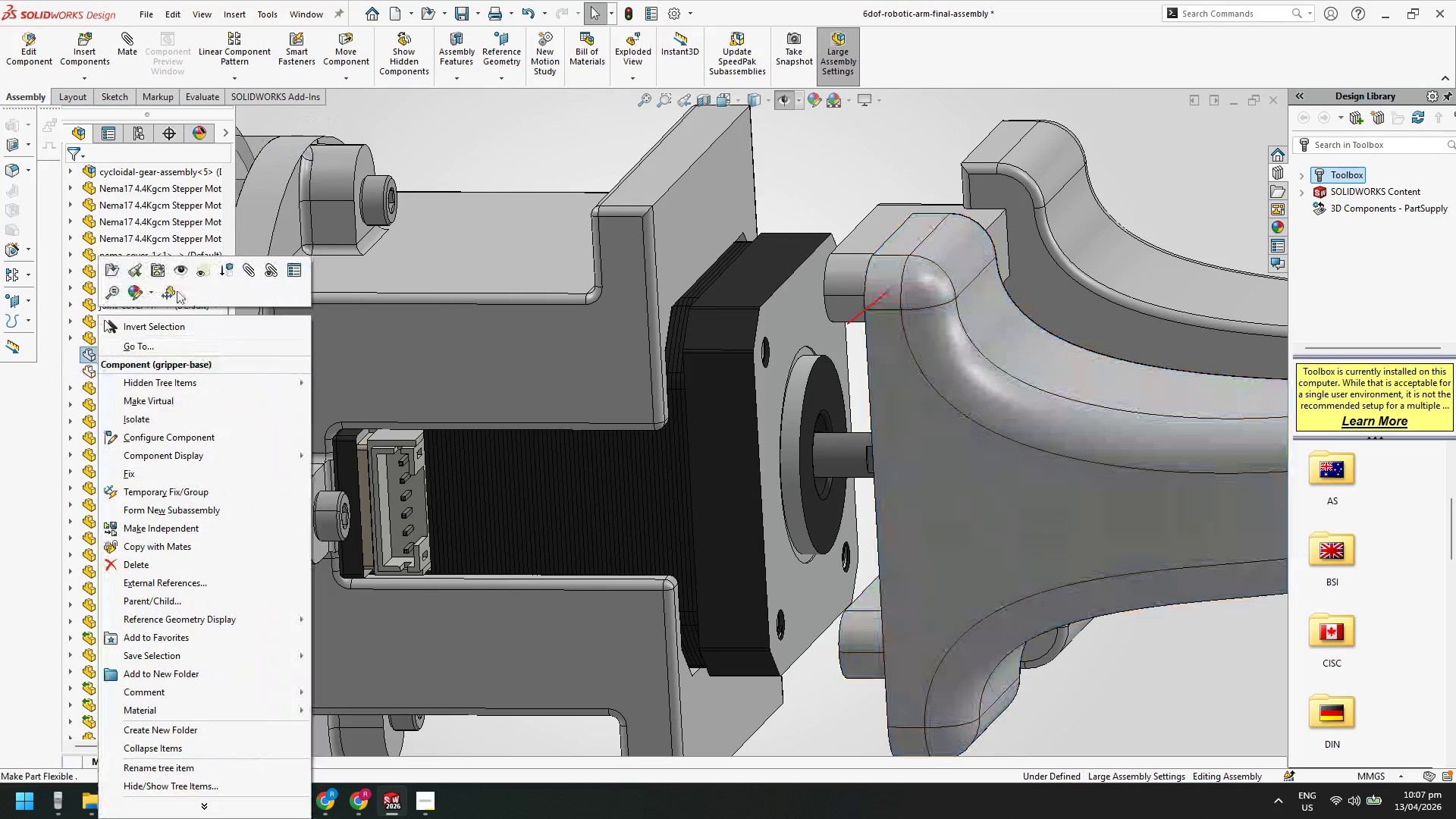 
left_click([178, 270])
 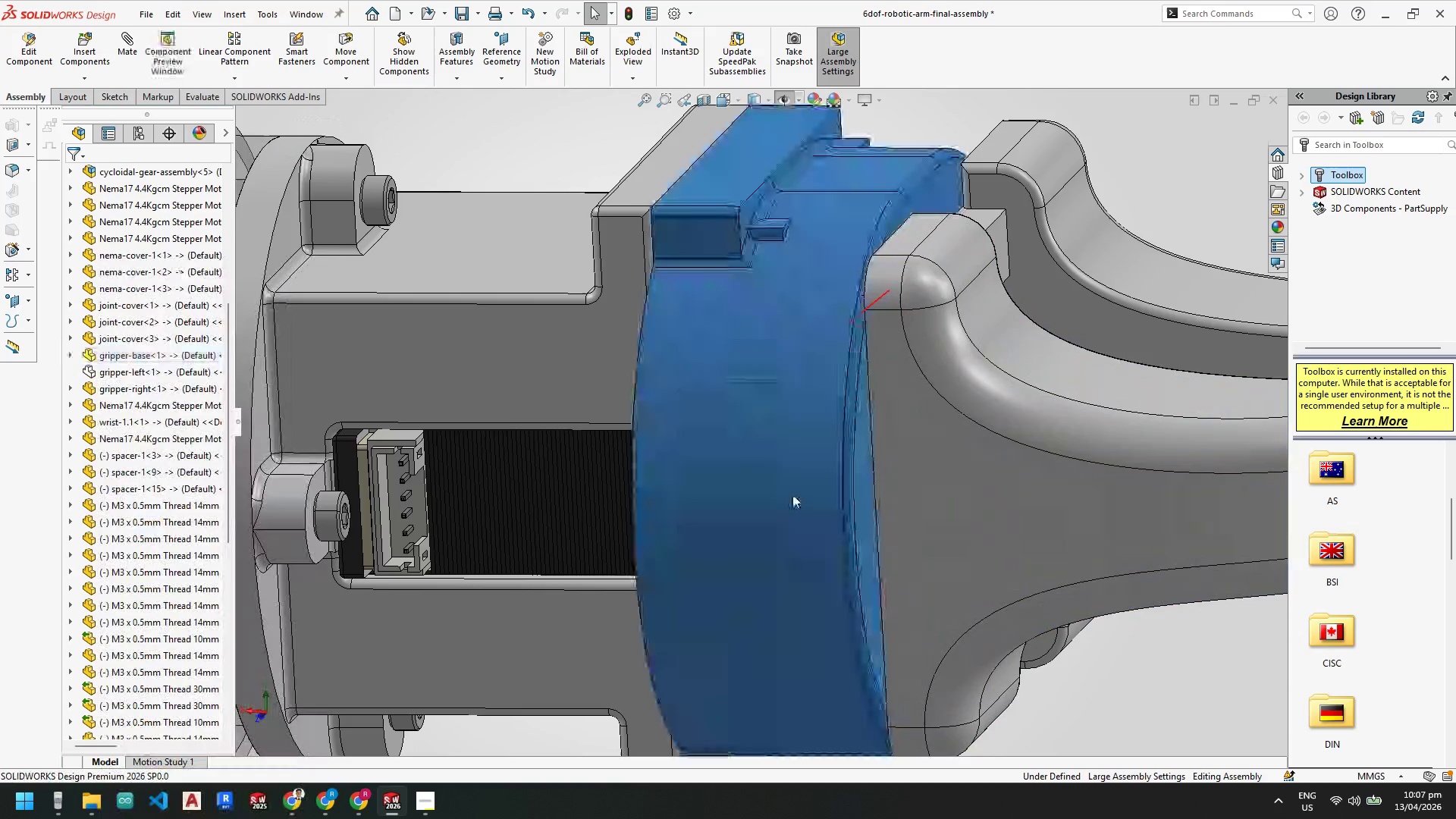 
scroll: coordinate [806, 499], scroll_direction: up, amount: 3.0
 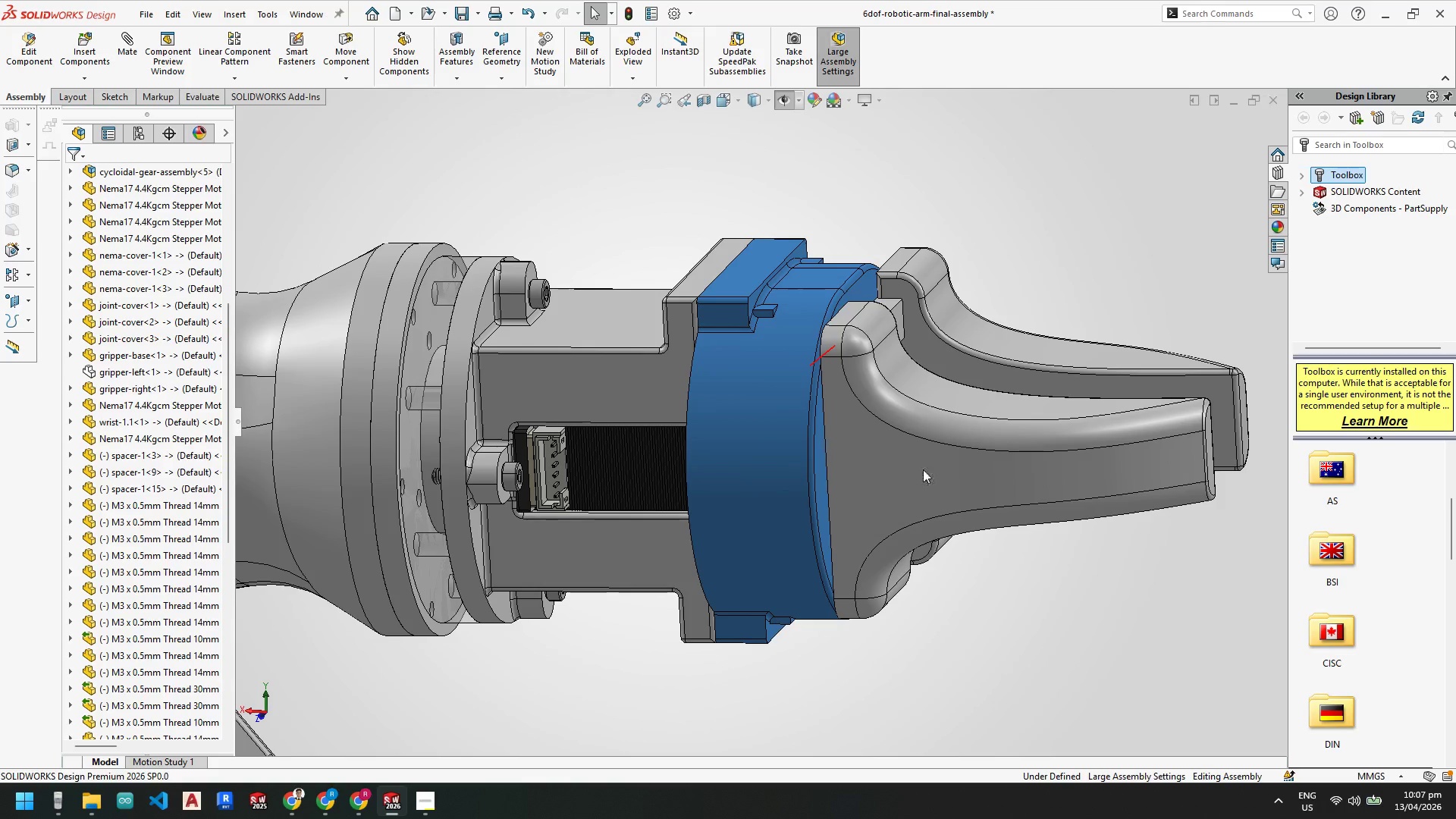 
left_click([926, 470])
 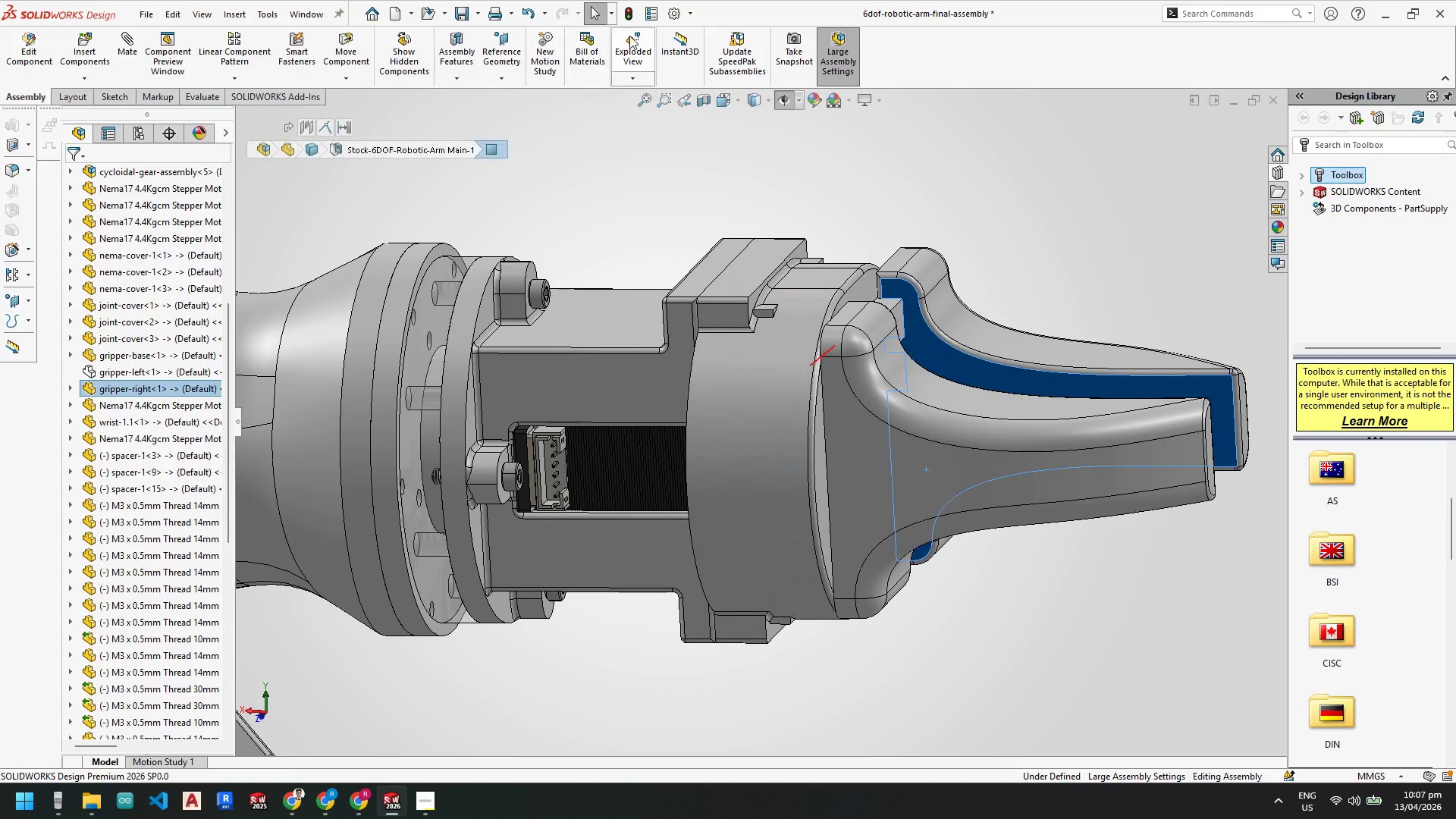 
left_click([633, 16])
 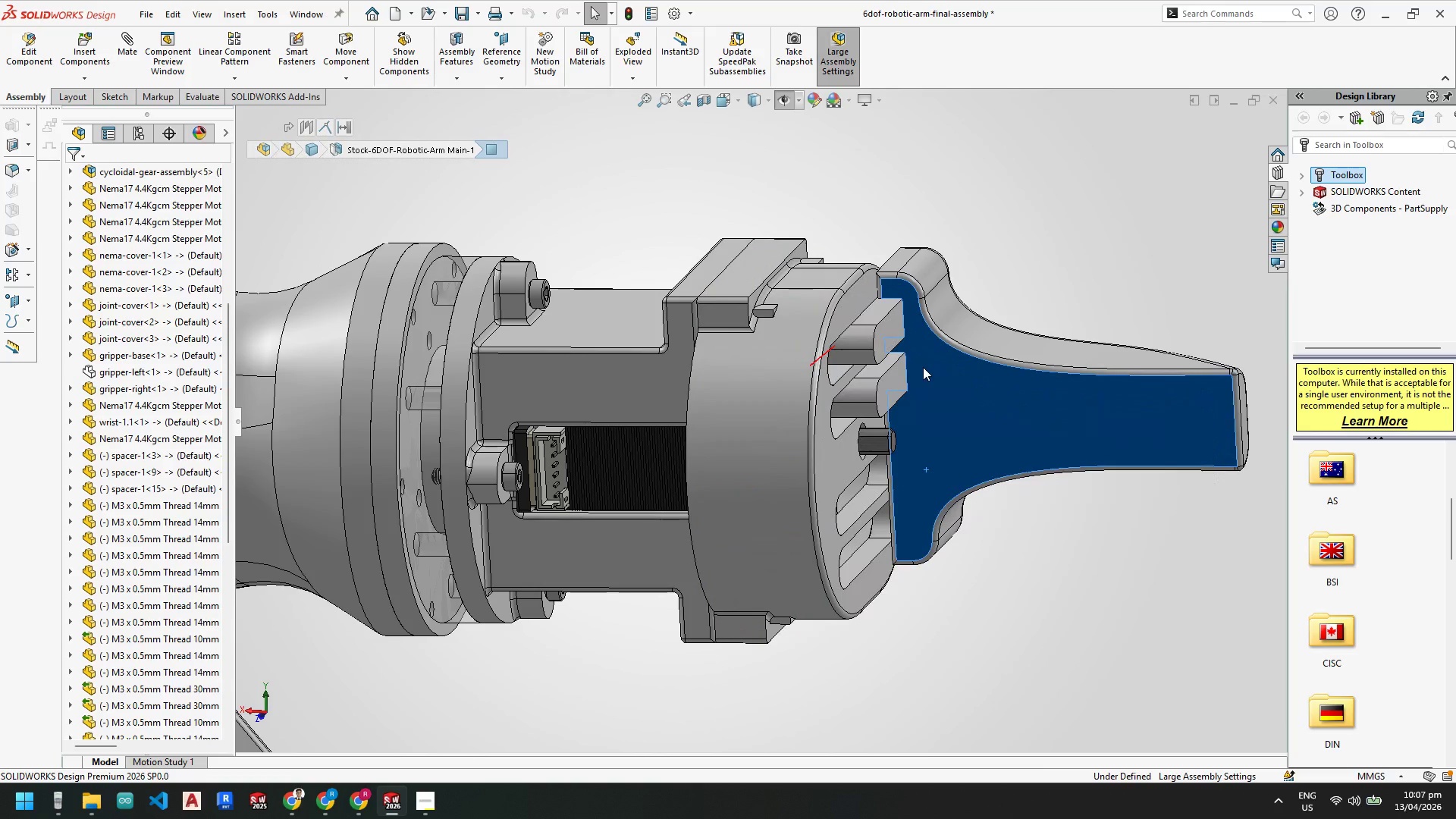 
scroll: coordinate [912, 445], scroll_direction: up, amount: 1.0
 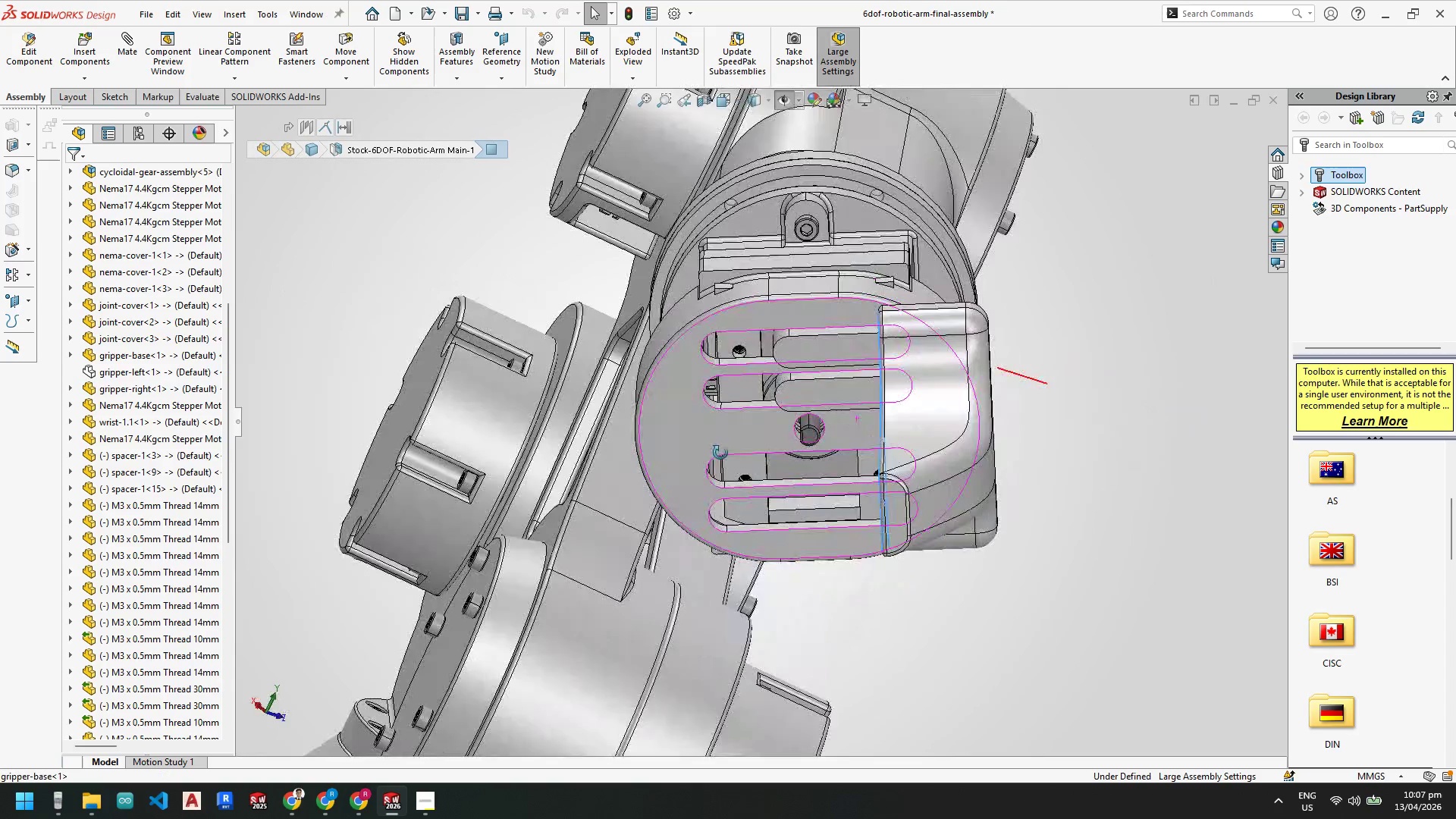 
scroll: coordinate [770, 369], scroll_direction: down, amount: 4.0
 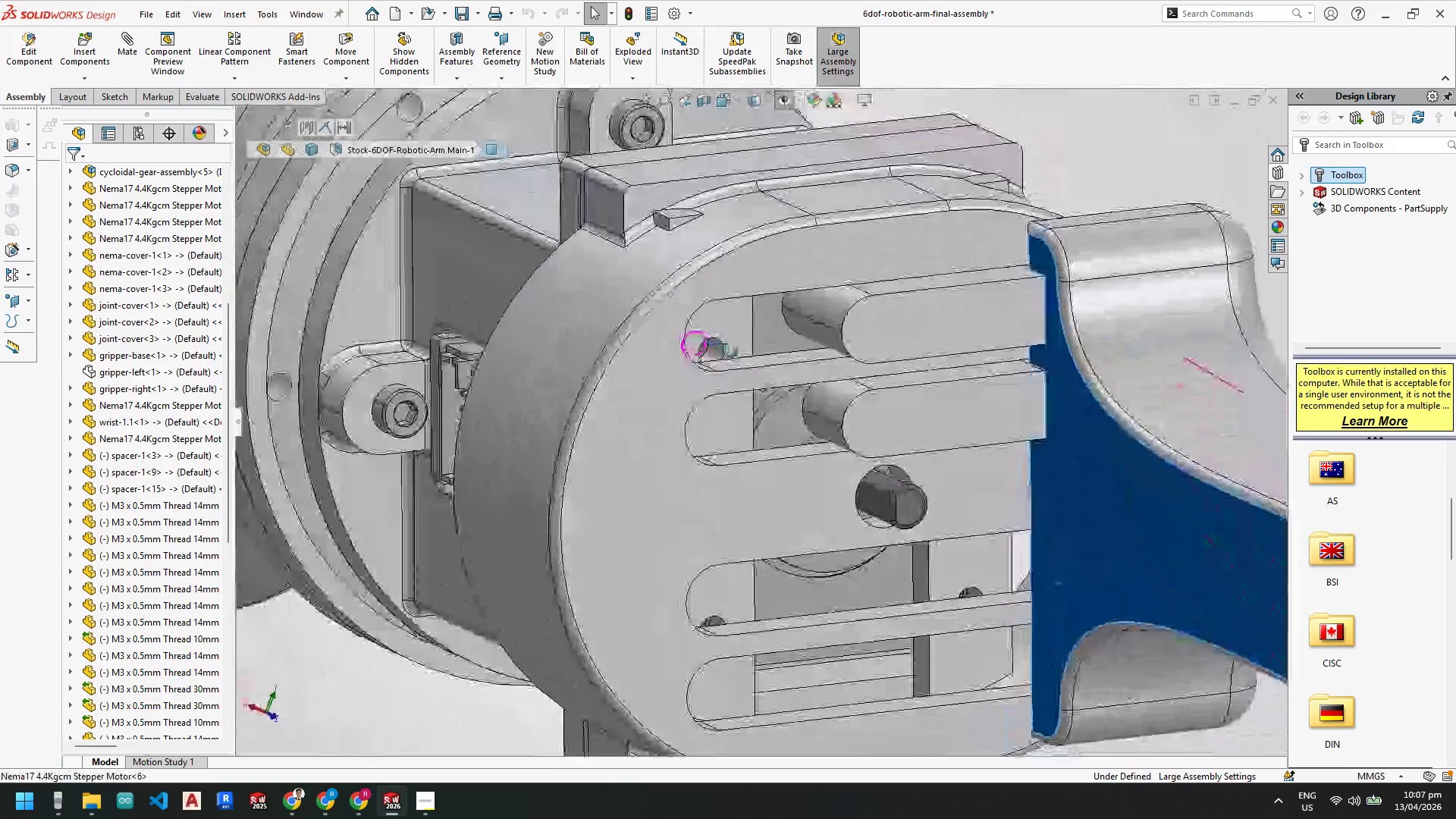 
wait(5.44)
 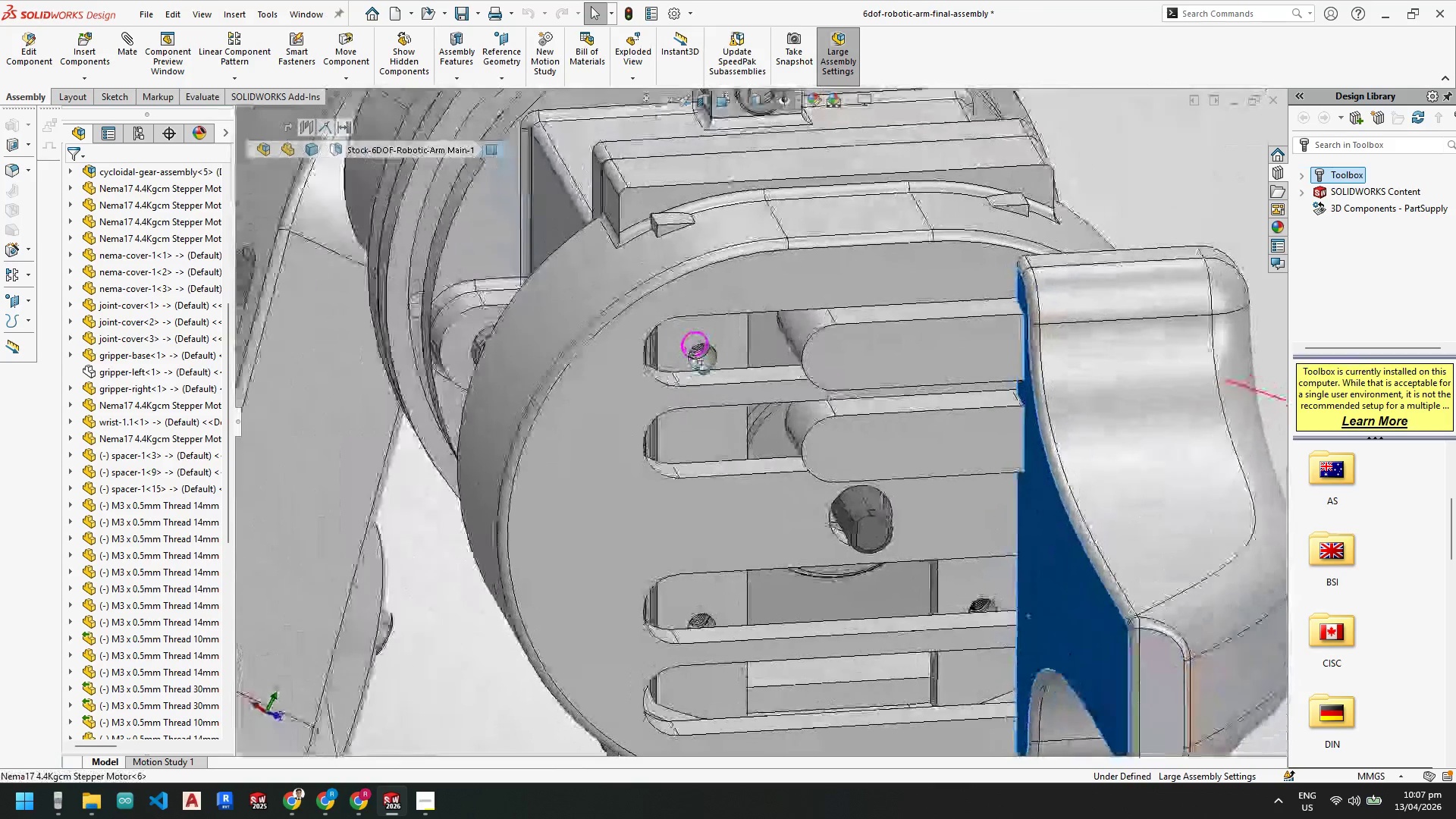 
scroll: coordinate [739, 275], scroll_direction: down, amount: 1.0
 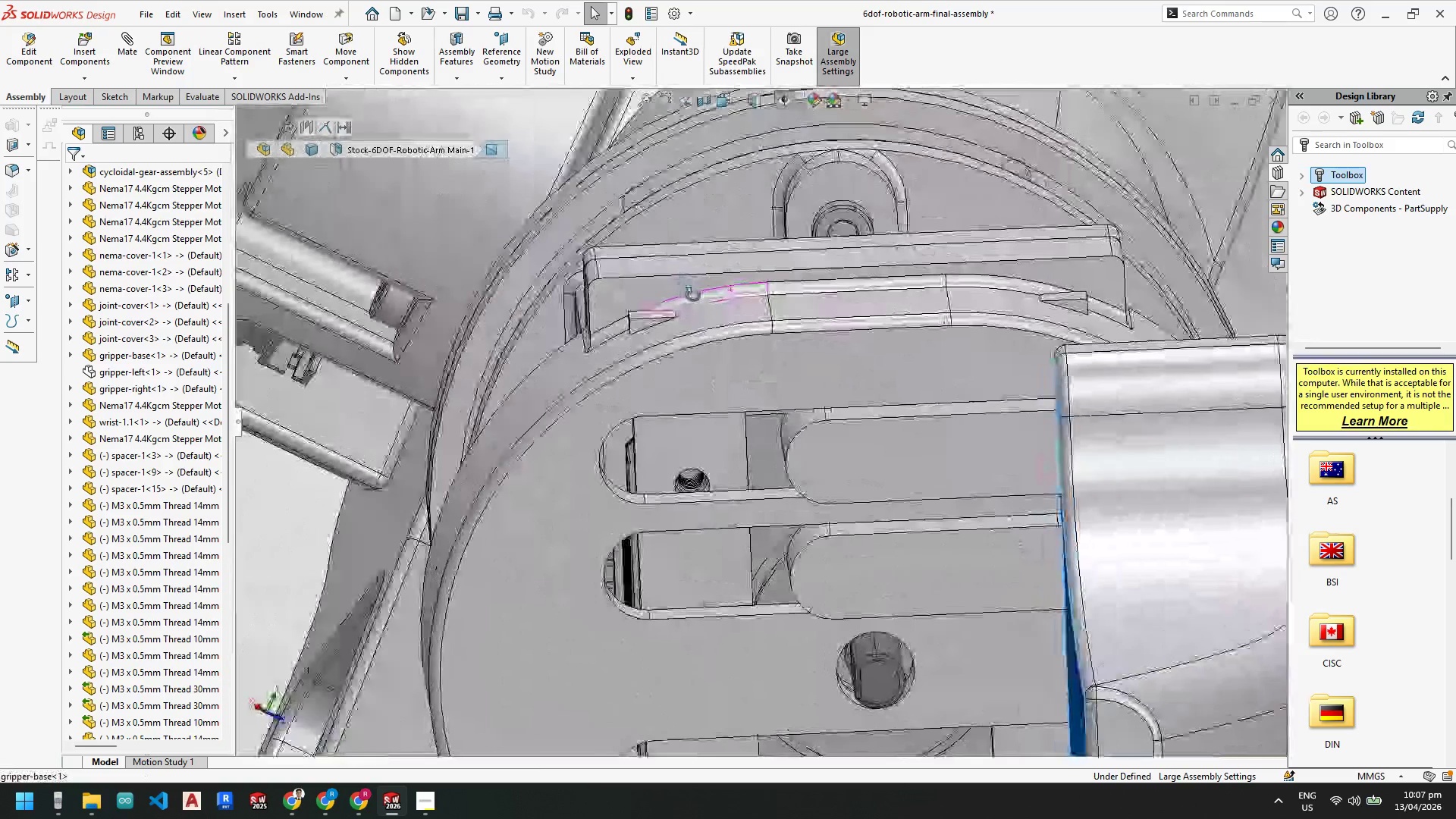 
scroll: coordinate [722, 418], scroll_direction: up, amount: 2.0
 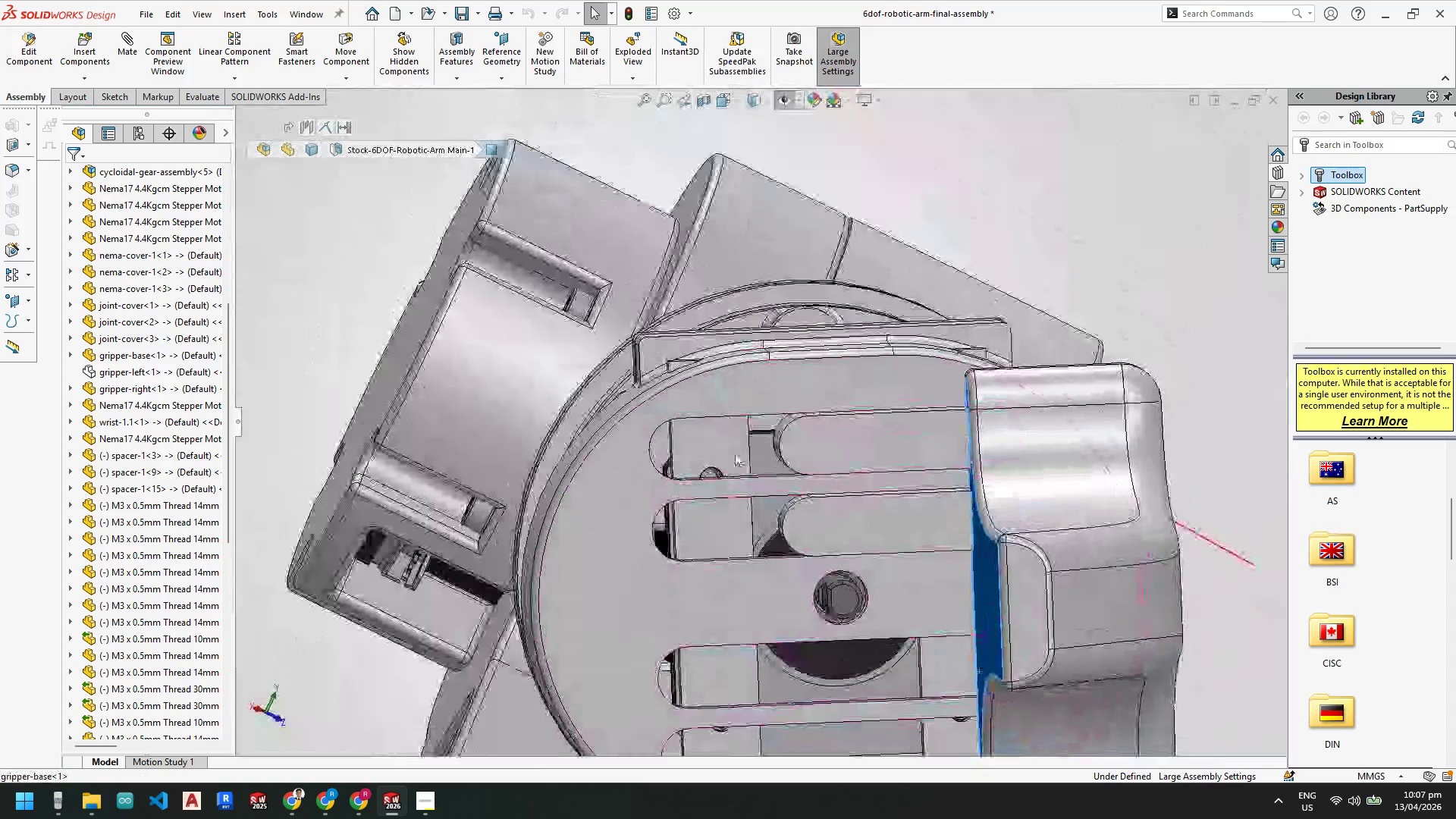 
scroll: coordinate [739, 601], scroll_direction: none, amount: 0.0
 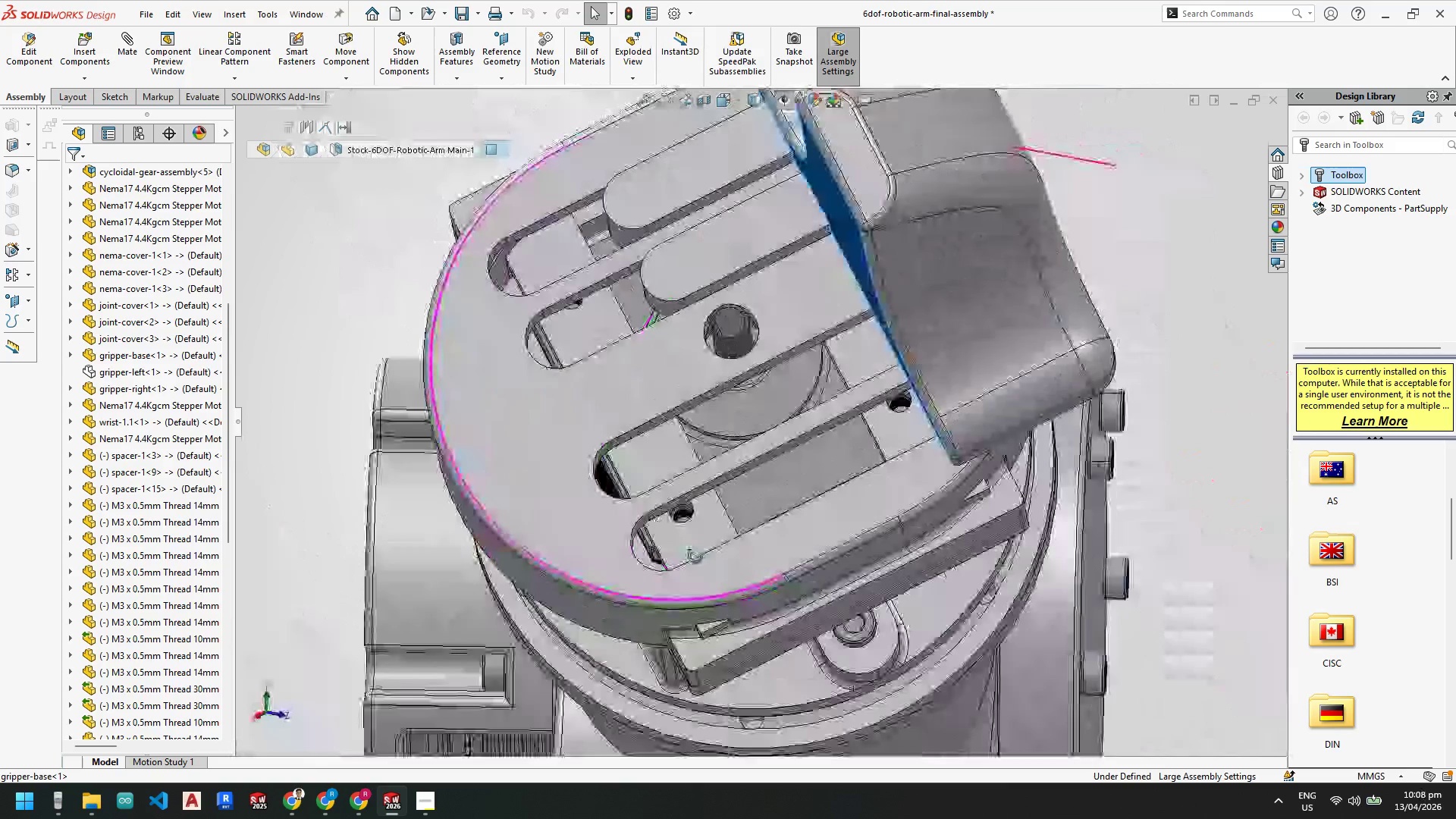 
wait(11.96)
 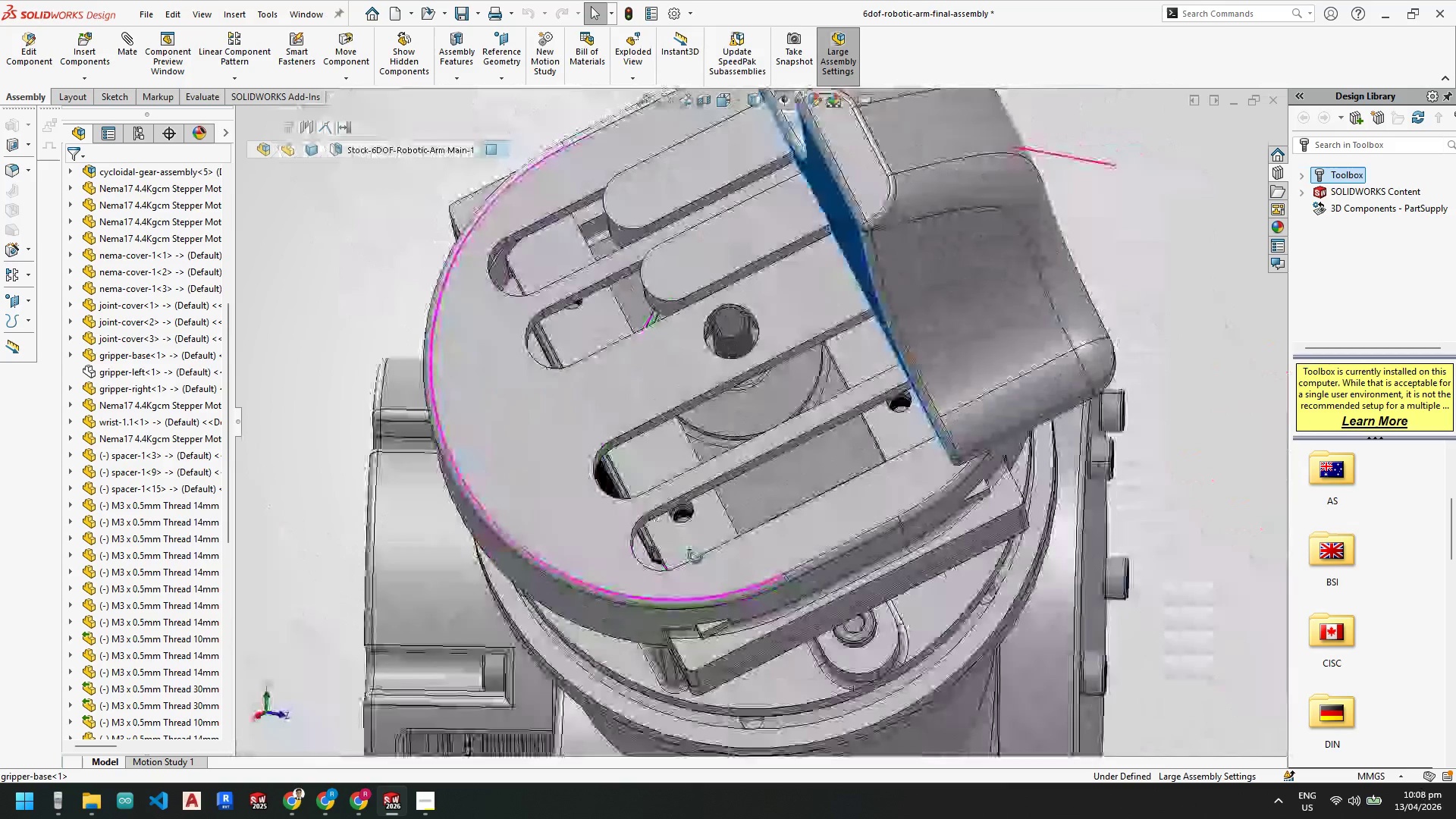 
scroll: coordinate [695, 384], scroll_direction: down, amount: 5.0
 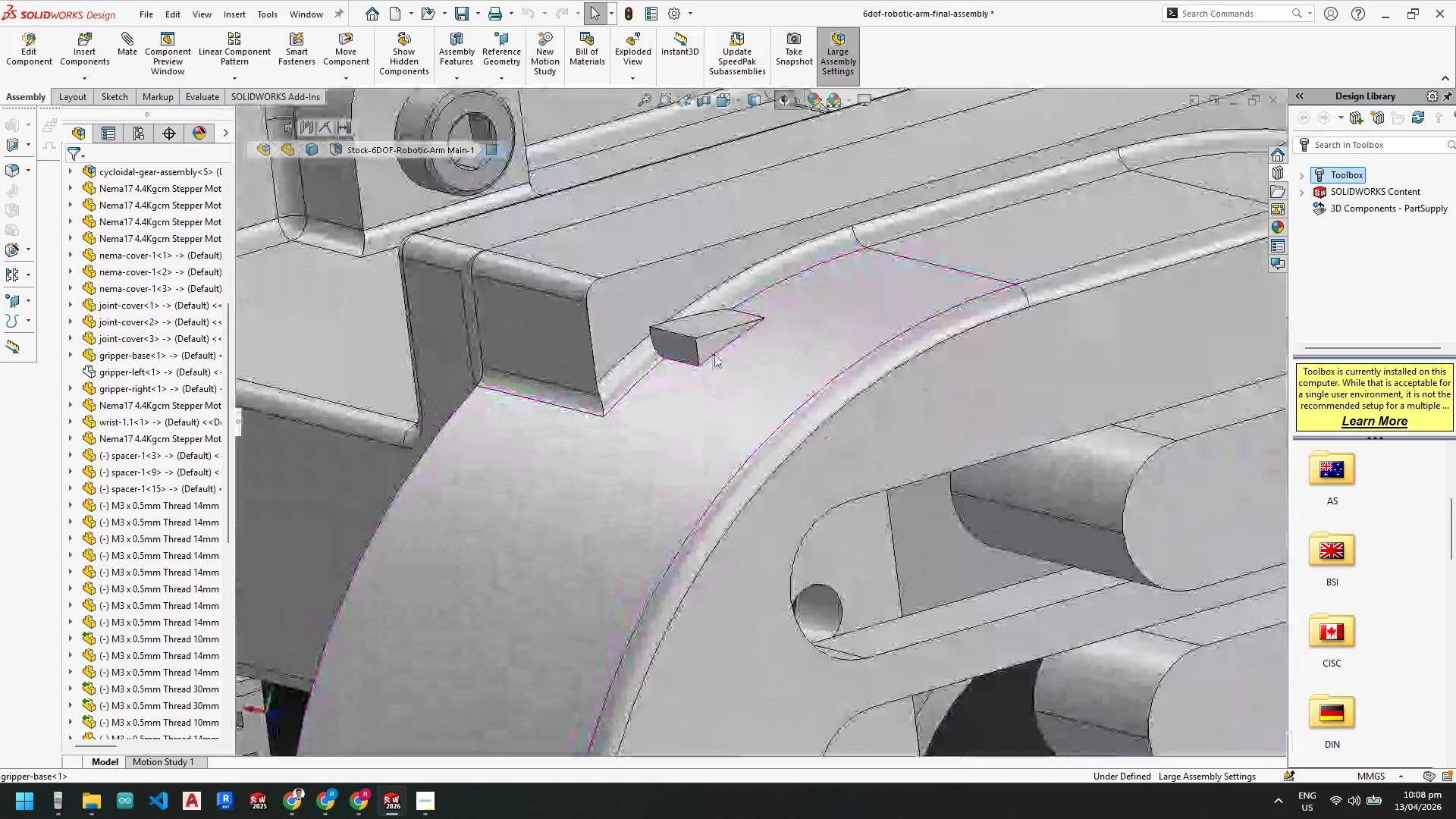 
left_click([713, 347])
 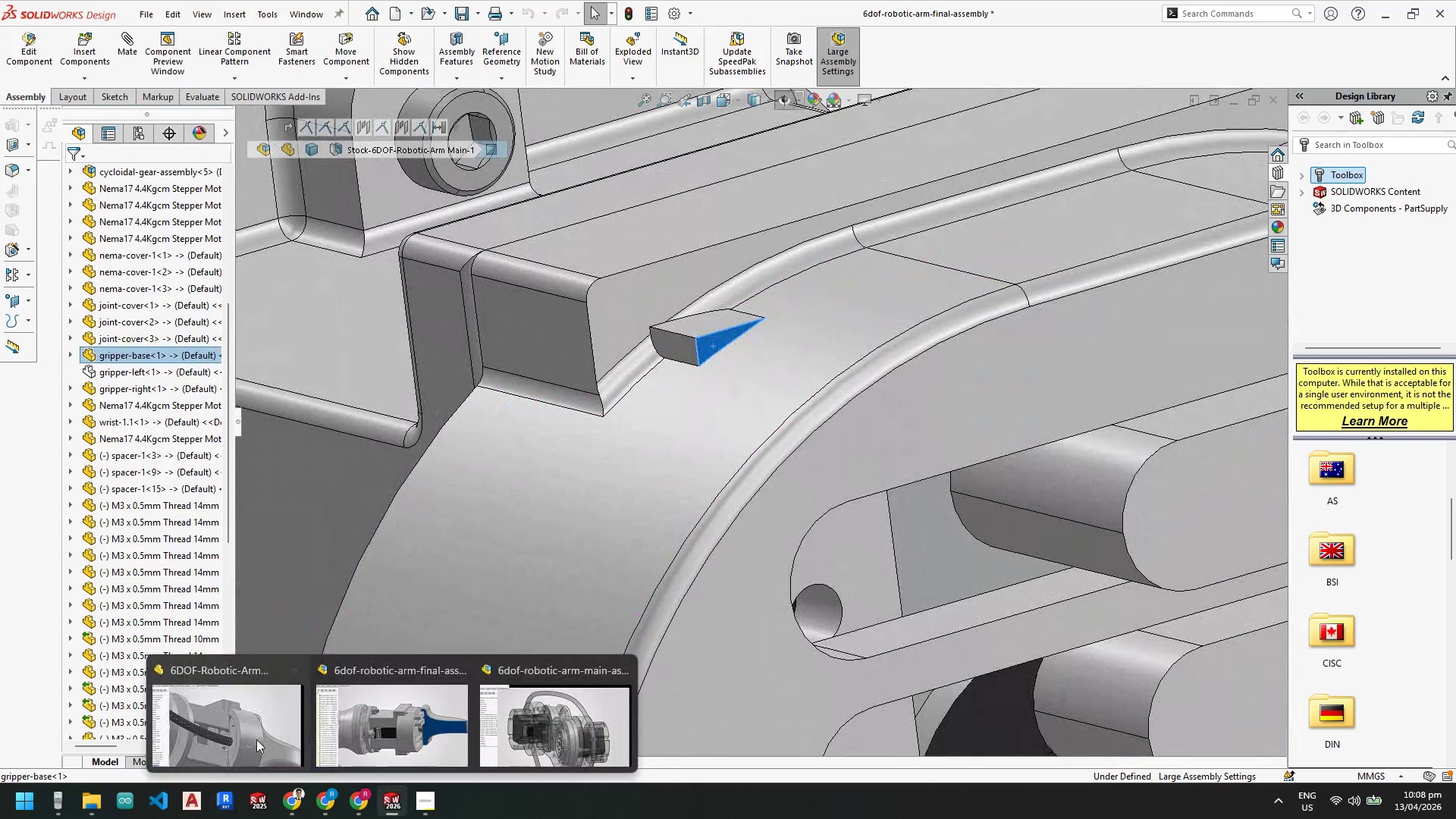 
scroll: coordinate [779, 399], scroll_direction: up, amount: 4.0
 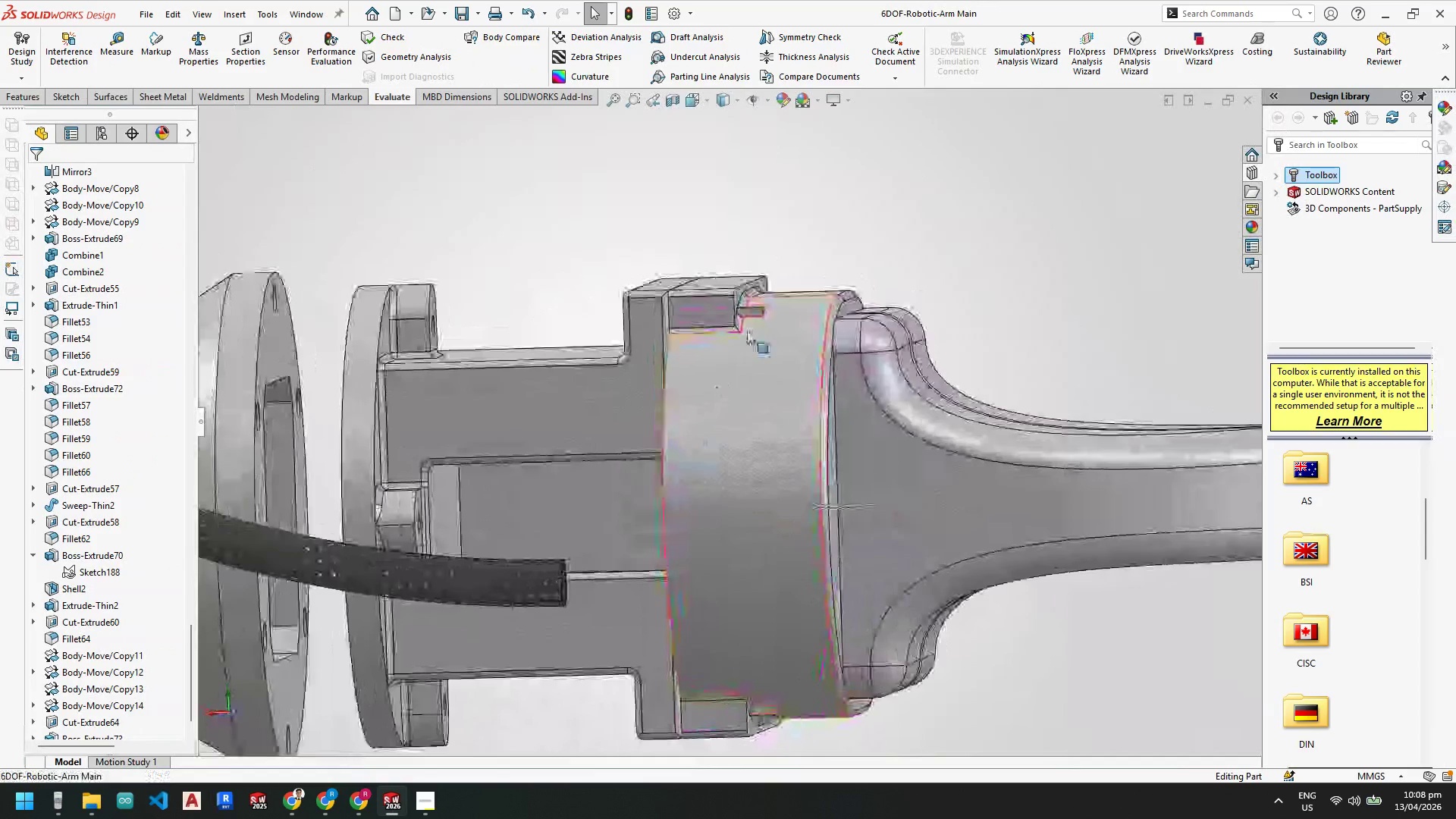 
scroll: coordinate [58, 627], scroll_direction: down, amount: 7.0
 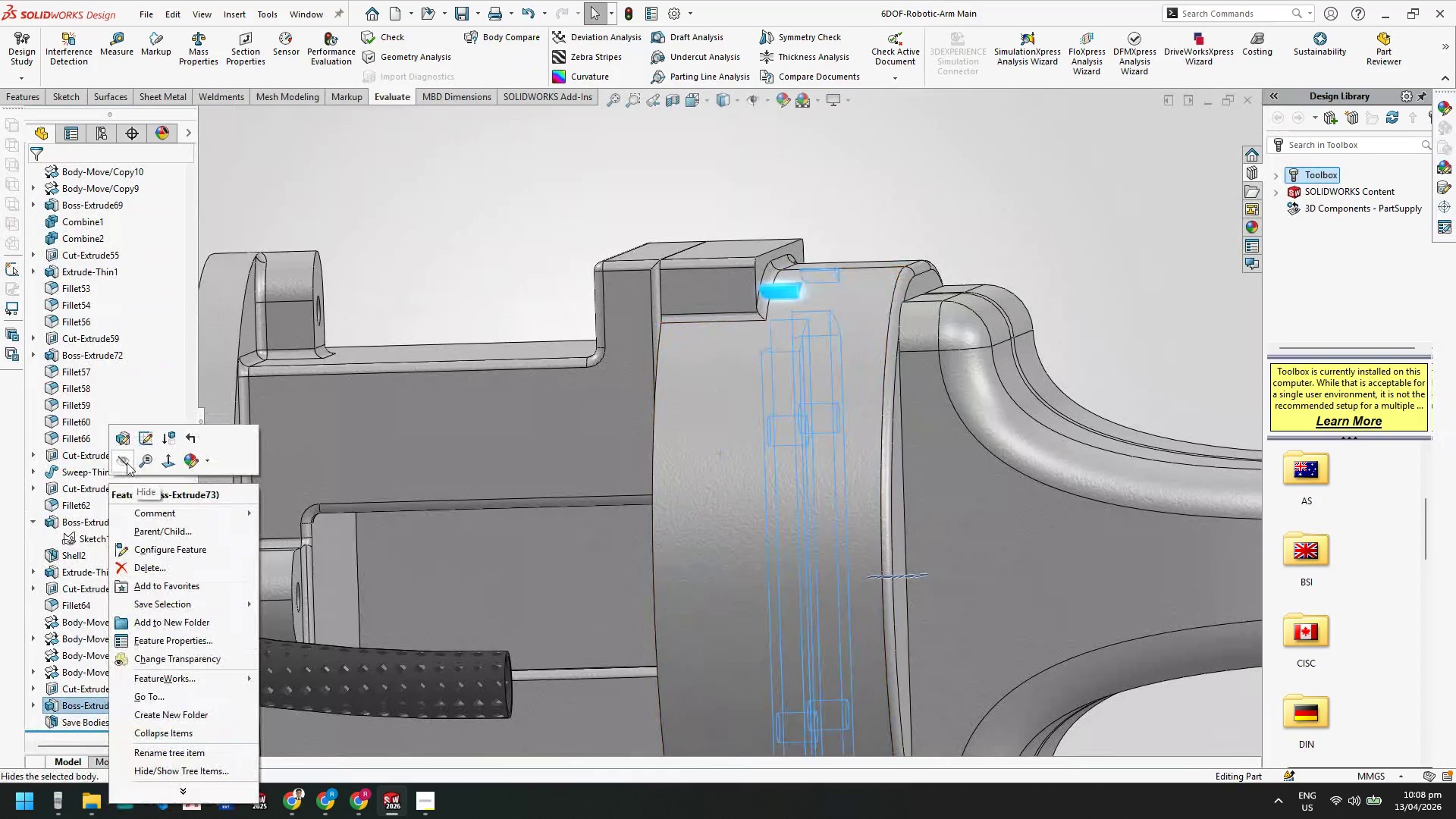 
left_click([140, 441])
 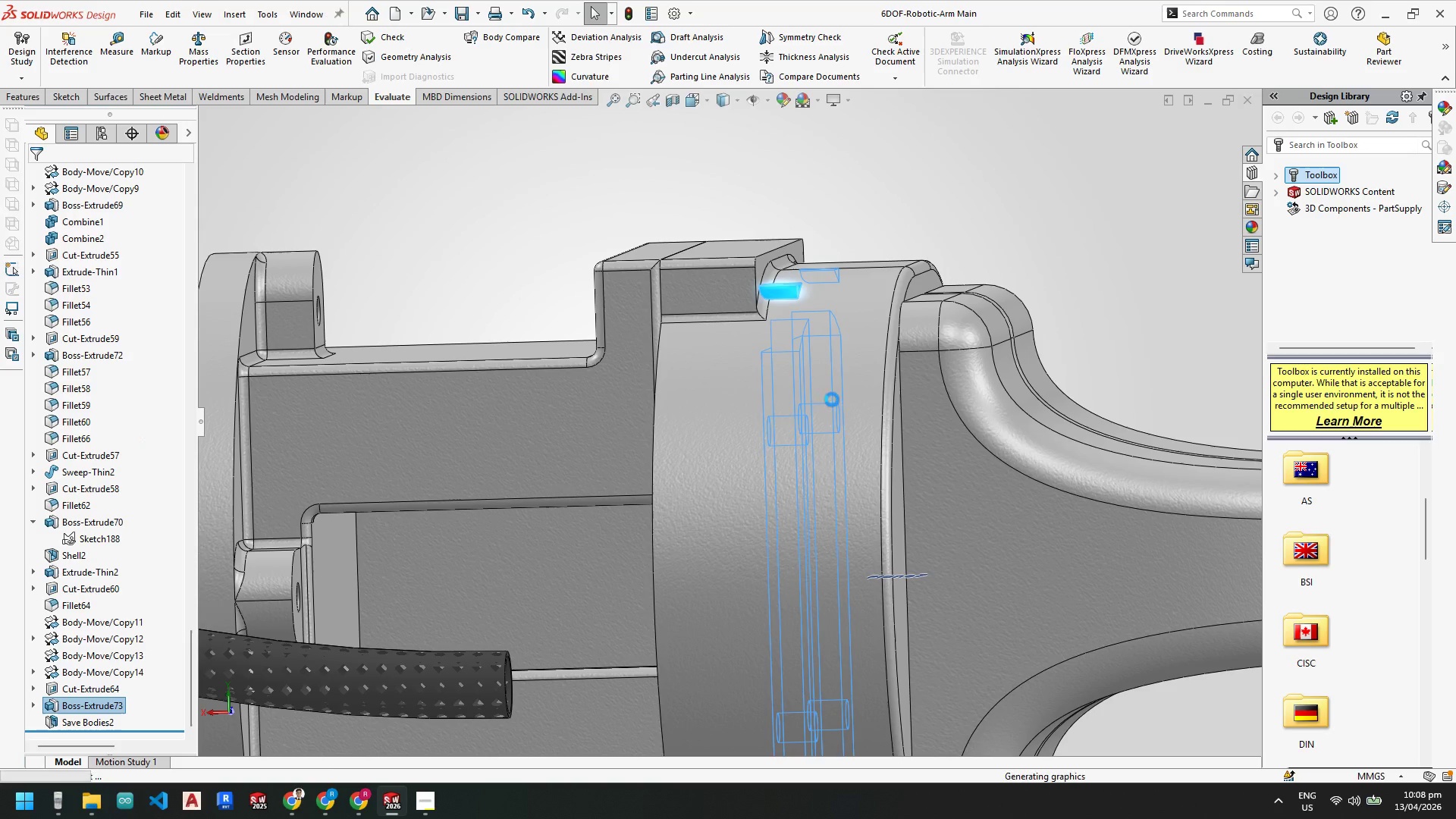 
scroll: coordinate [829, 402], scroll_direction: up, amount: 1.0
 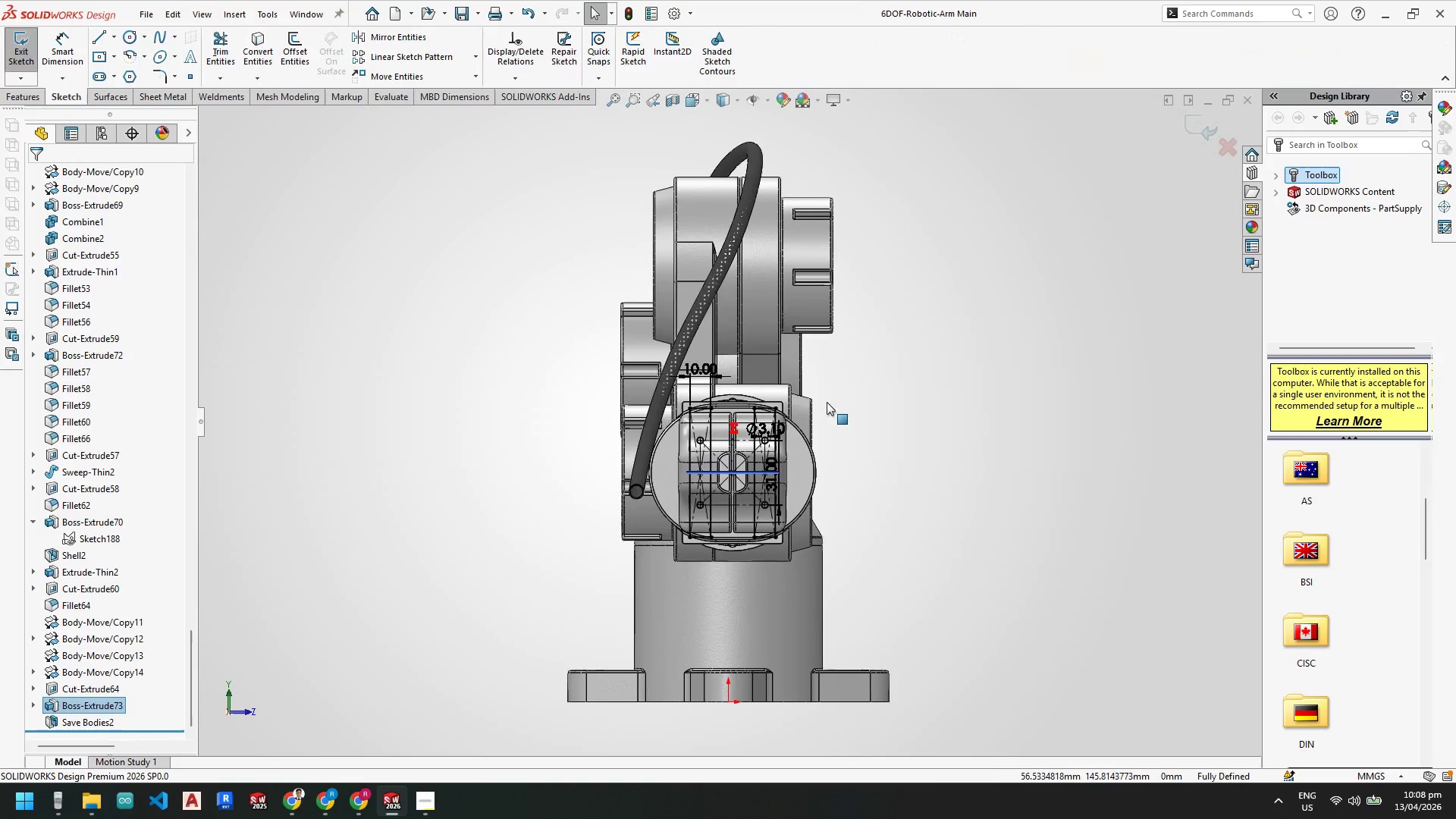 
scroll: coordinate [698, 391], scroll_direction: down, amount: 15.0
 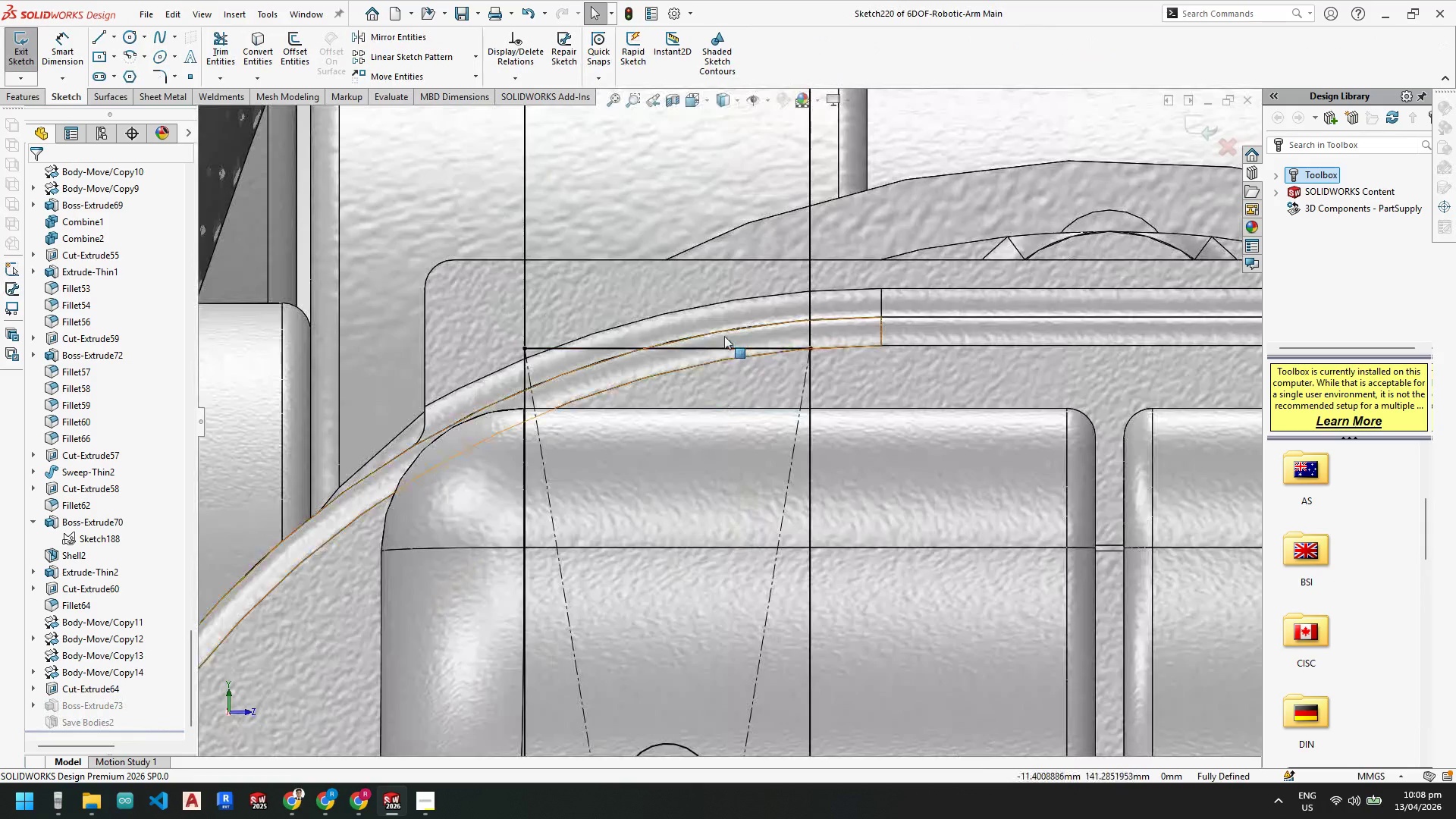 
scroll: coordinate [709, 368], scroll_direction: up, amount: 3.0
 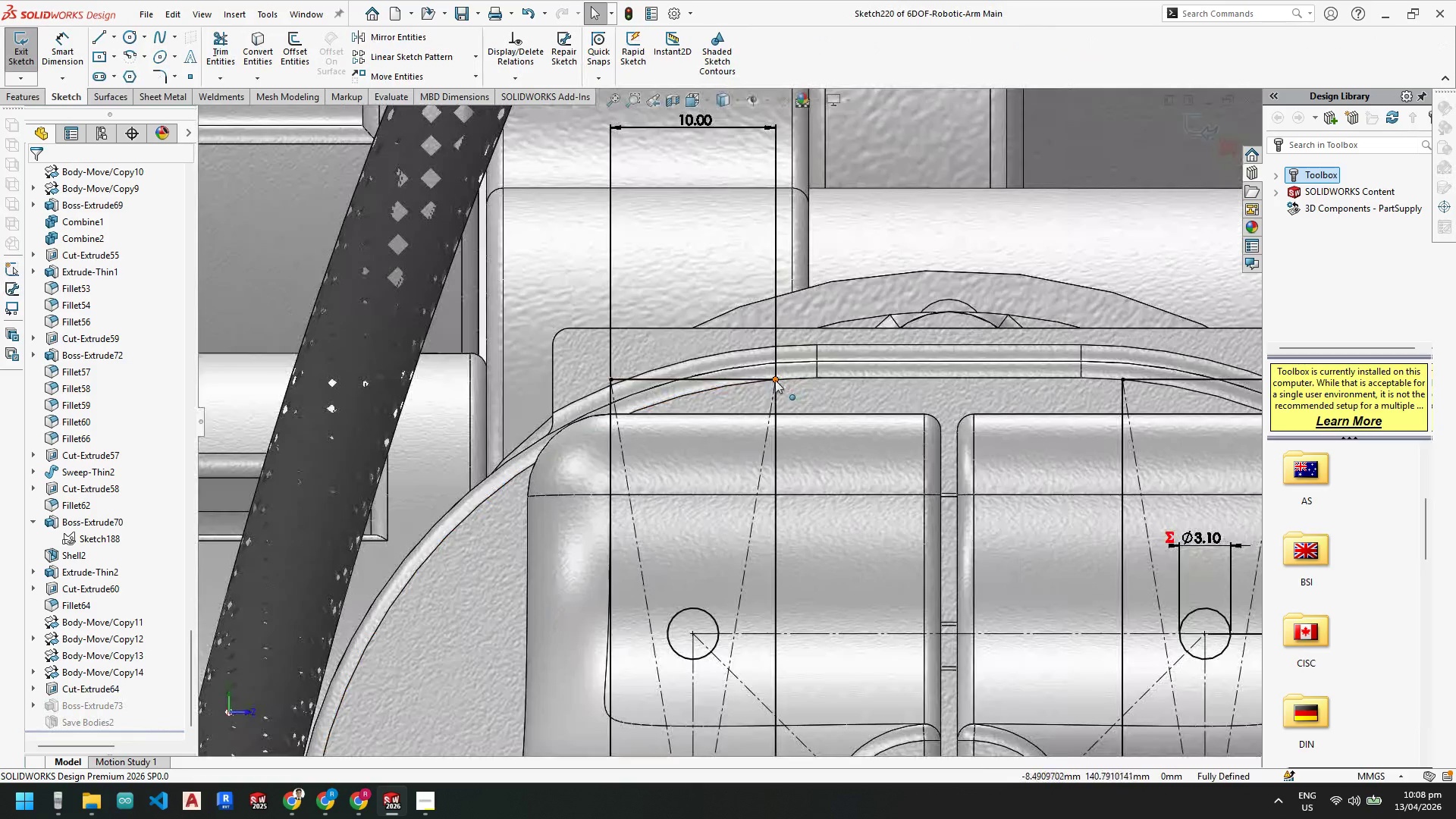 
left_click([773, 380])
 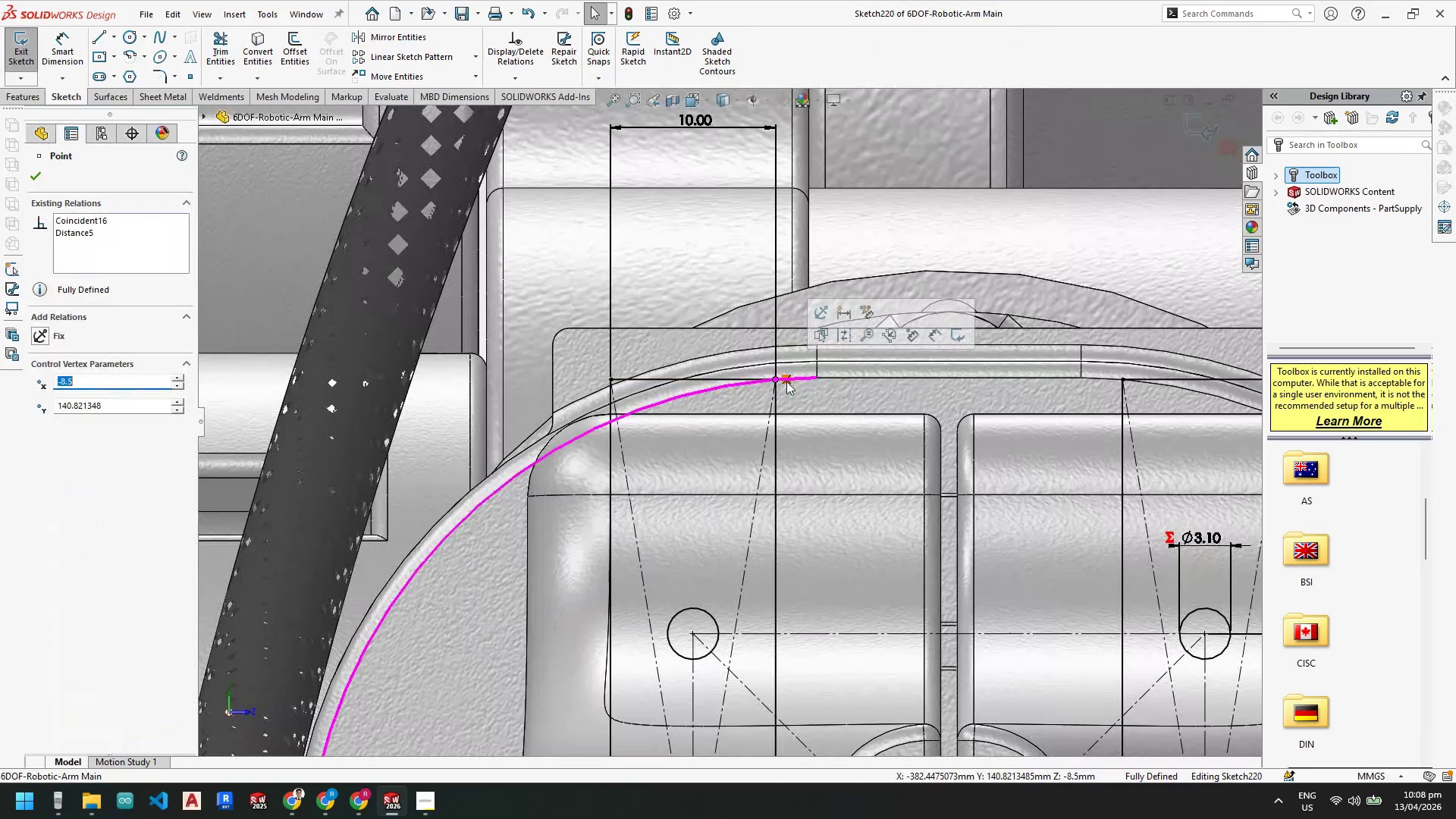 
right_click([786, 381])
 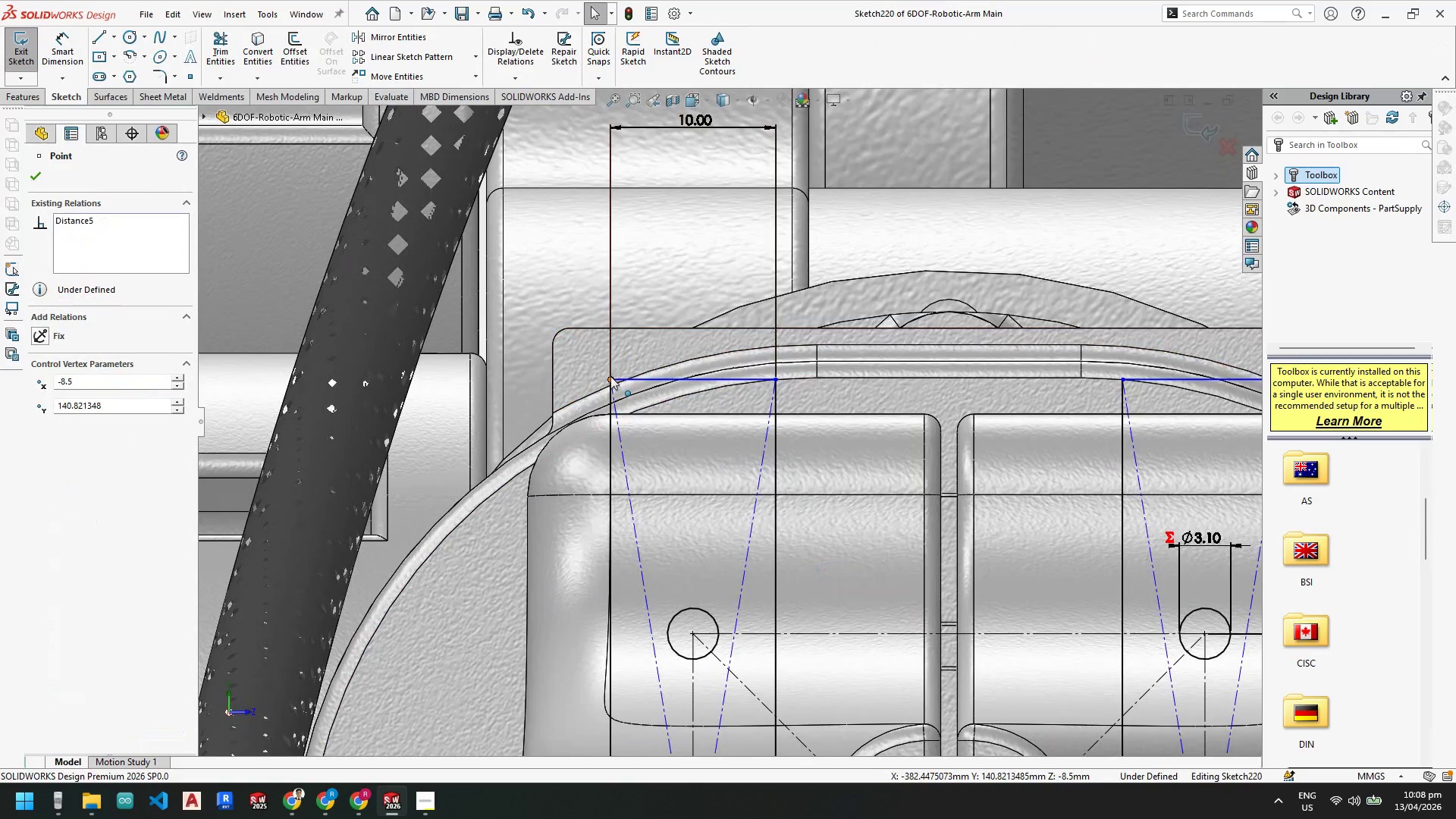 
left_click_drag(start_coordinate=[611, 380], to_coordinate=[613, 413])
 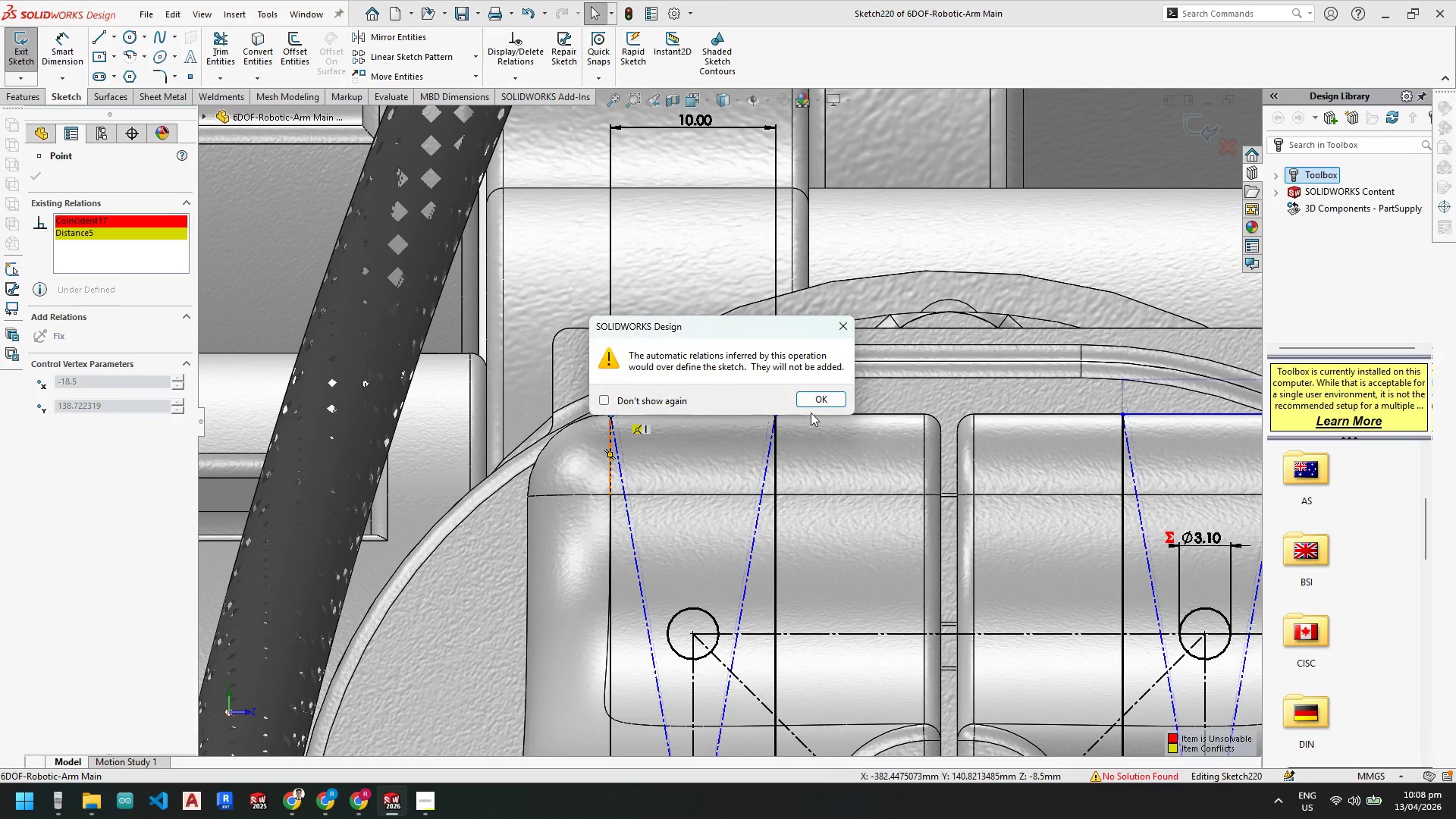 
left_click([826, 399])
 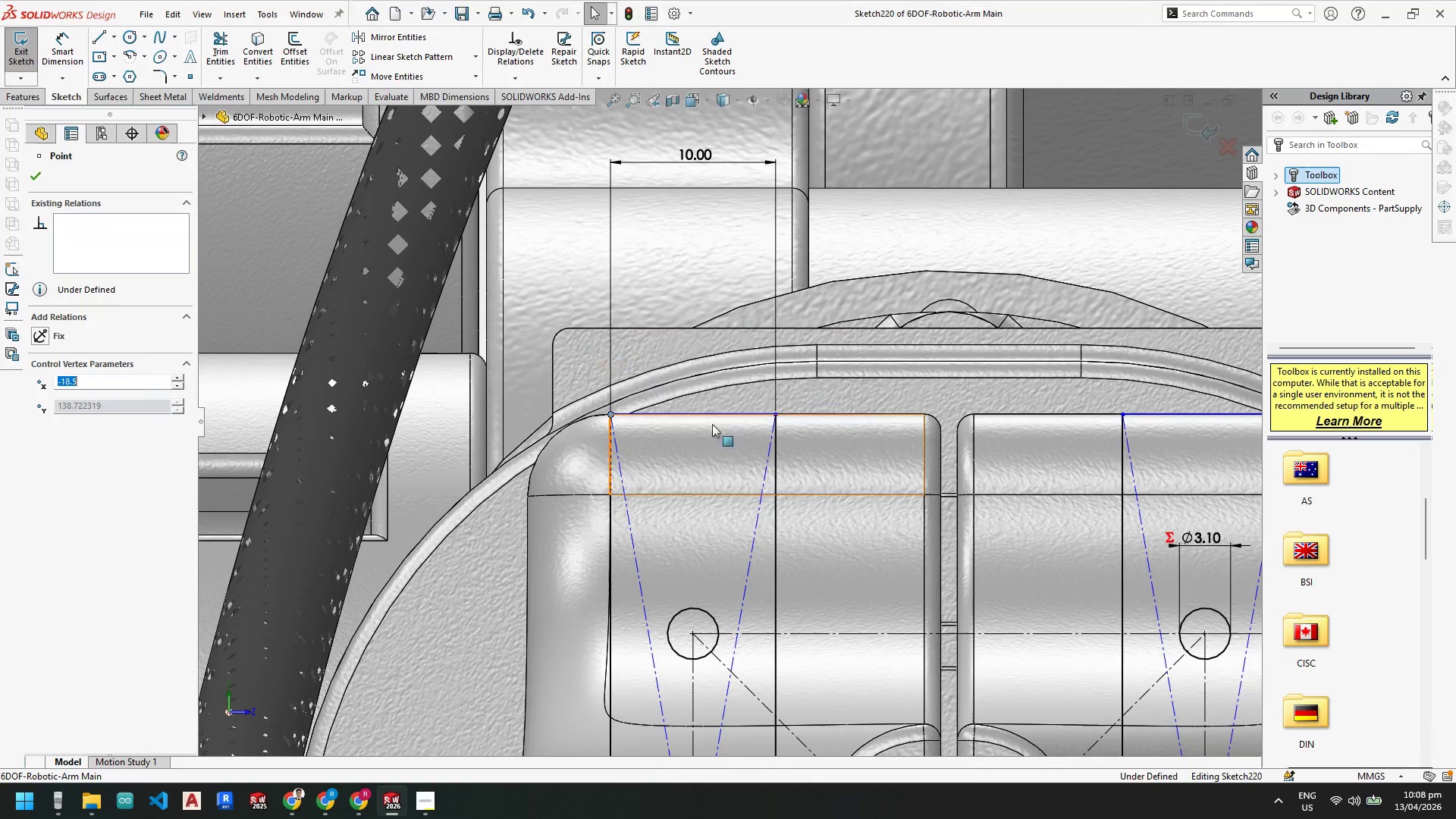 
key(Escape)
 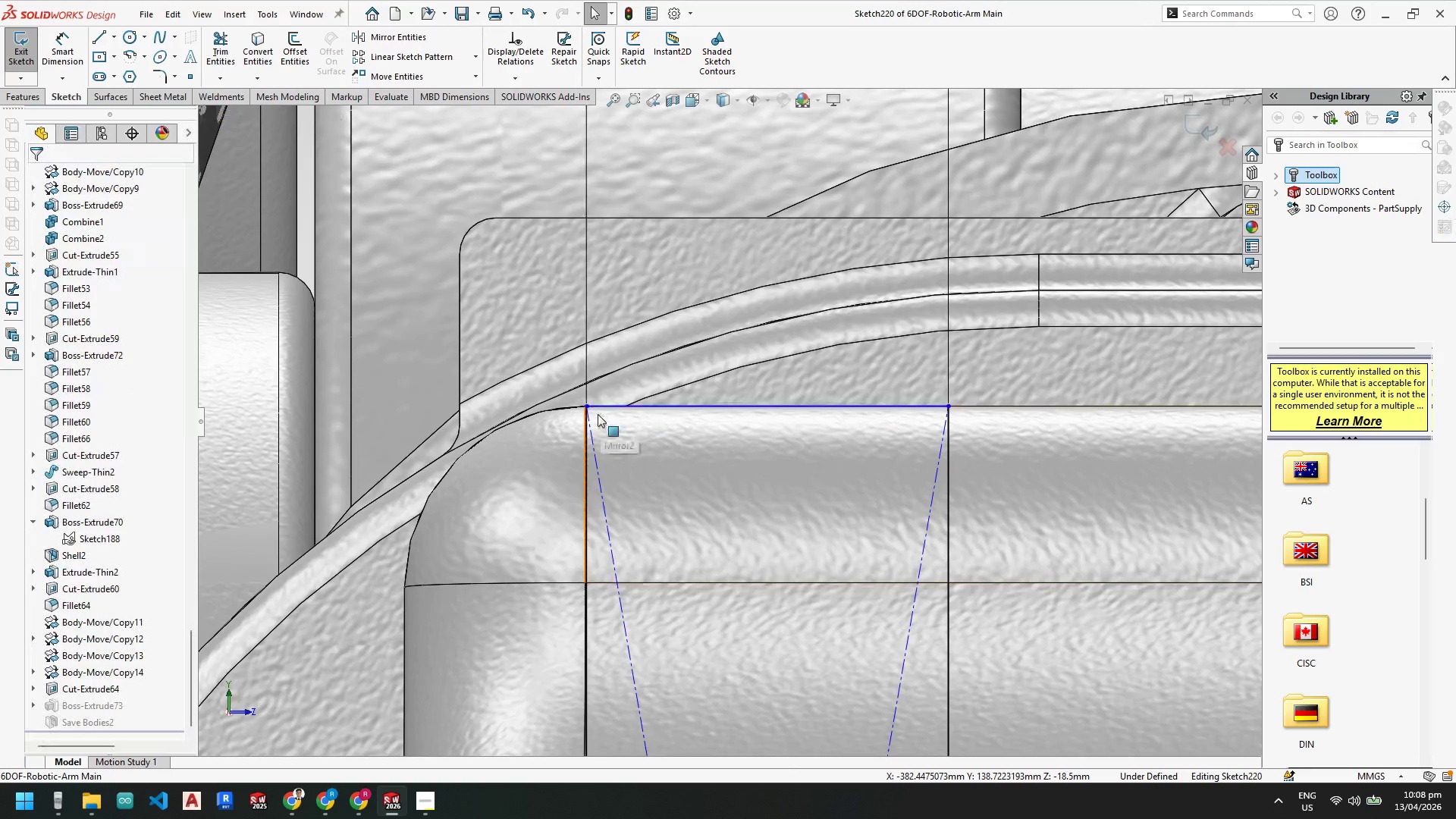 
key(Escape)
 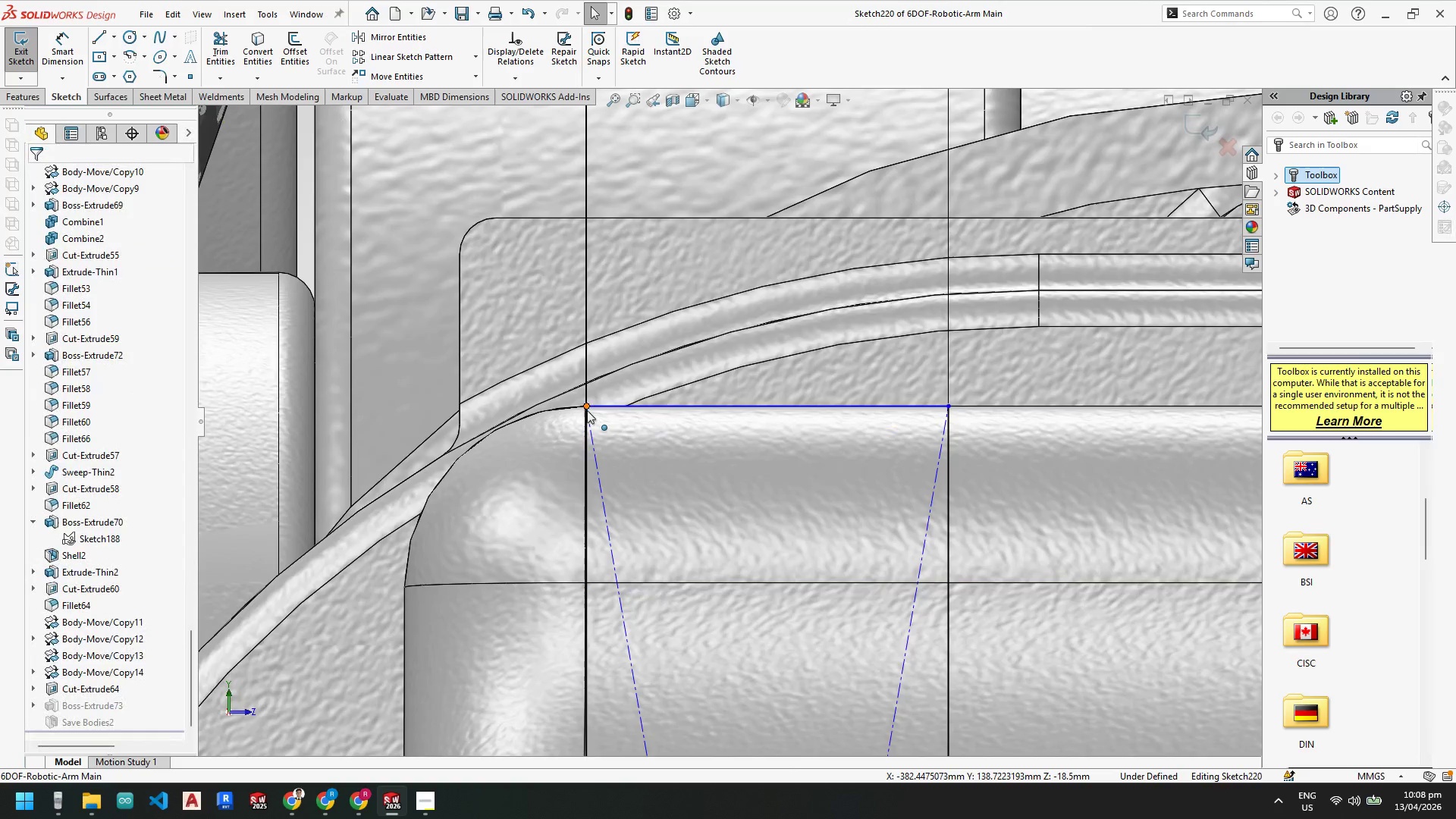 
scroll: coordinate [641, 421], scroll_direction: down, amount: 3.0
 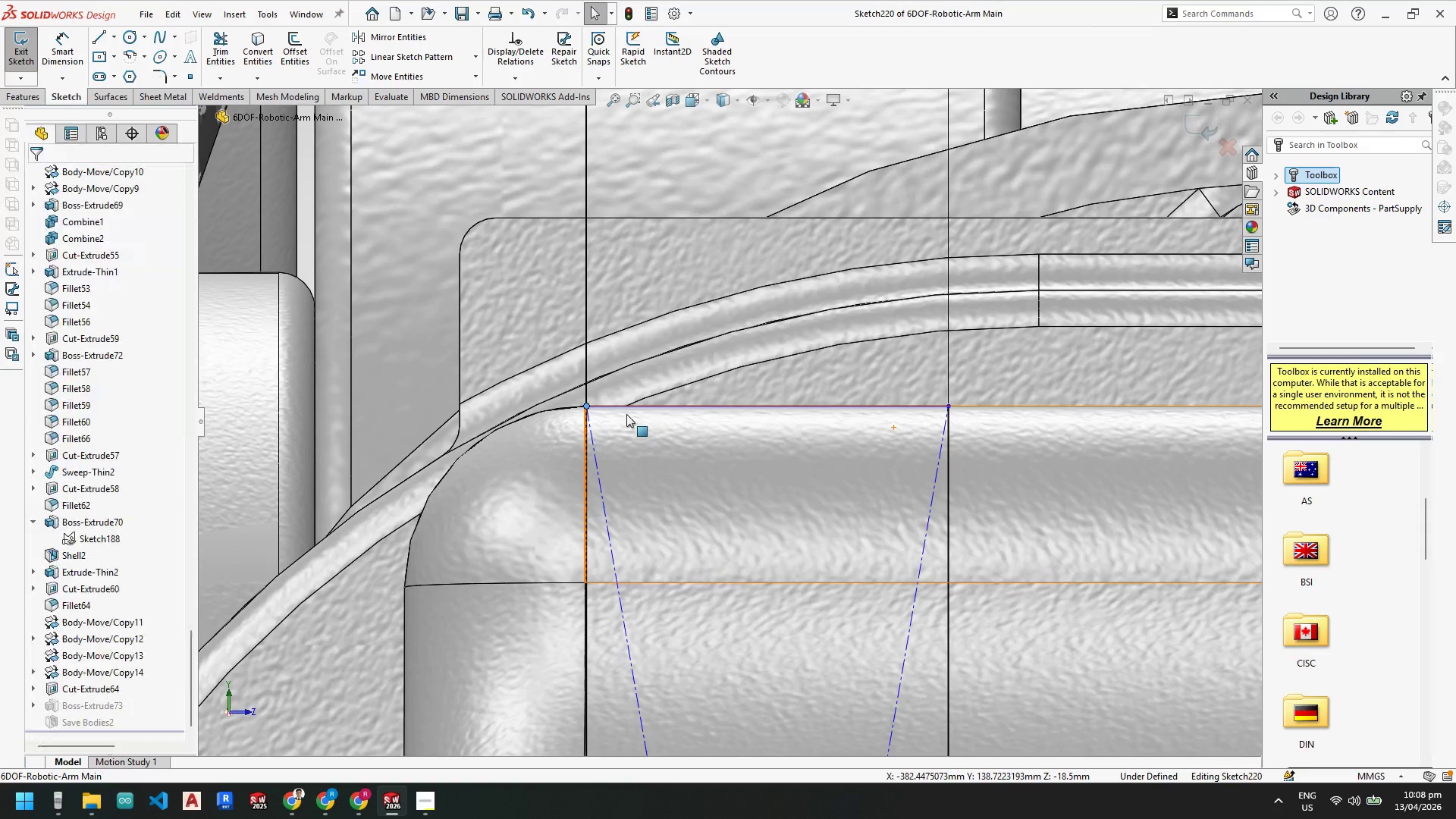 
scroll: coordinate [588, 416], scroll_direction: up, amount: 2.0
 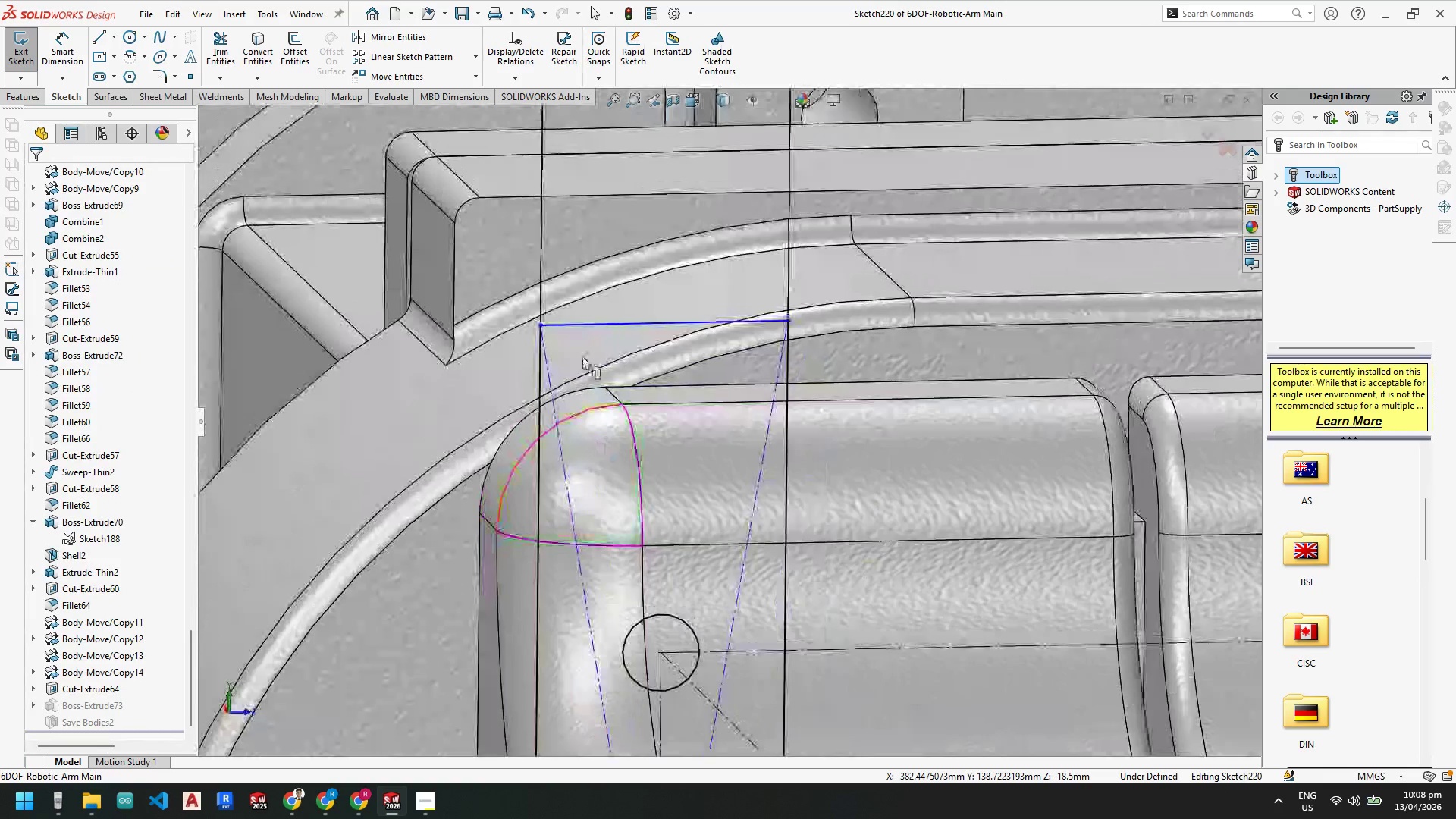 
key(Escape)
 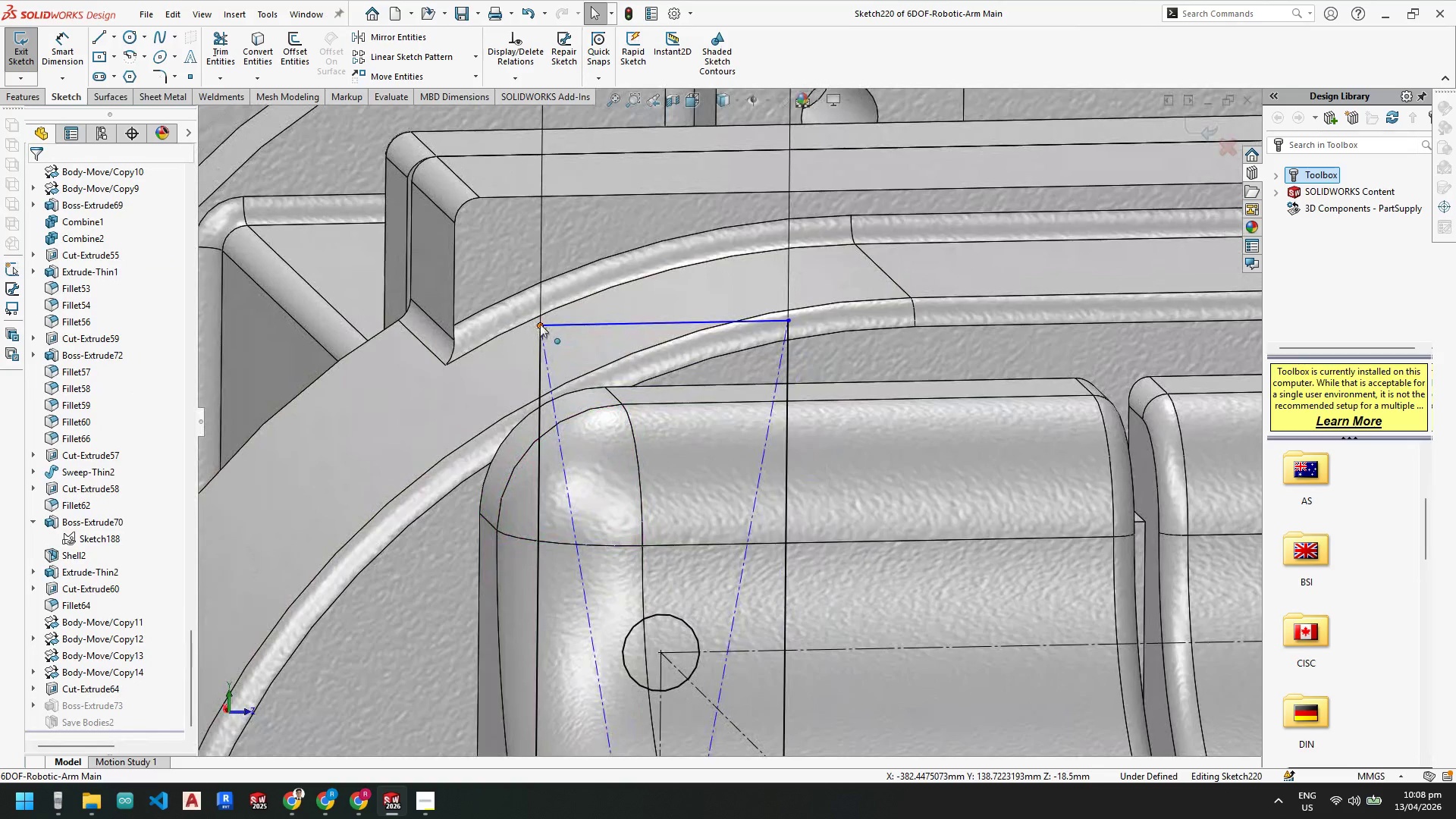 
left_click_drag(start_coordinate=[540, 324], to_coordinate=[543, 348])
 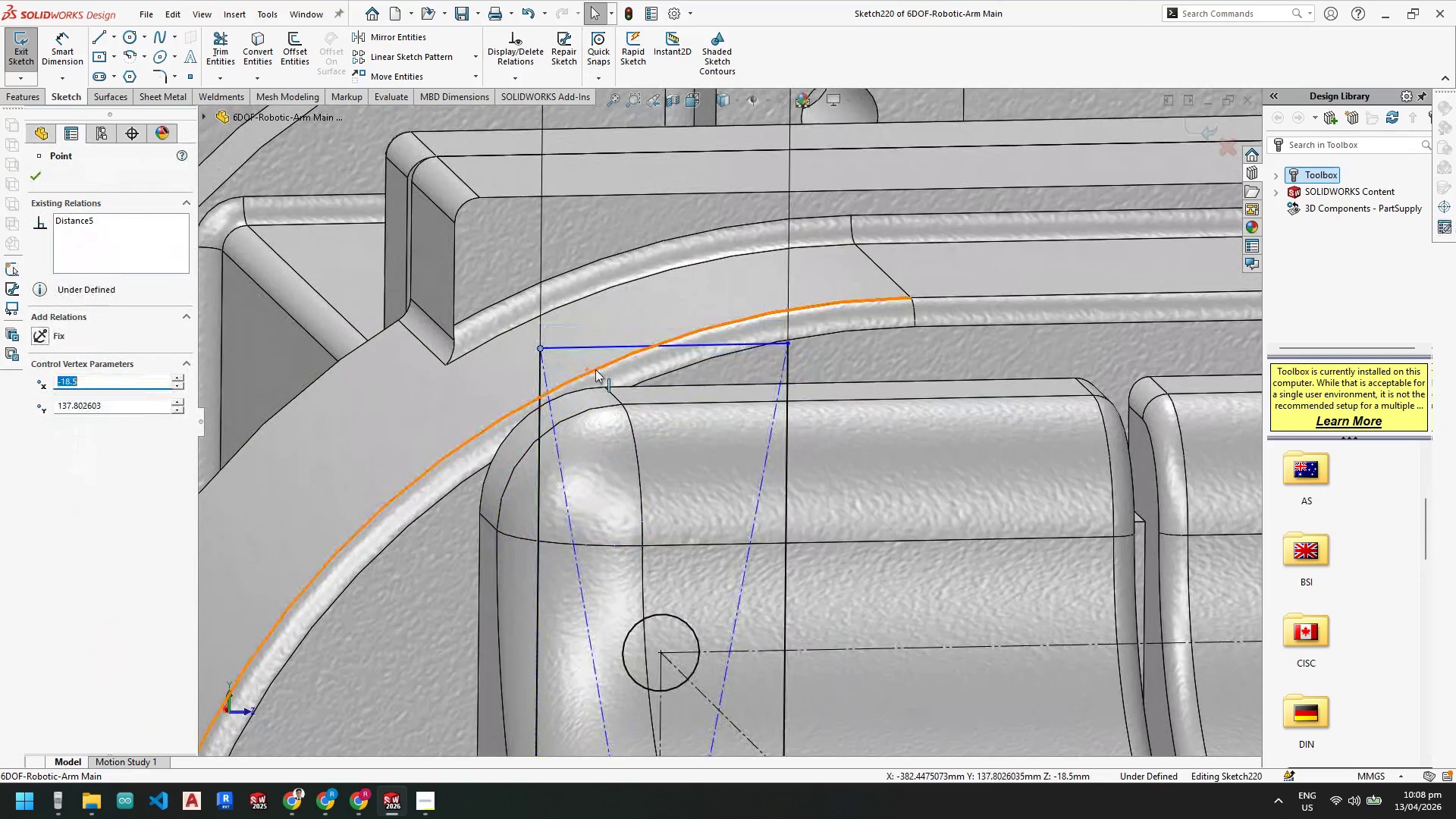 
hold_key(key=ControlLeft, duration=0.52)
left_click([595, 369])
 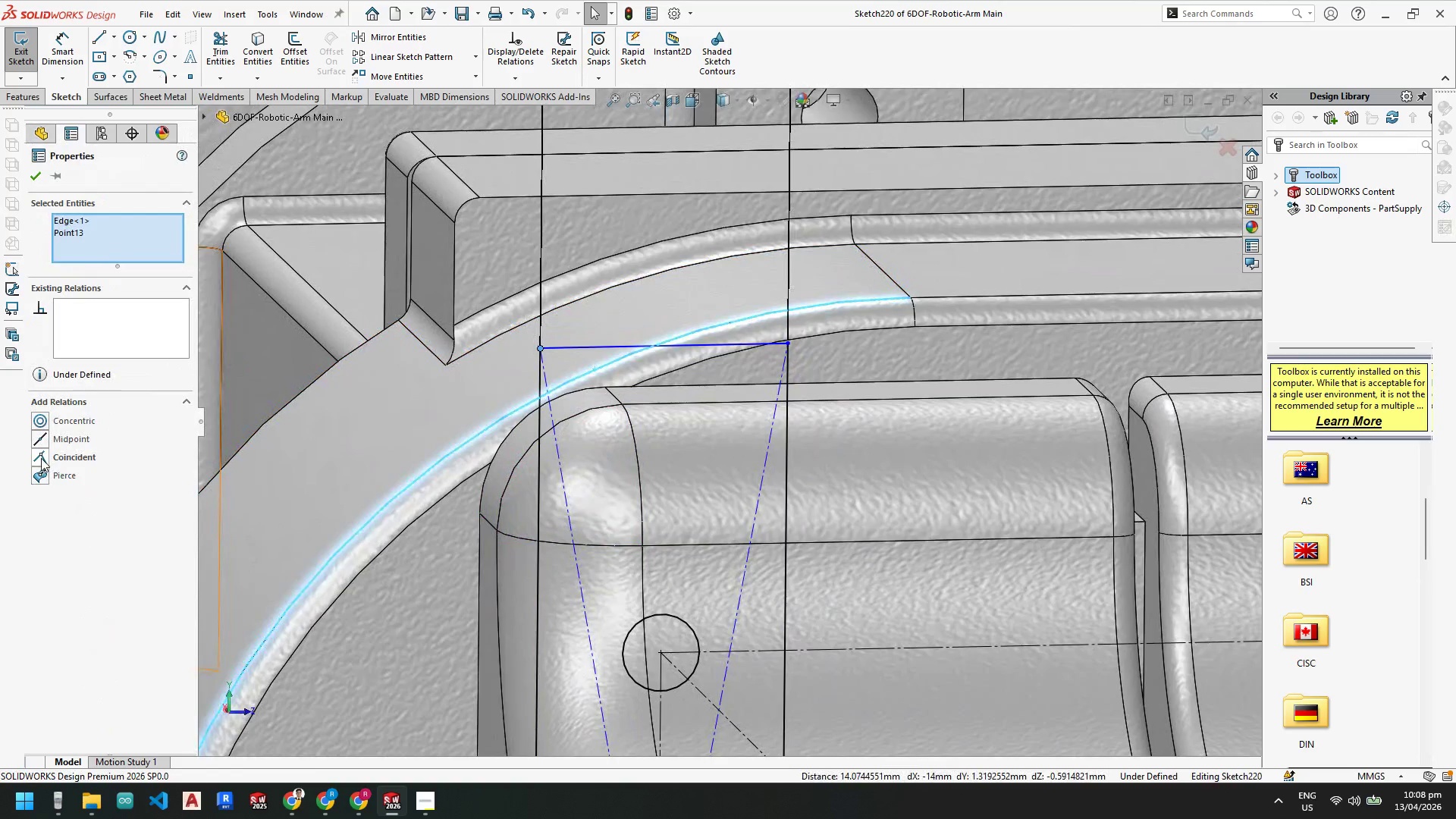 
key(Escape)
 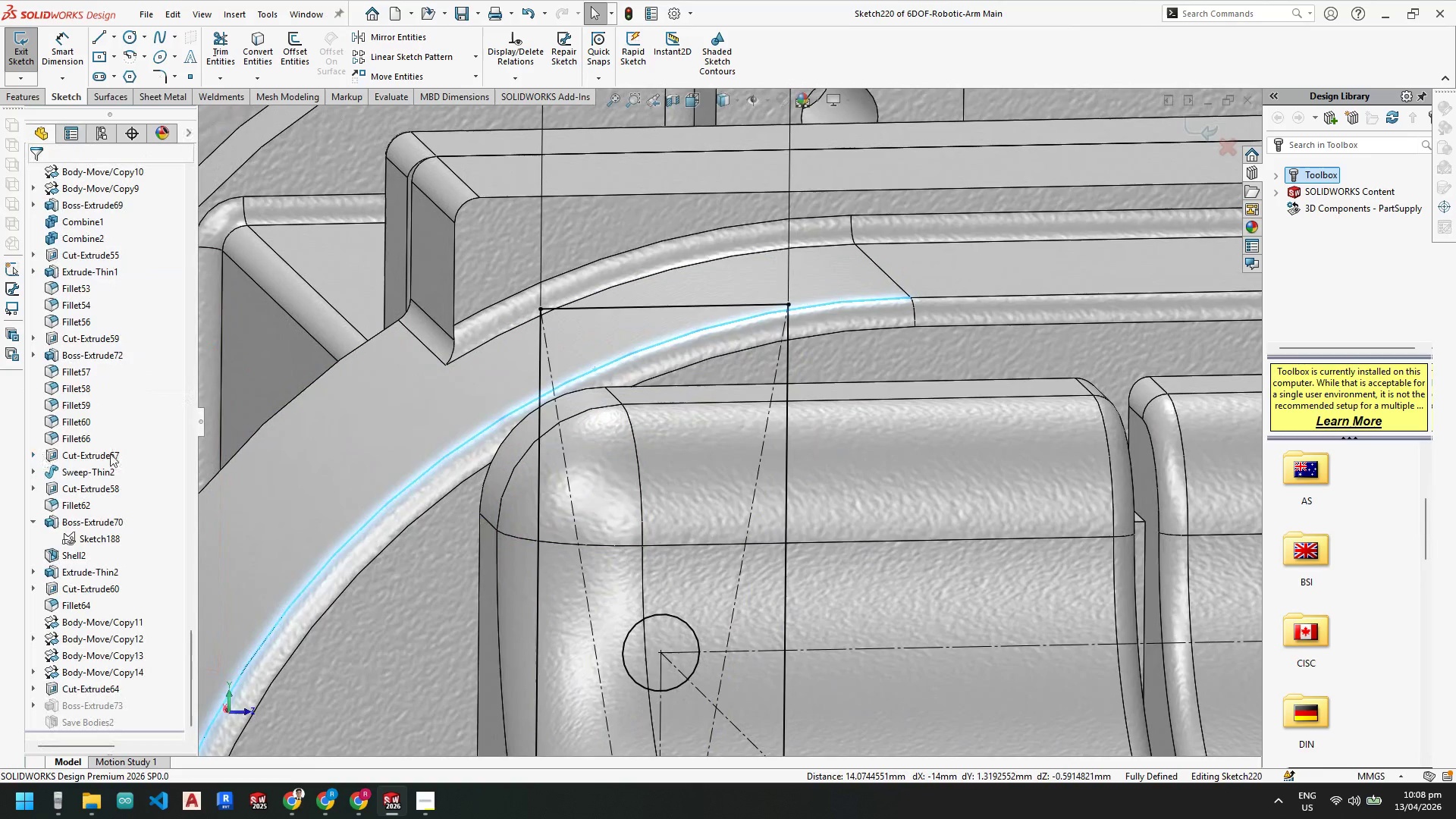 
key(Escape)
 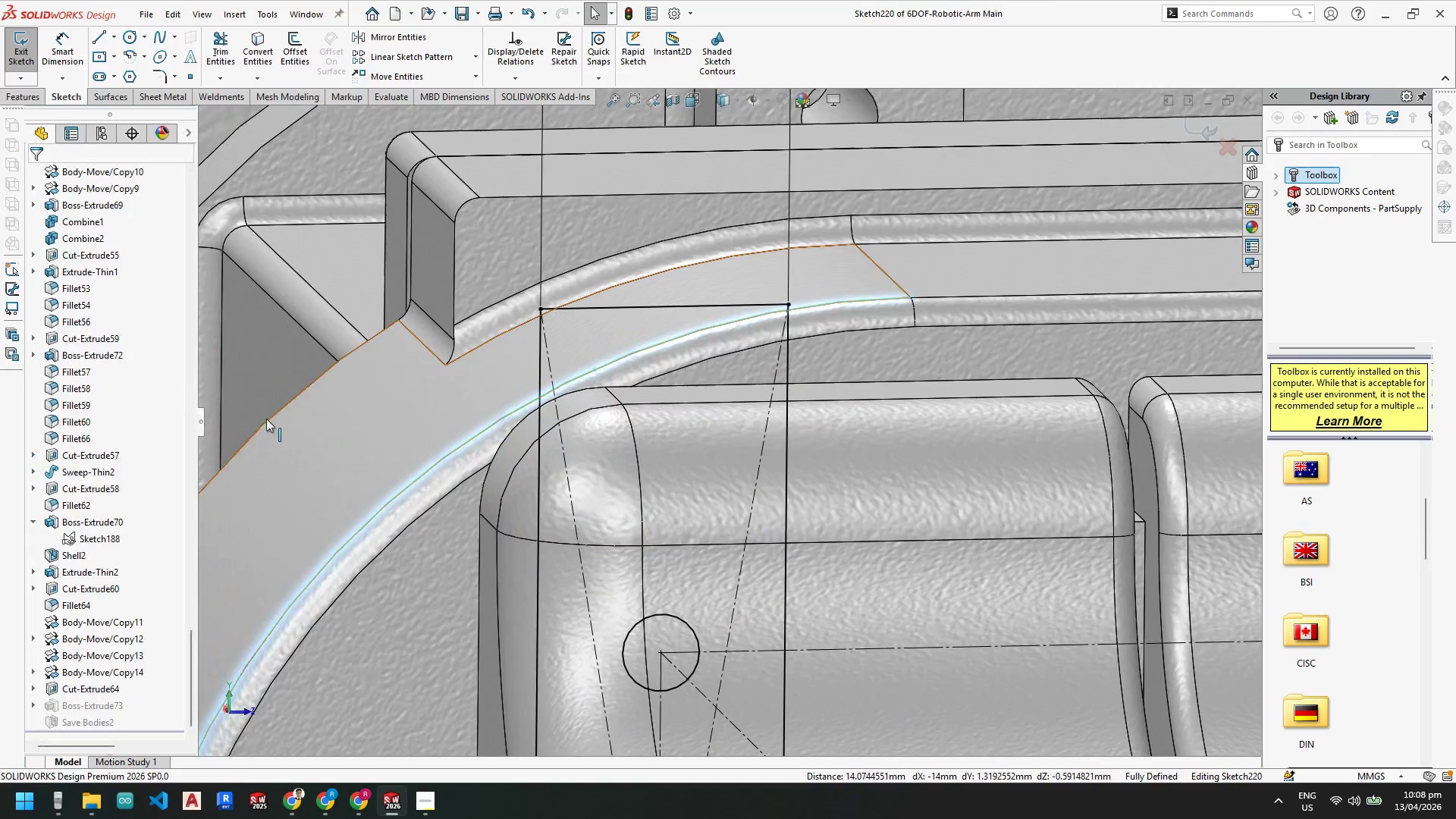 
key(Escape)
 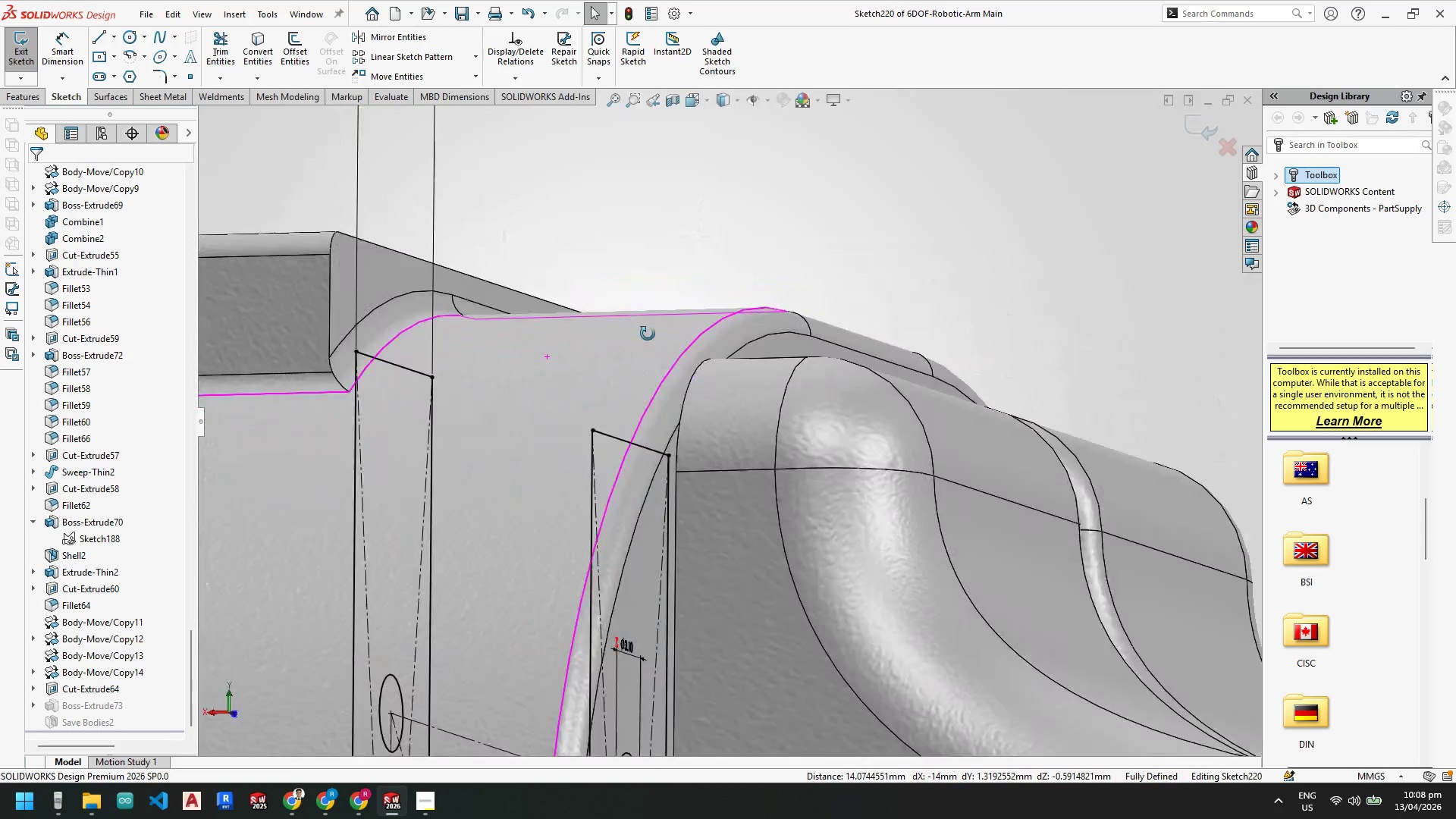 
left_click([17, 56])
 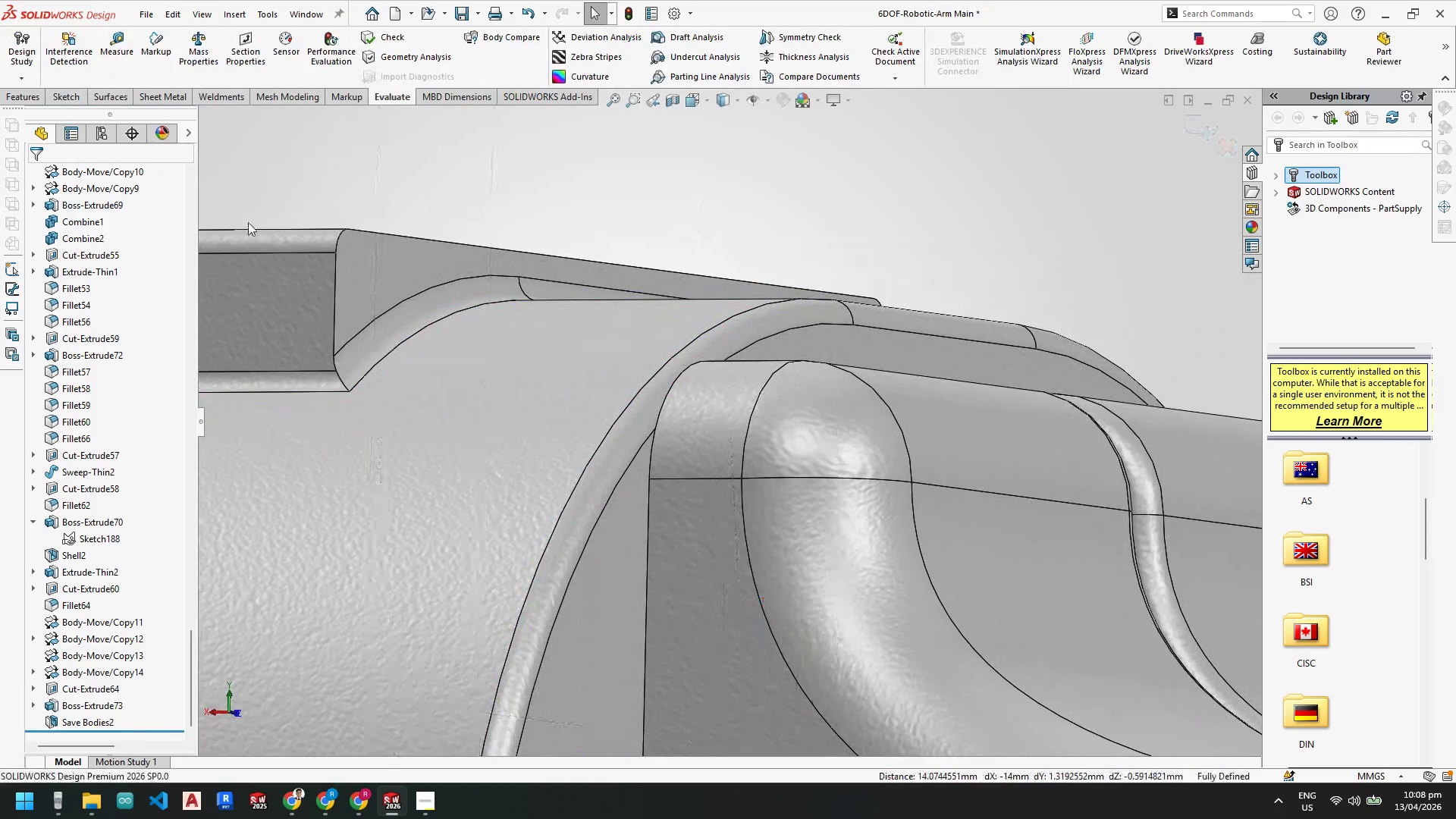 
scroll: coordinate [513, 375], scroll_direction: up, amount: 4.0
 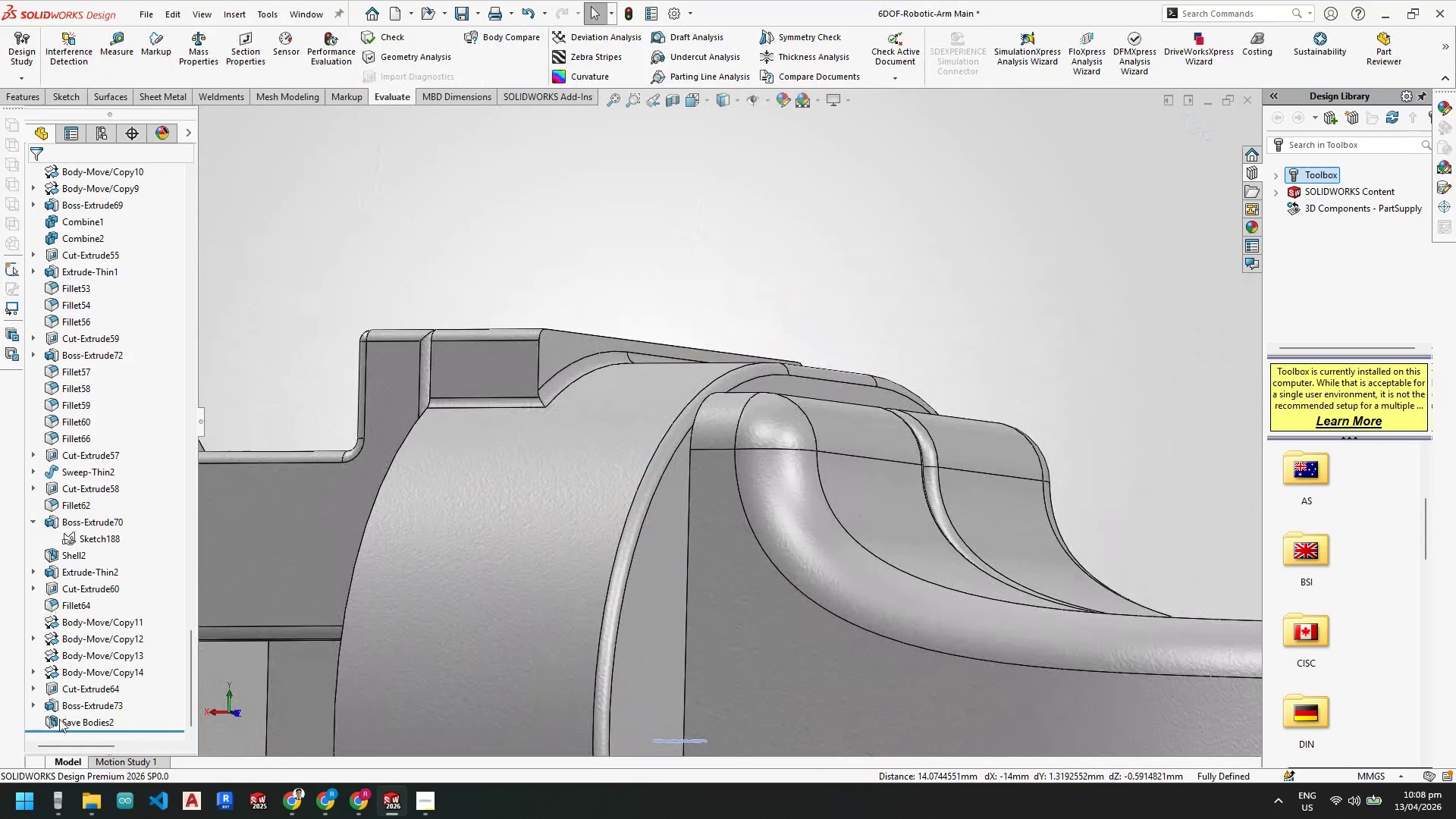 
right_click([59, 719])
 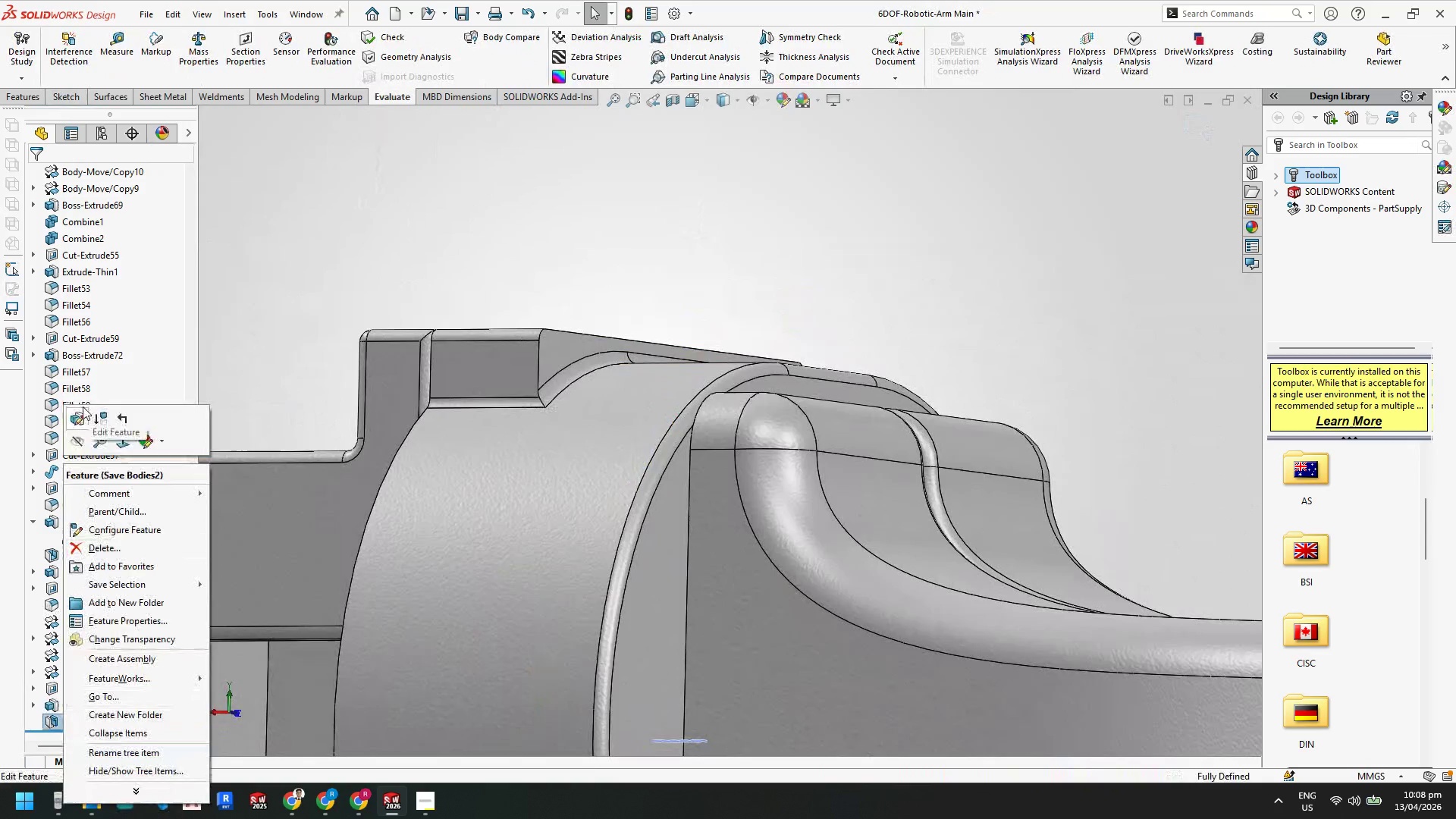 
left_click([74, 411])
 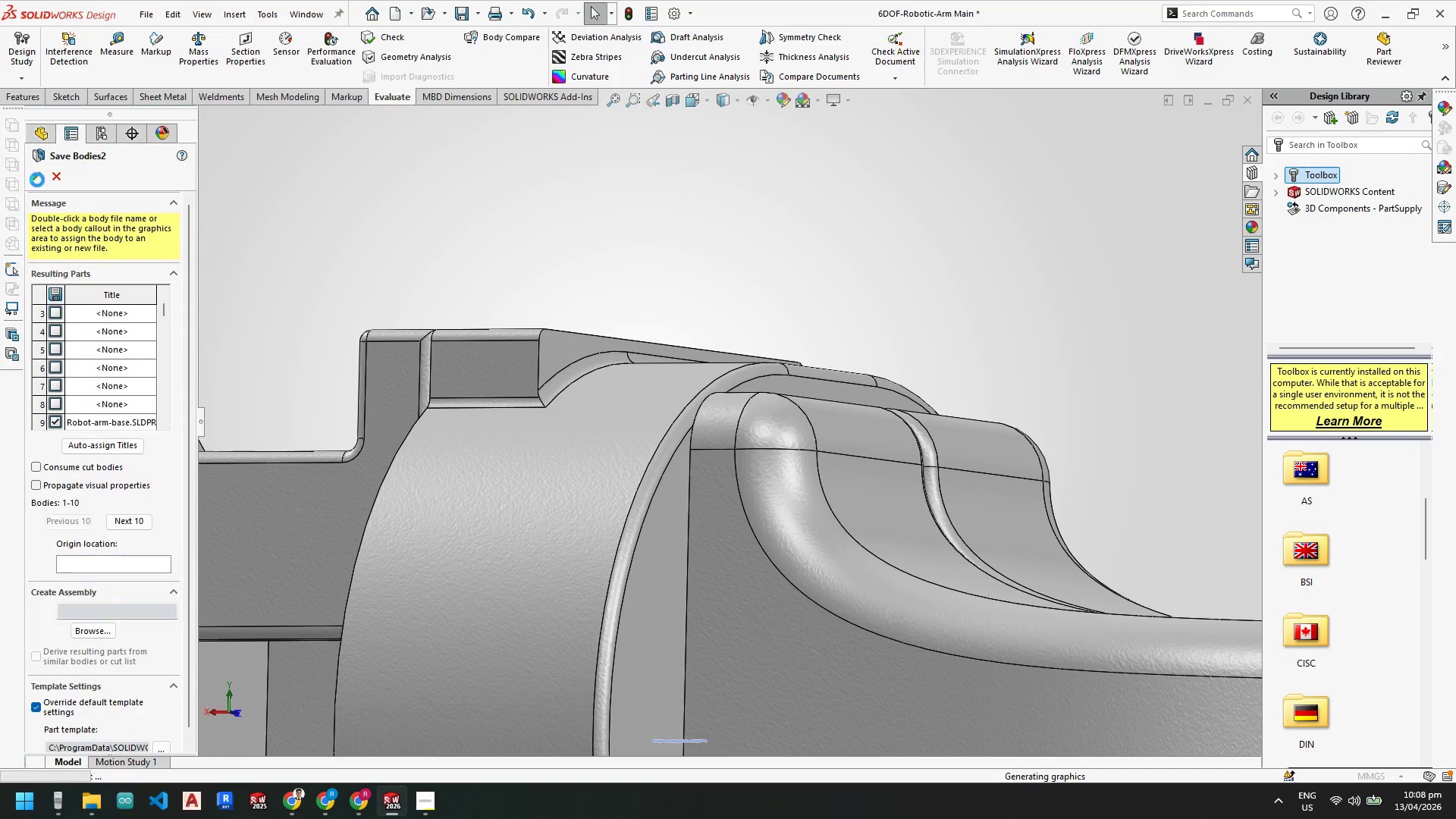 
left_click([37, 179])
 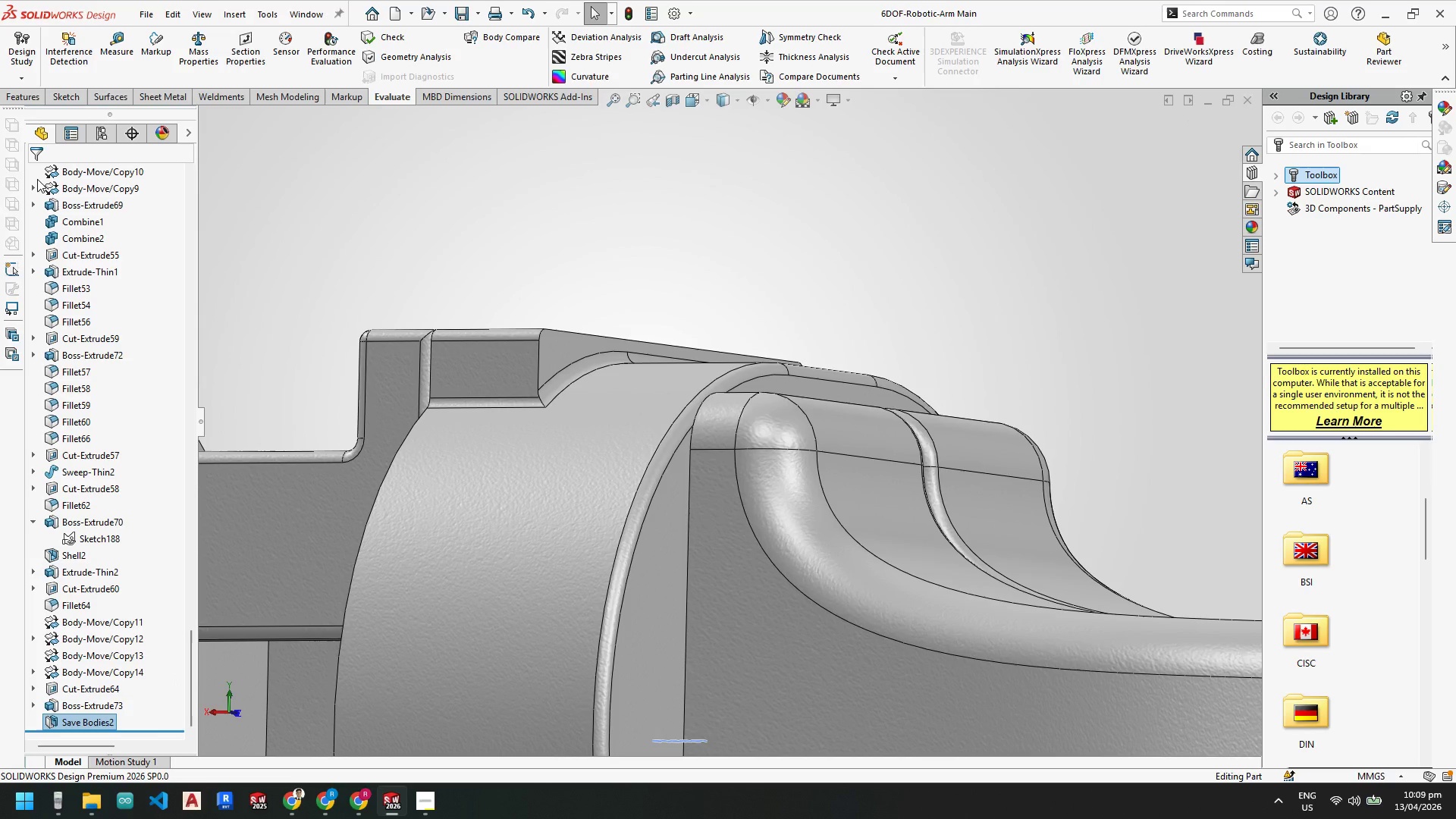 
wait(20.19)
 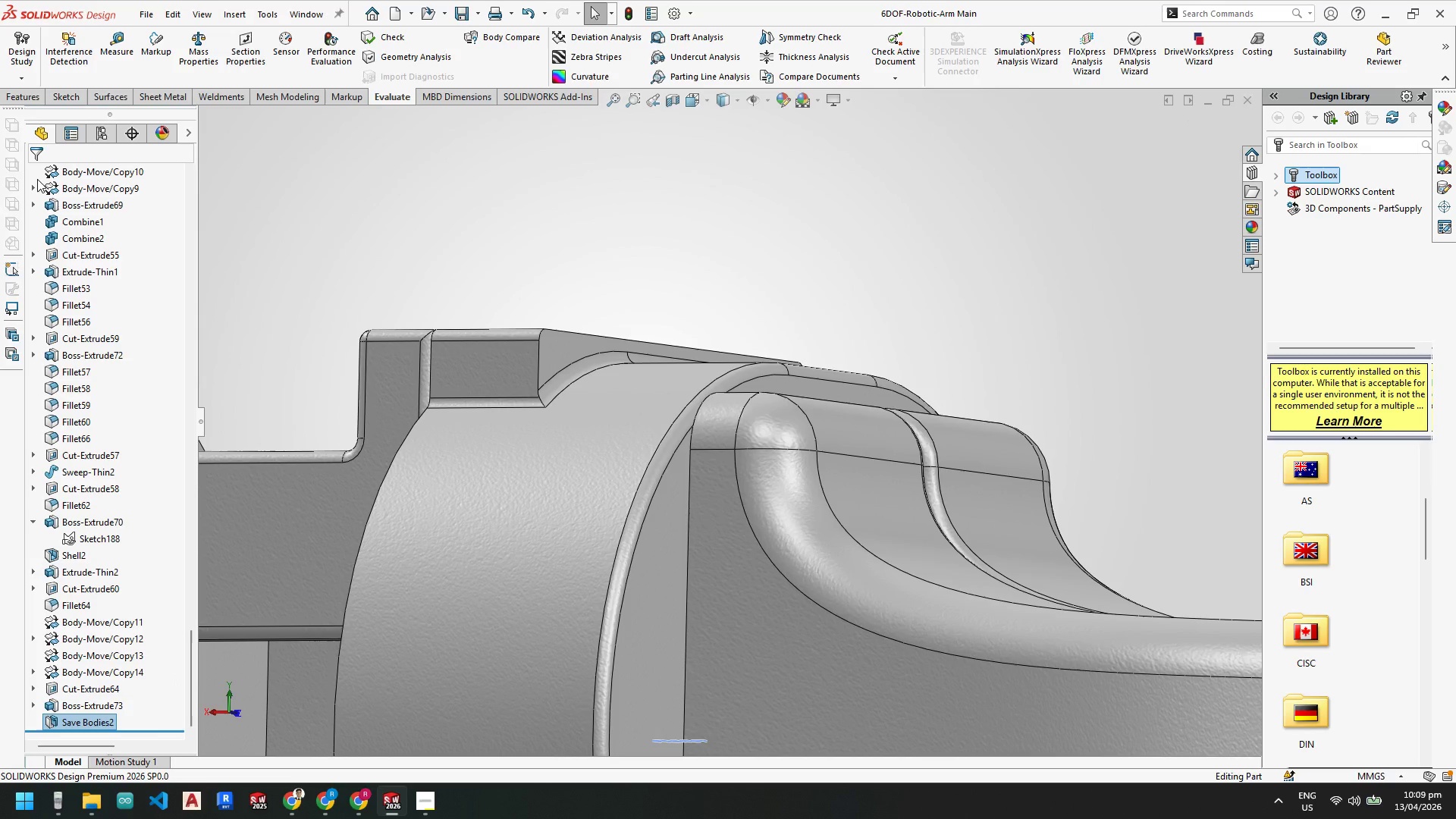 
left_click([397, 805])
 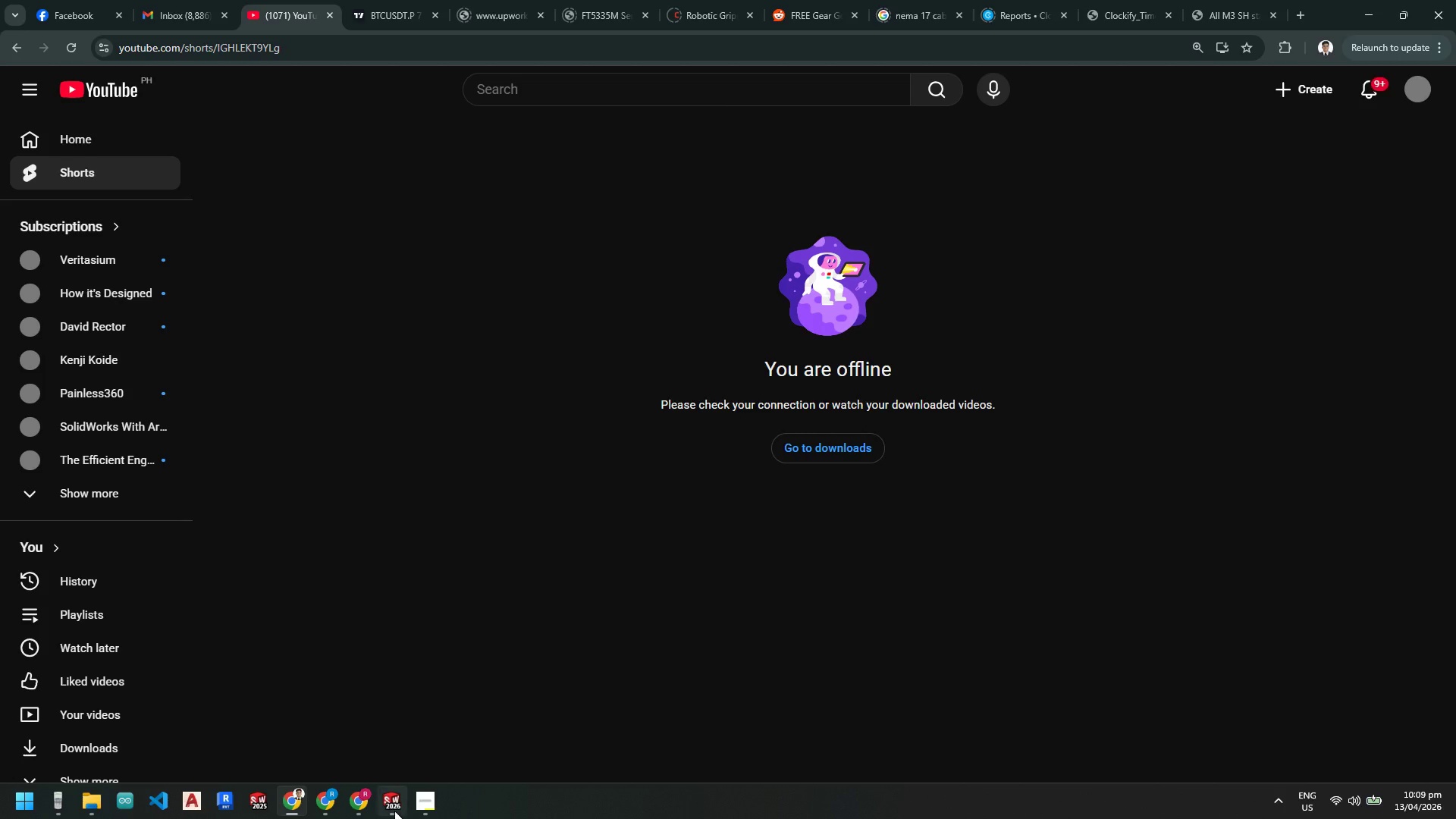 
left_click([394, 811])
 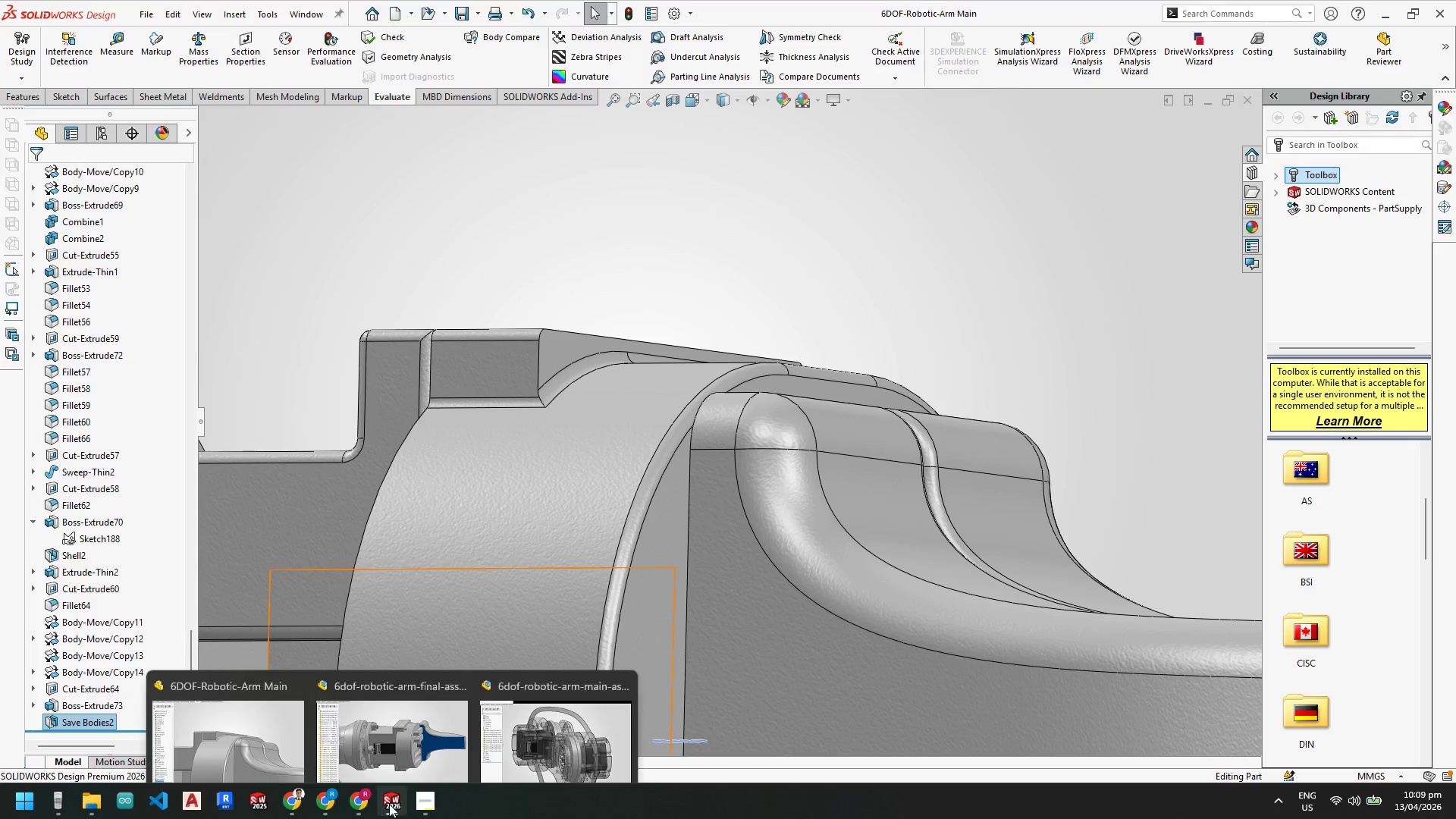 
left_click([406, 725])
 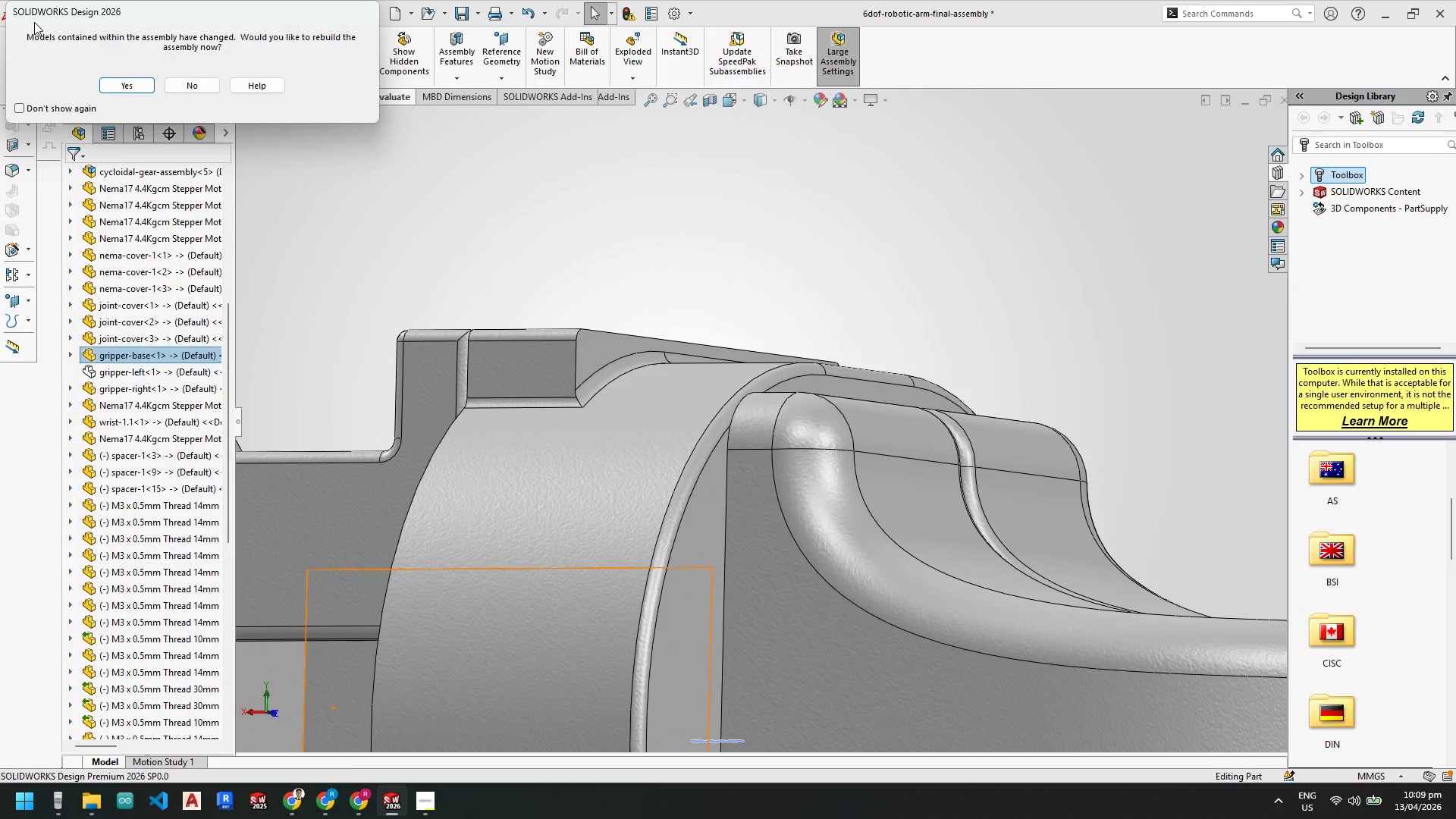 
left_click([124, 86])
 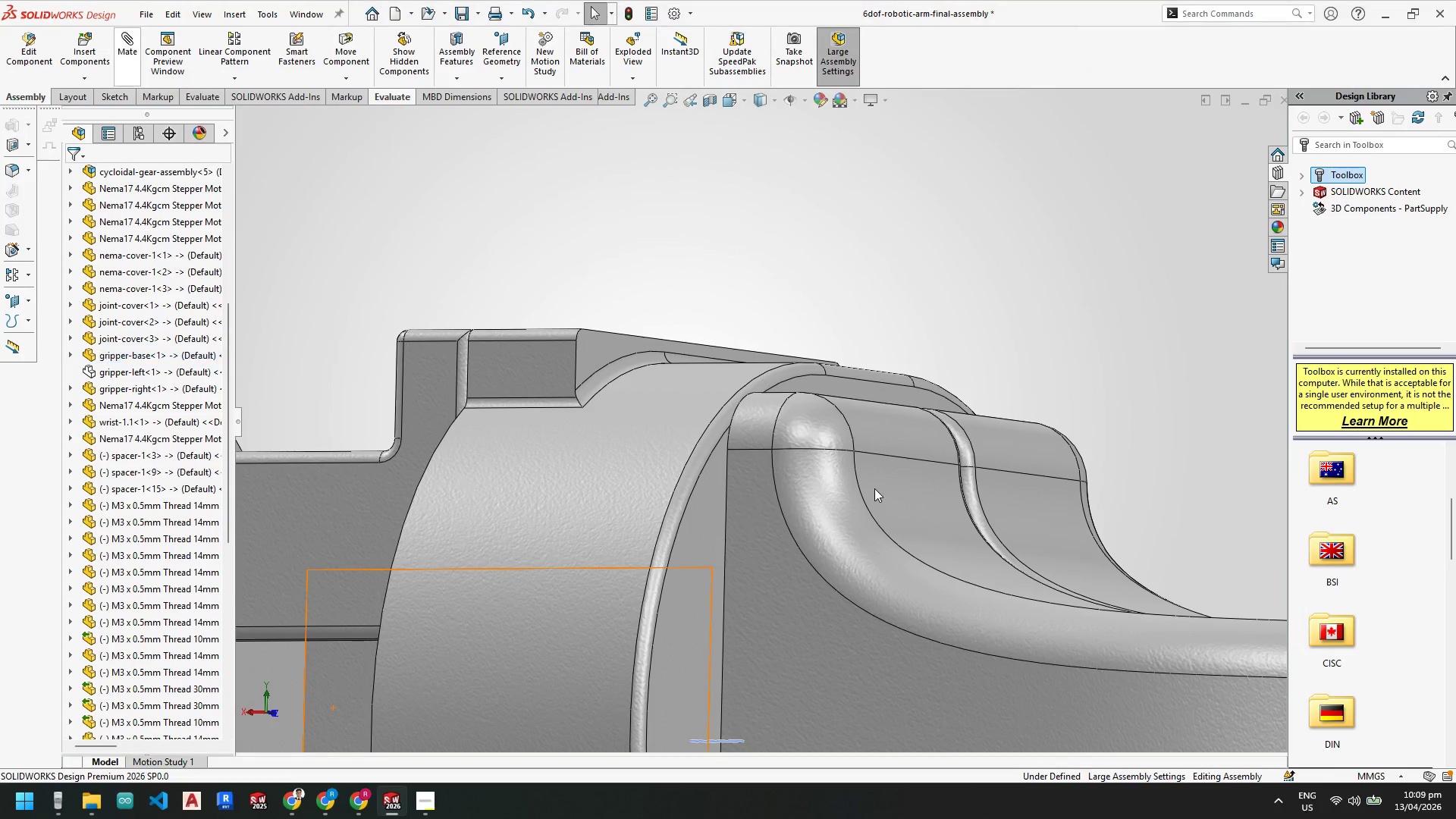 
scroll: coordinate [799, 480], scroll_direction: up, amount: 8.0
 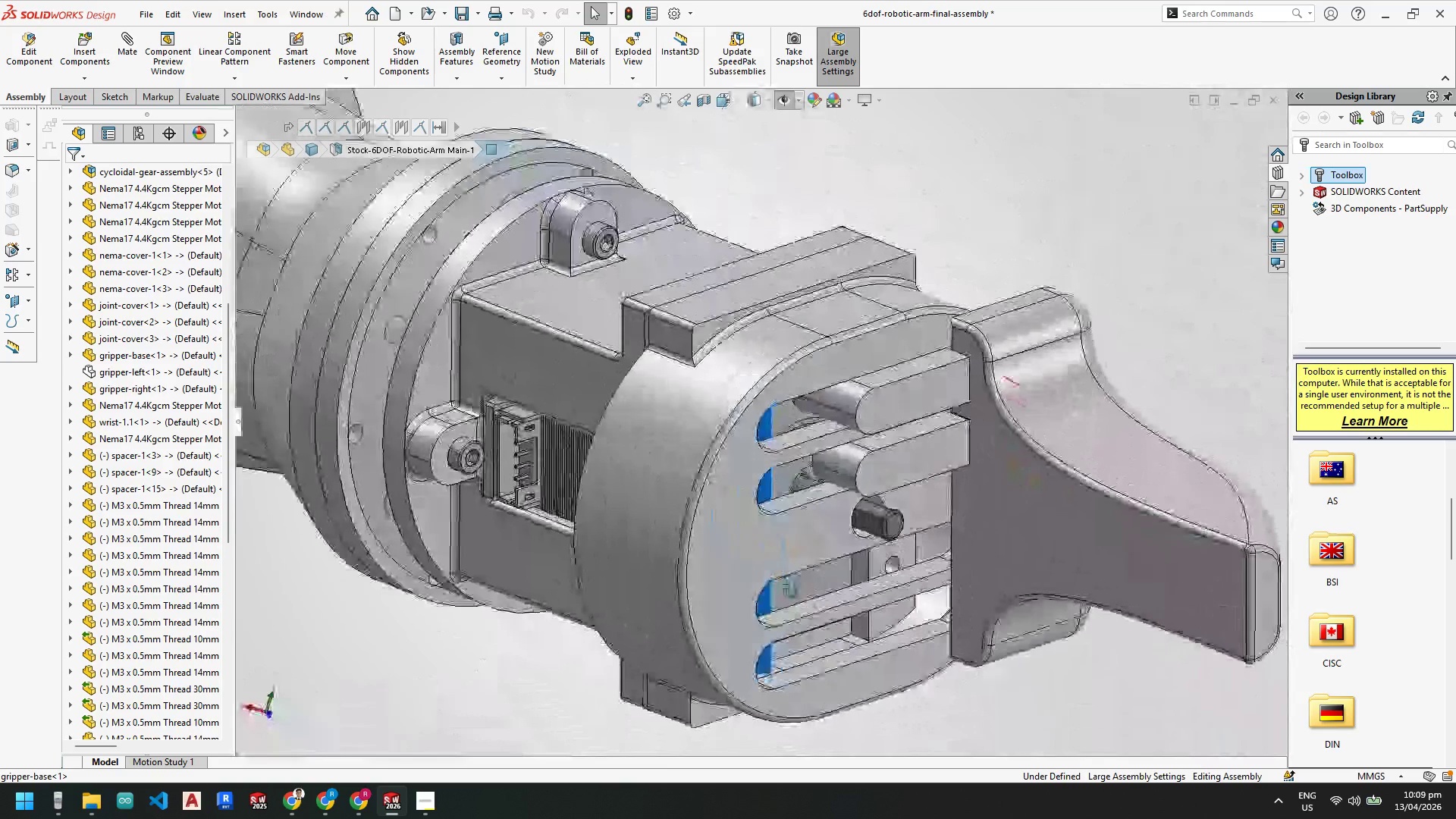 
wait(20.35)
 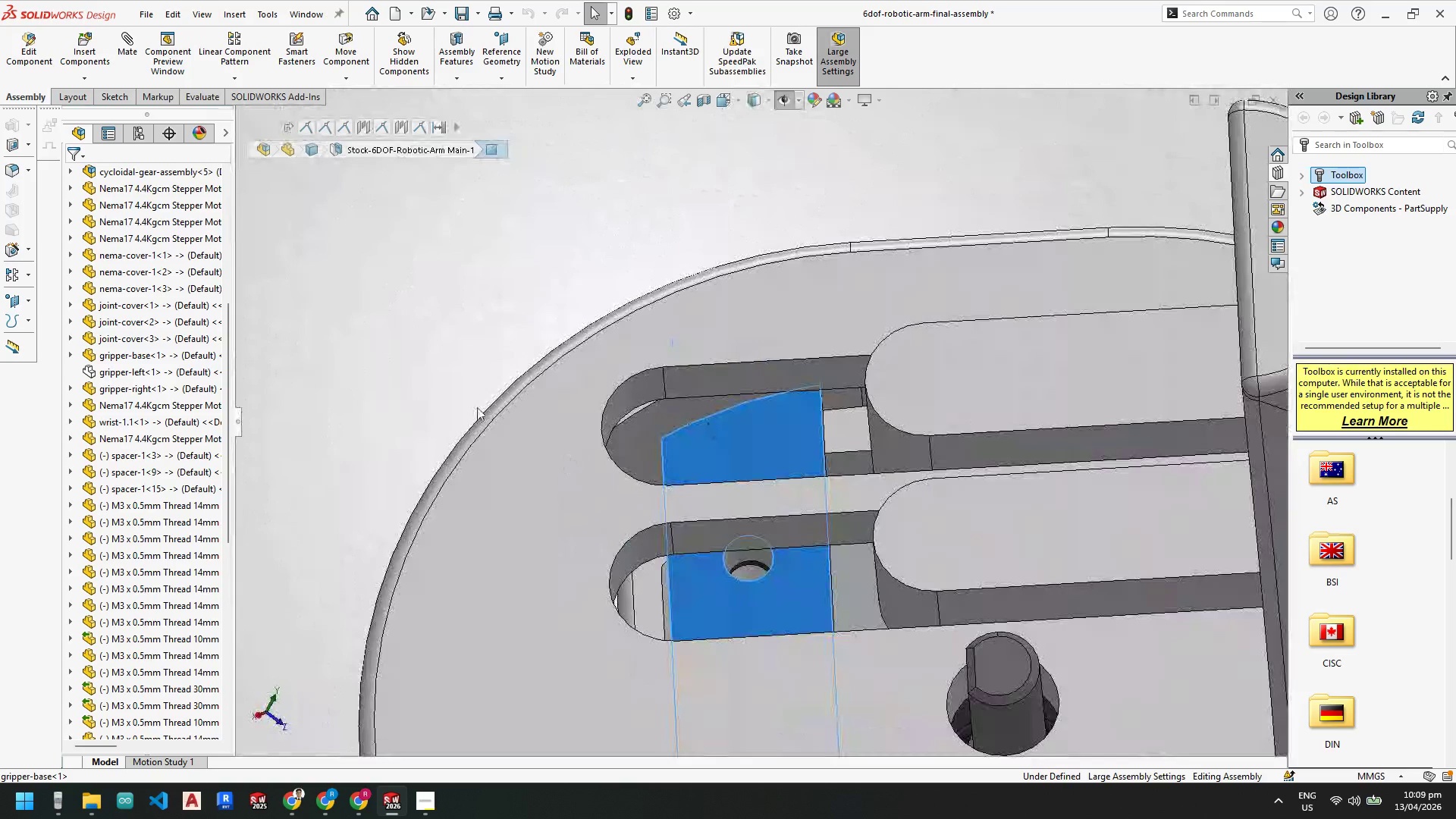 
left_click([432, 332])
 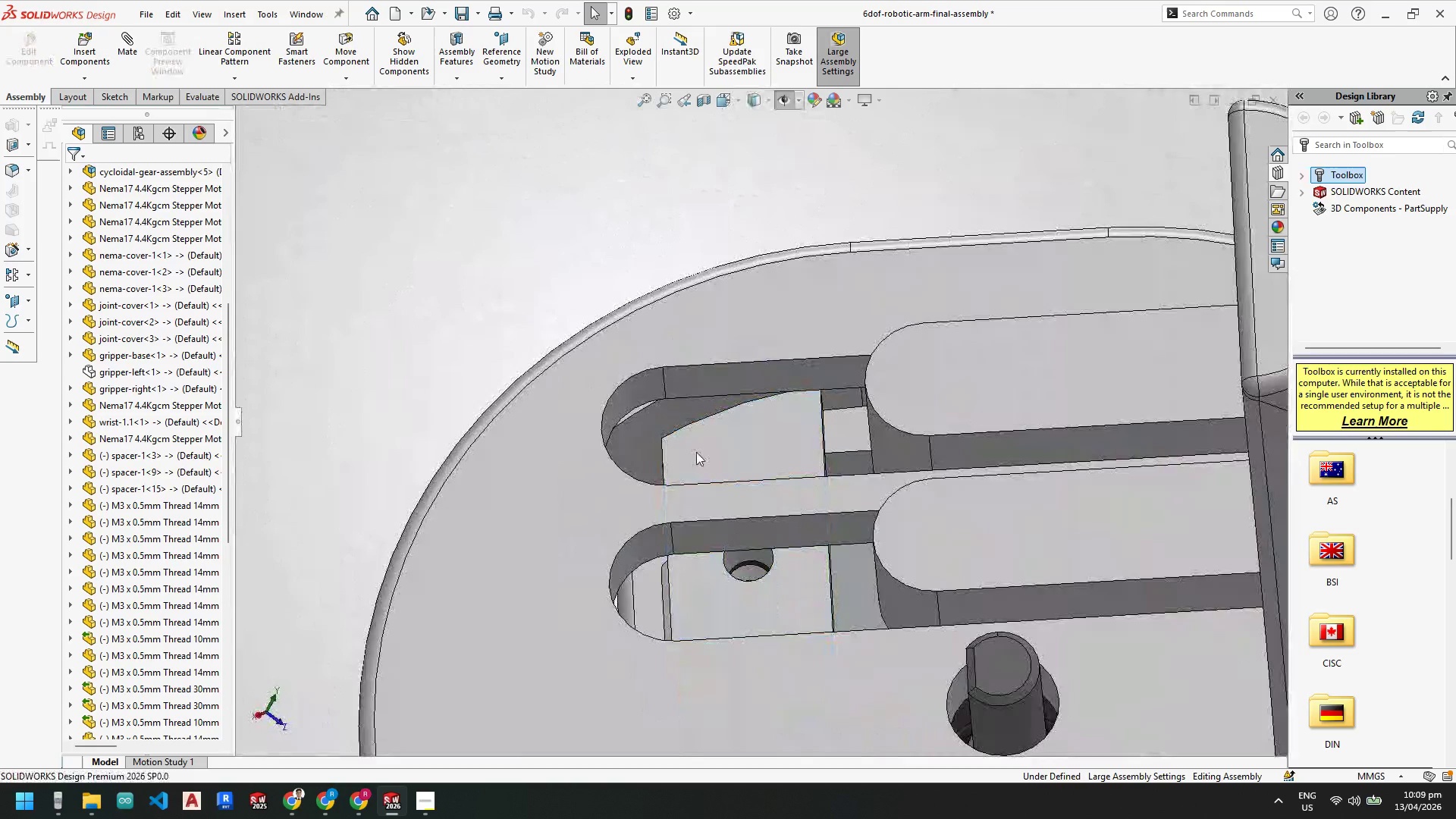 
scroll: coordinate [717, 382], scroll_direction: down, amount: 5.0
 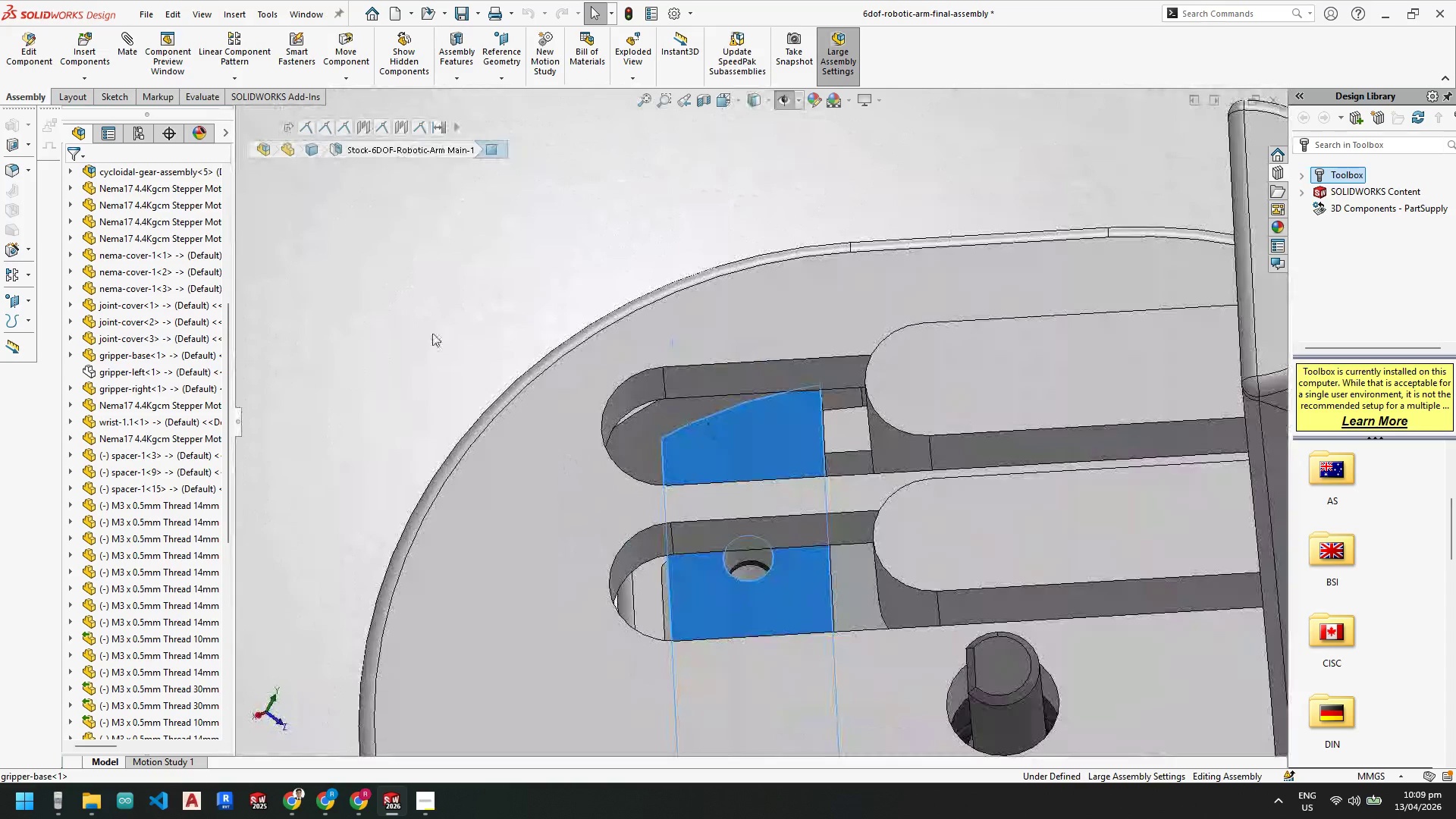 
scroll: coordinate [700, 459], scroll_direction: up, amount: 3.0
 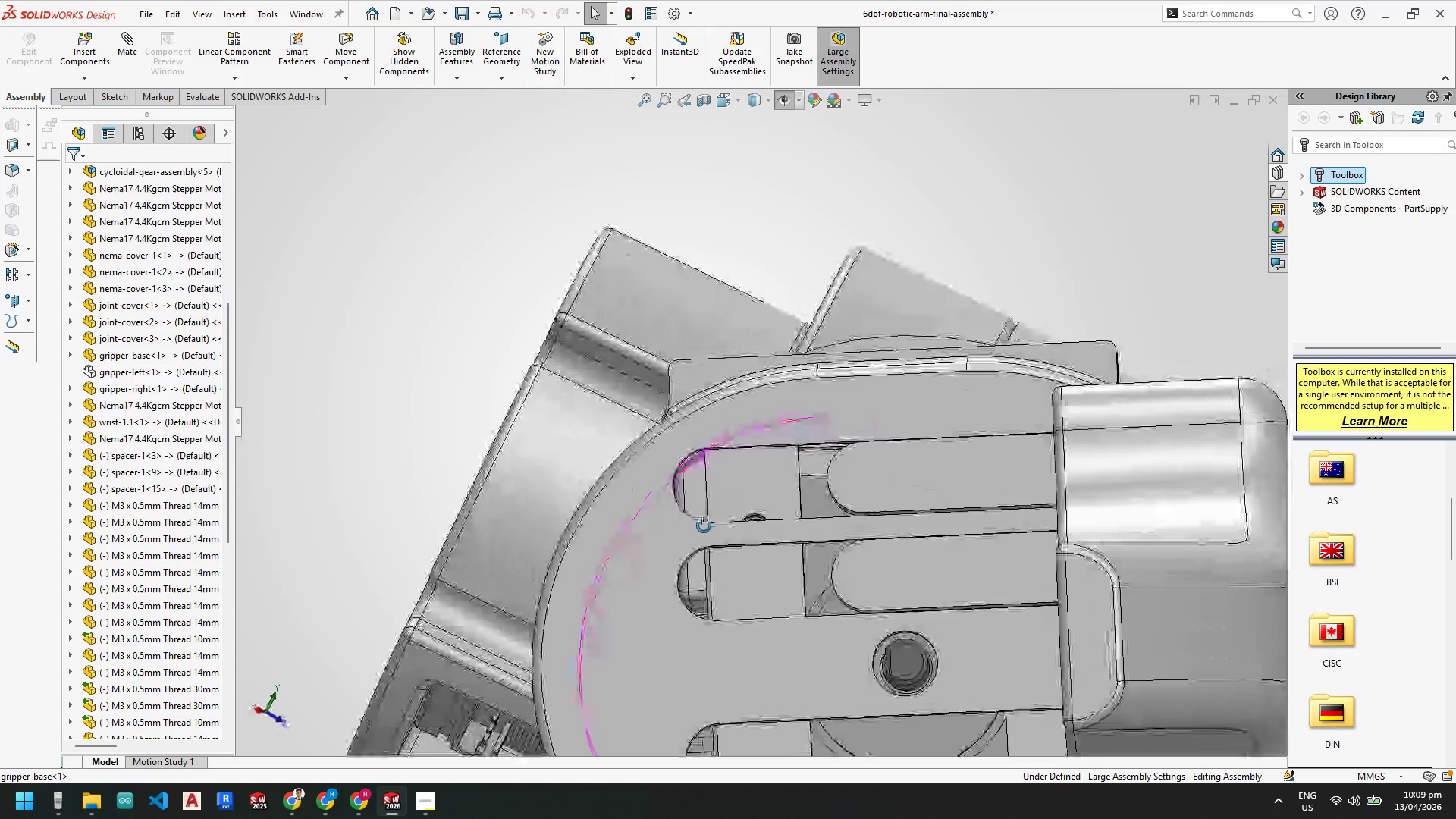 
scroll: coordinate [730, 499], scroll_direction: down, amount: 2.0
 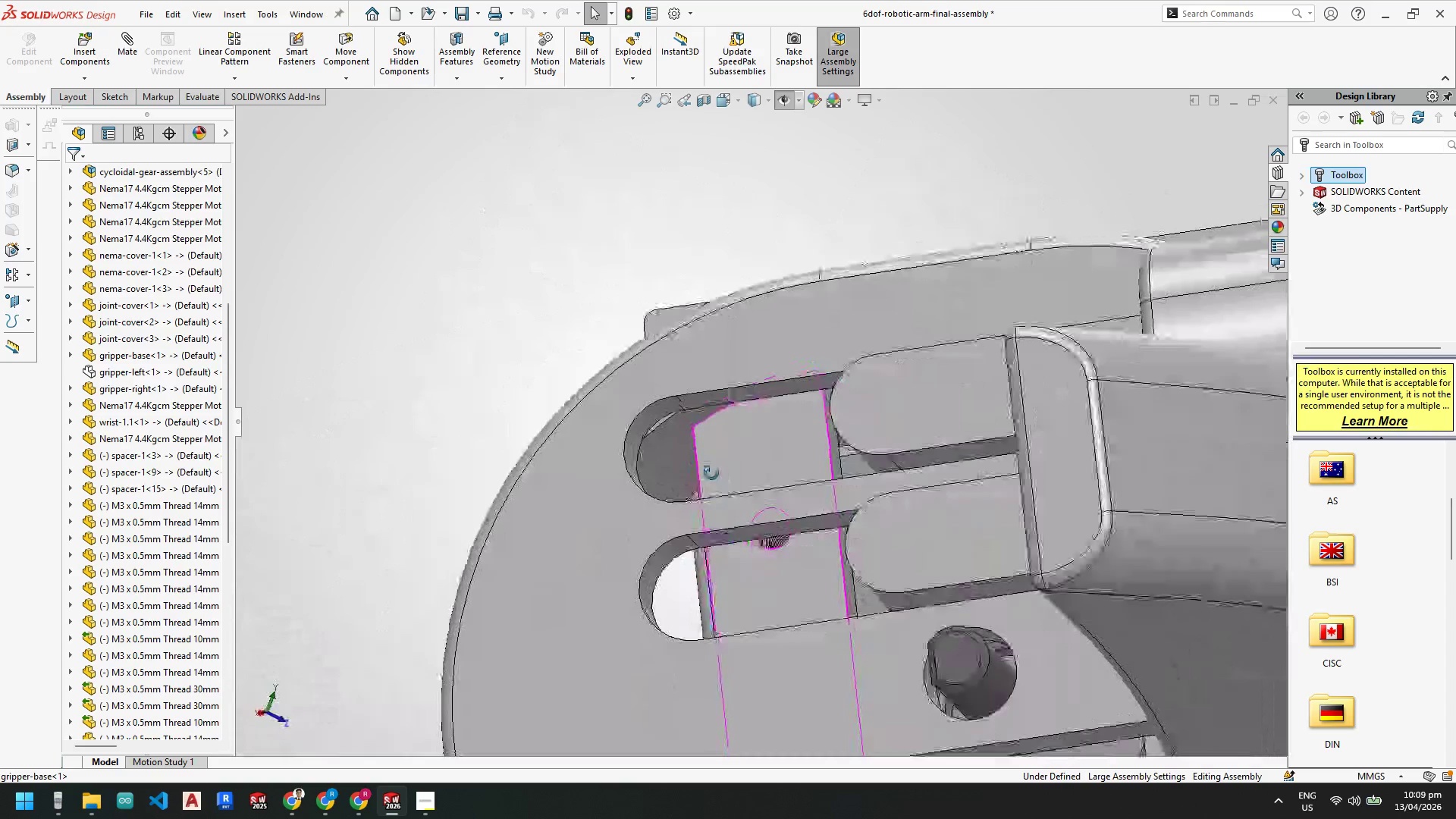 
scroll: coordinate [538, 465], scroll_direction: up, amount: 7.0
 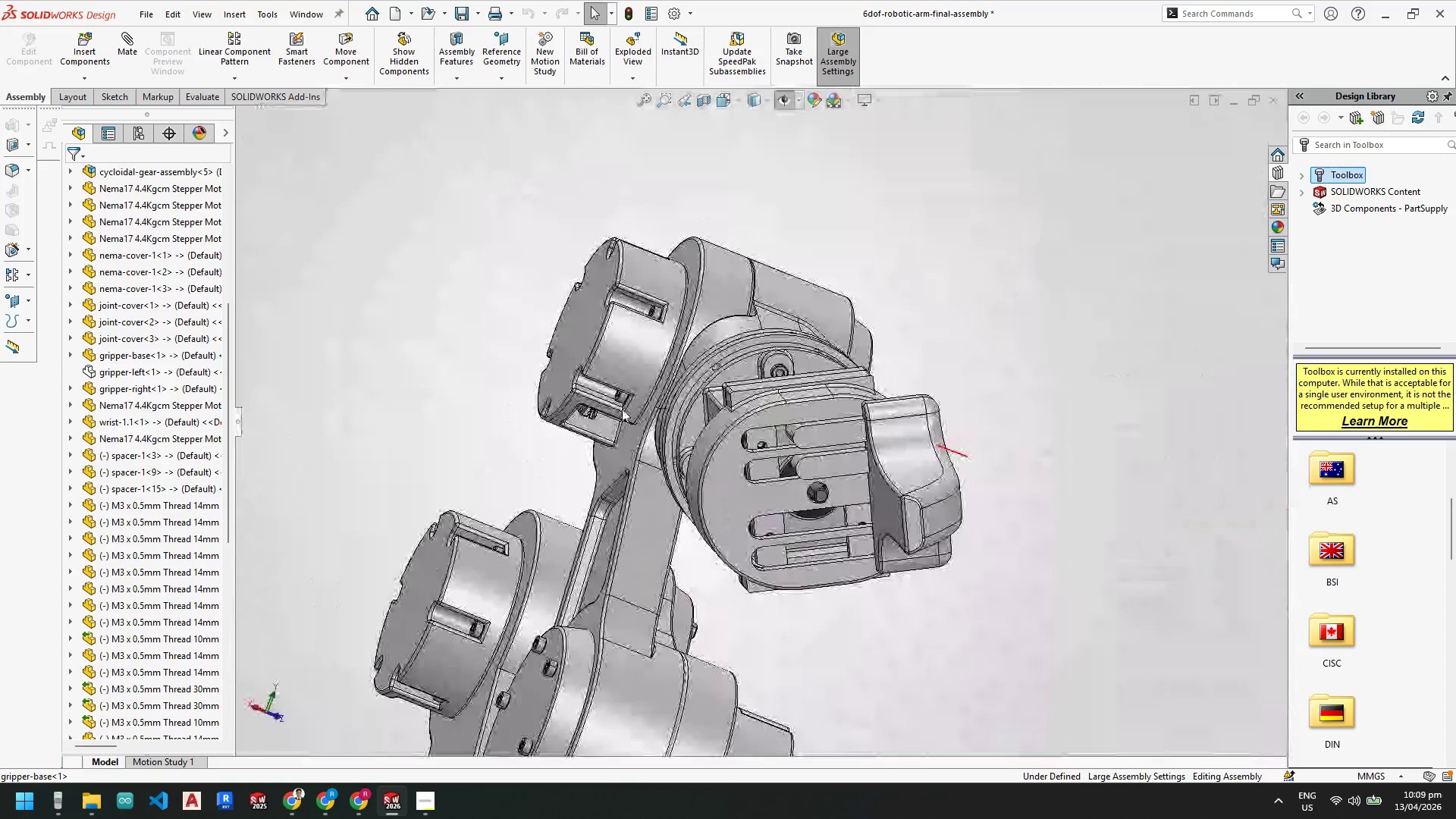 
scroll: coordinate [620, 407], scroll_direction: down, amount: 2.0
 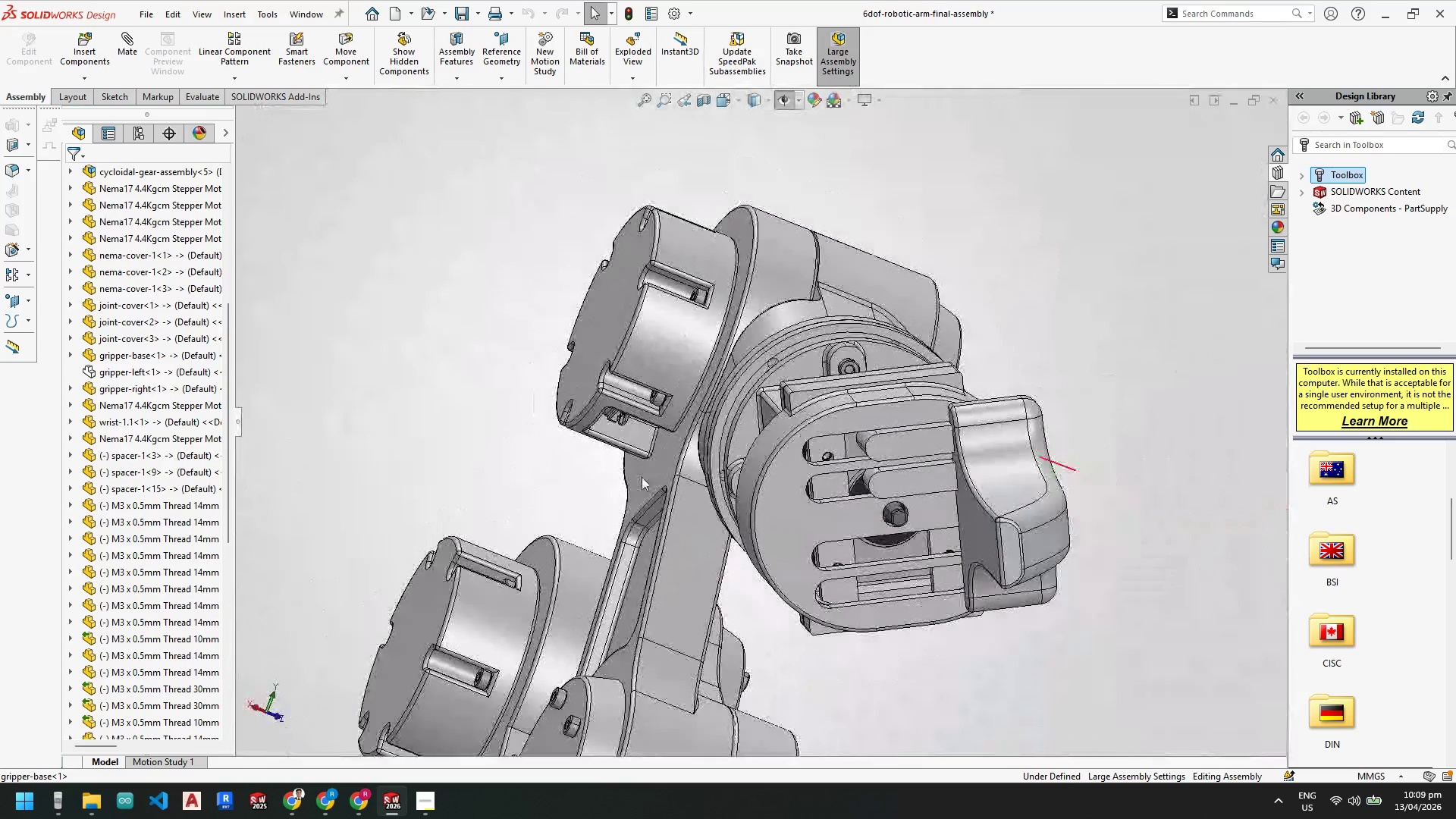 
scroll: coordinate [640, 478], scroll_direction: up, amount: 1.0
 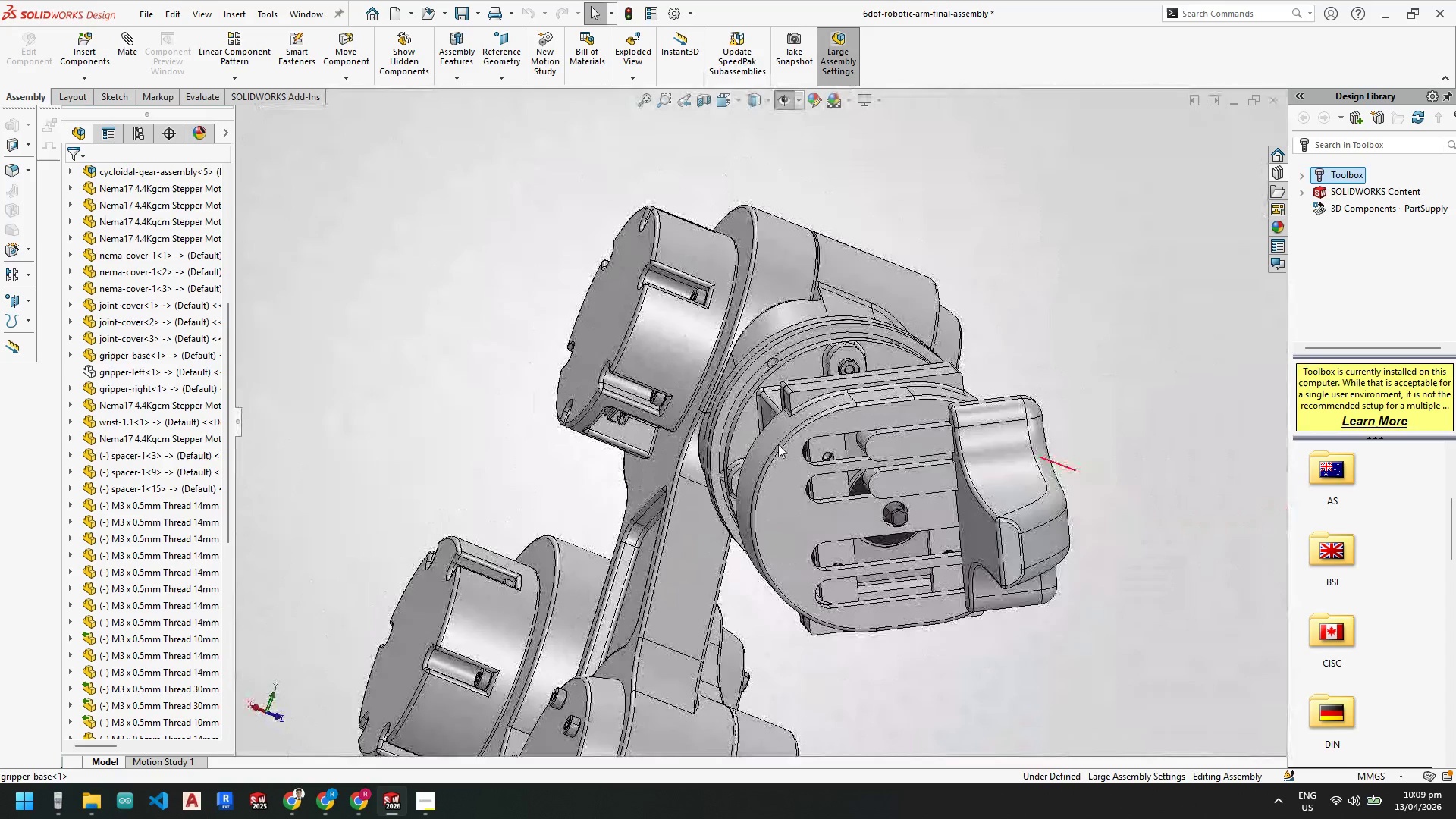 
scroll: coordinate [786, 444], scroll_direction: down, amount: 2.0
 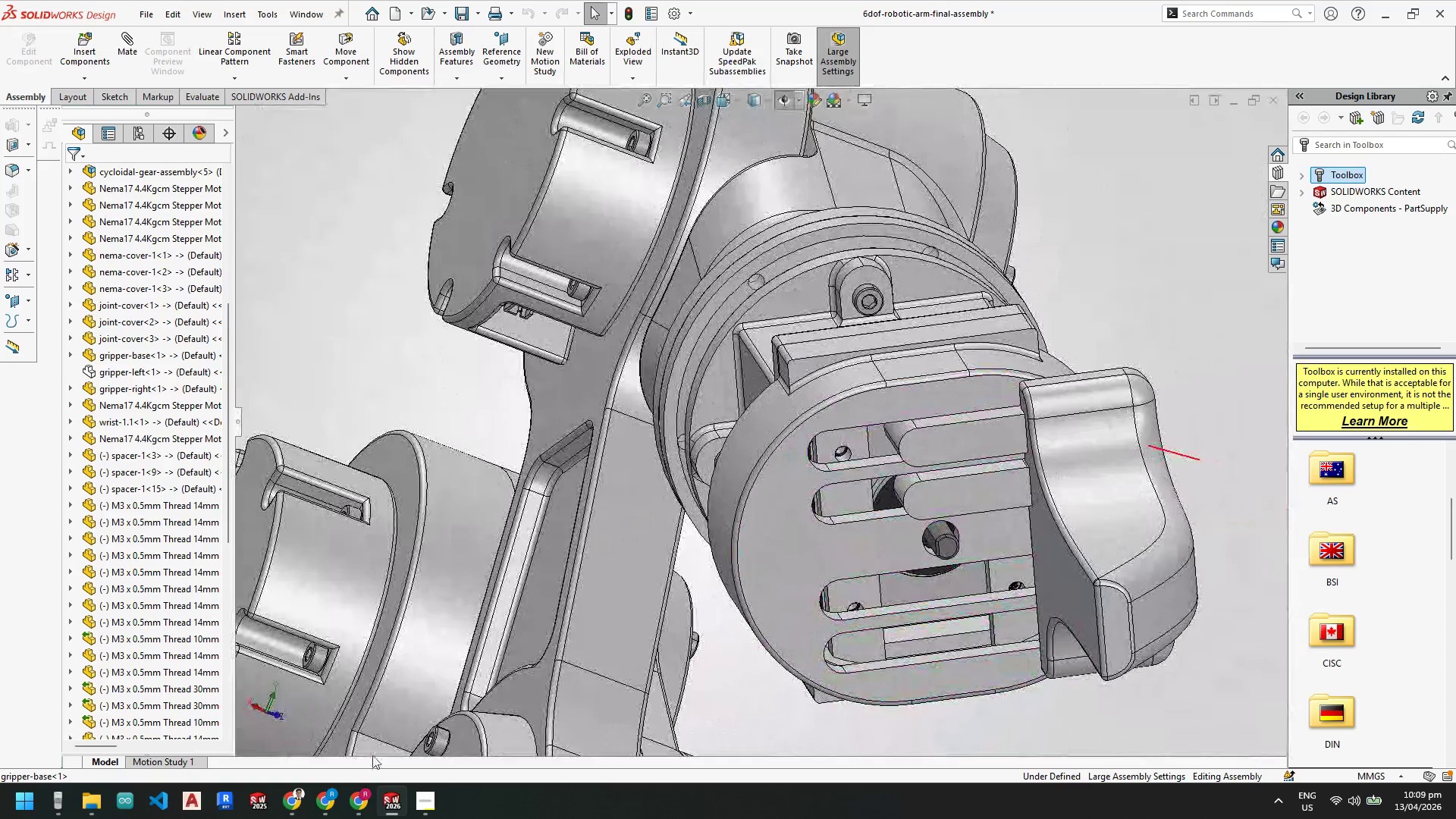 
left_click([390, 801])
 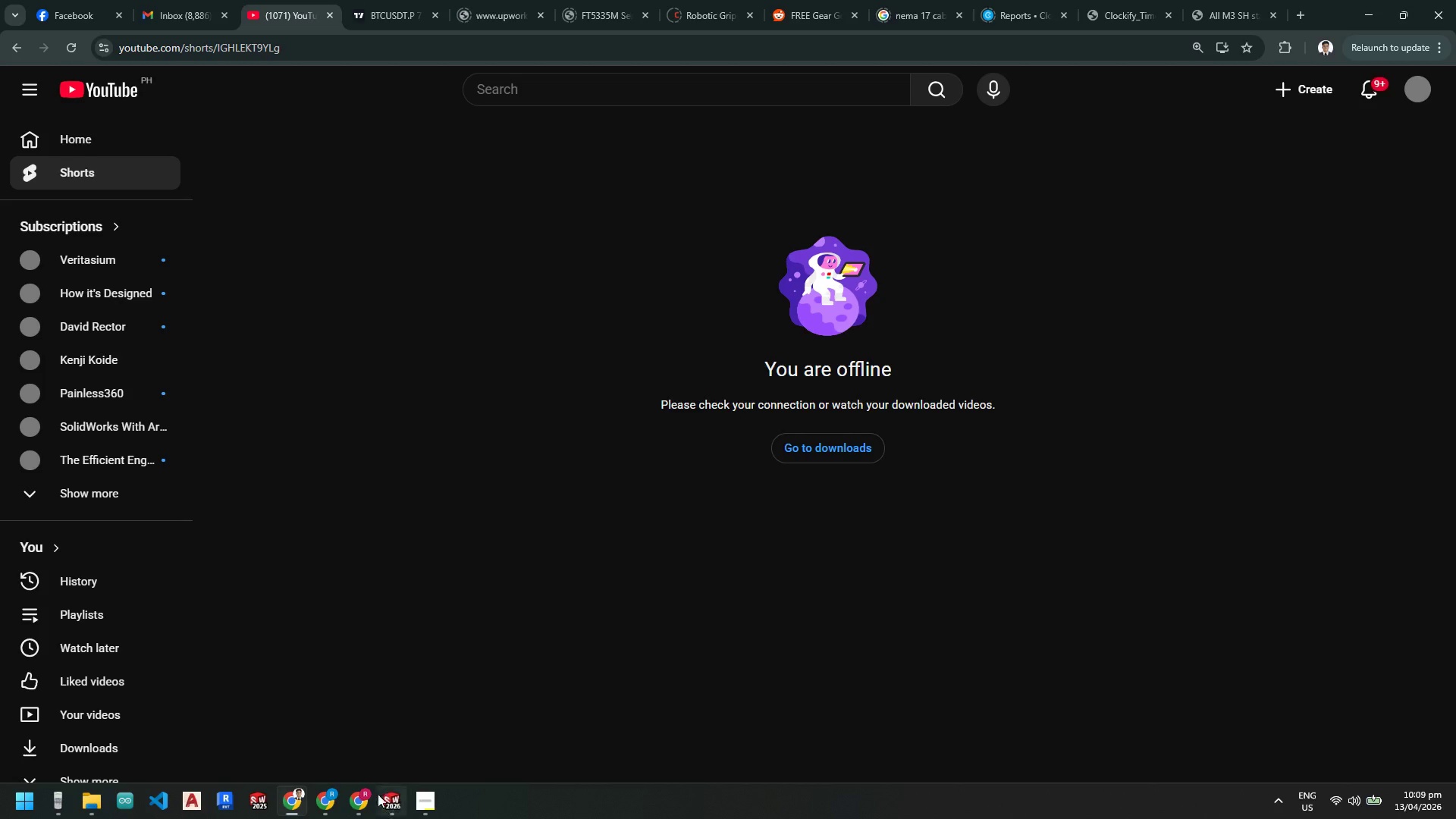 
left_click([391, 799])
 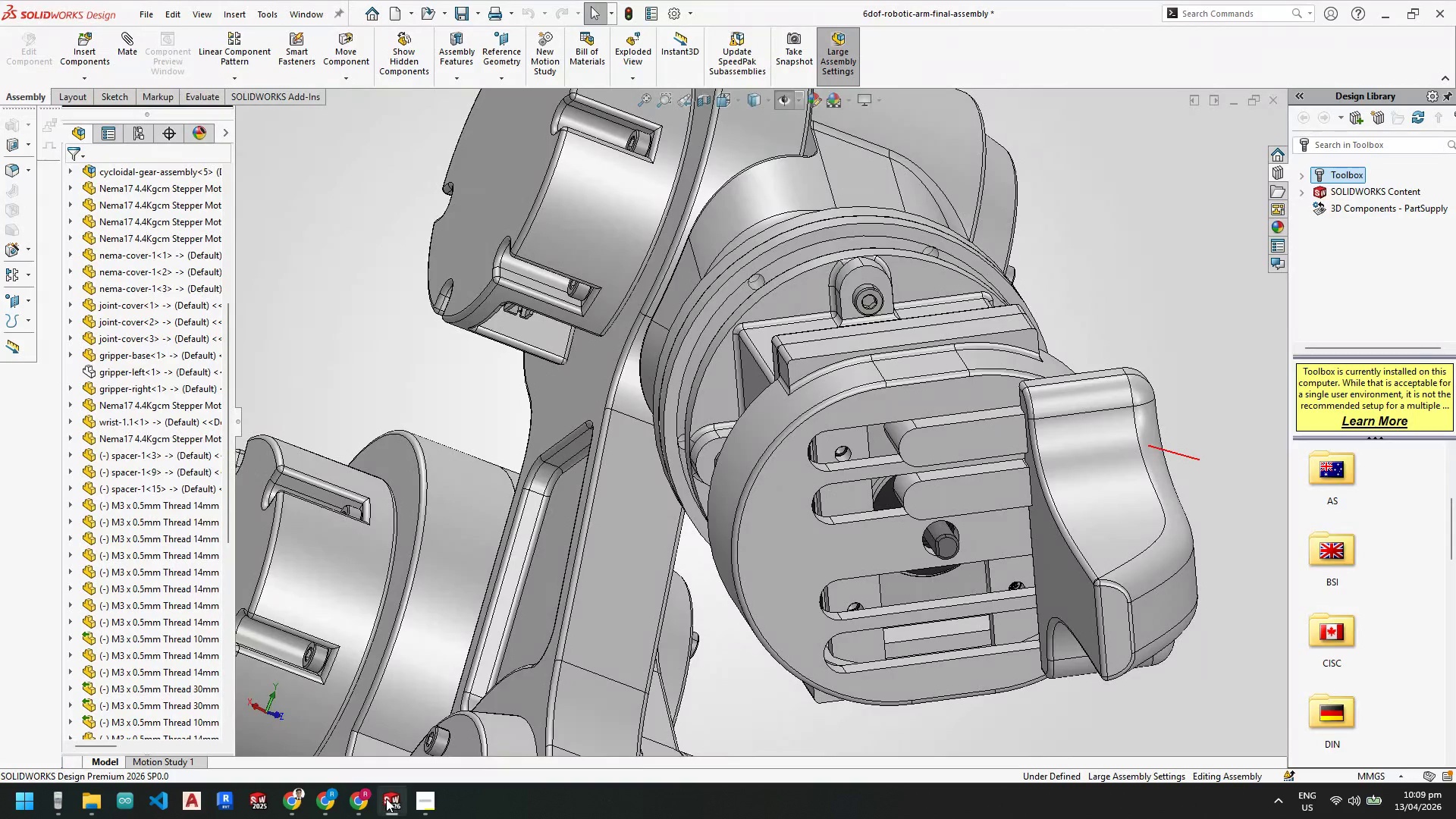 
left_click([249, 720])
 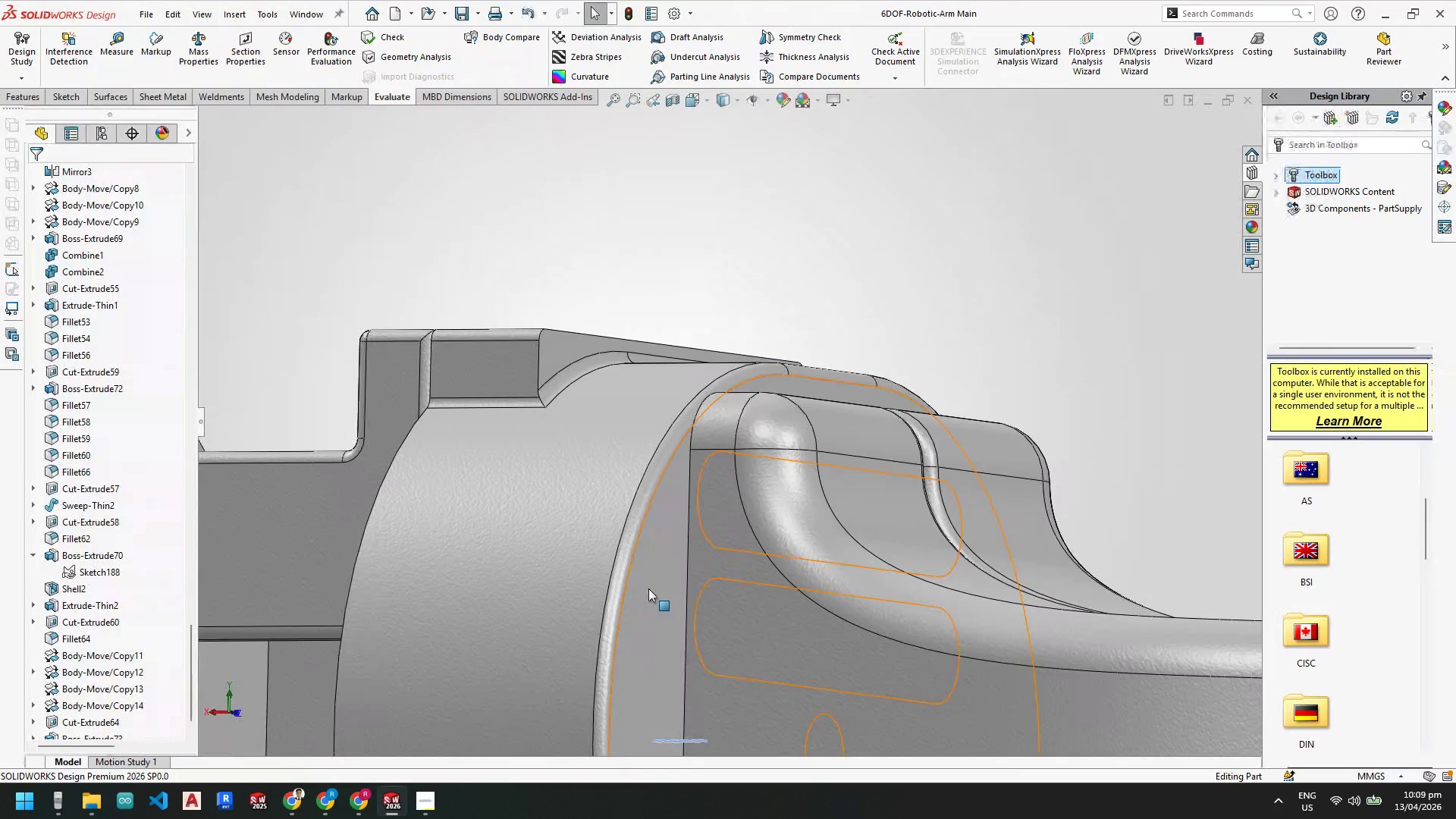 
scroll: coordinate [698, 507], scroll_direction: up, amount: 4.0
 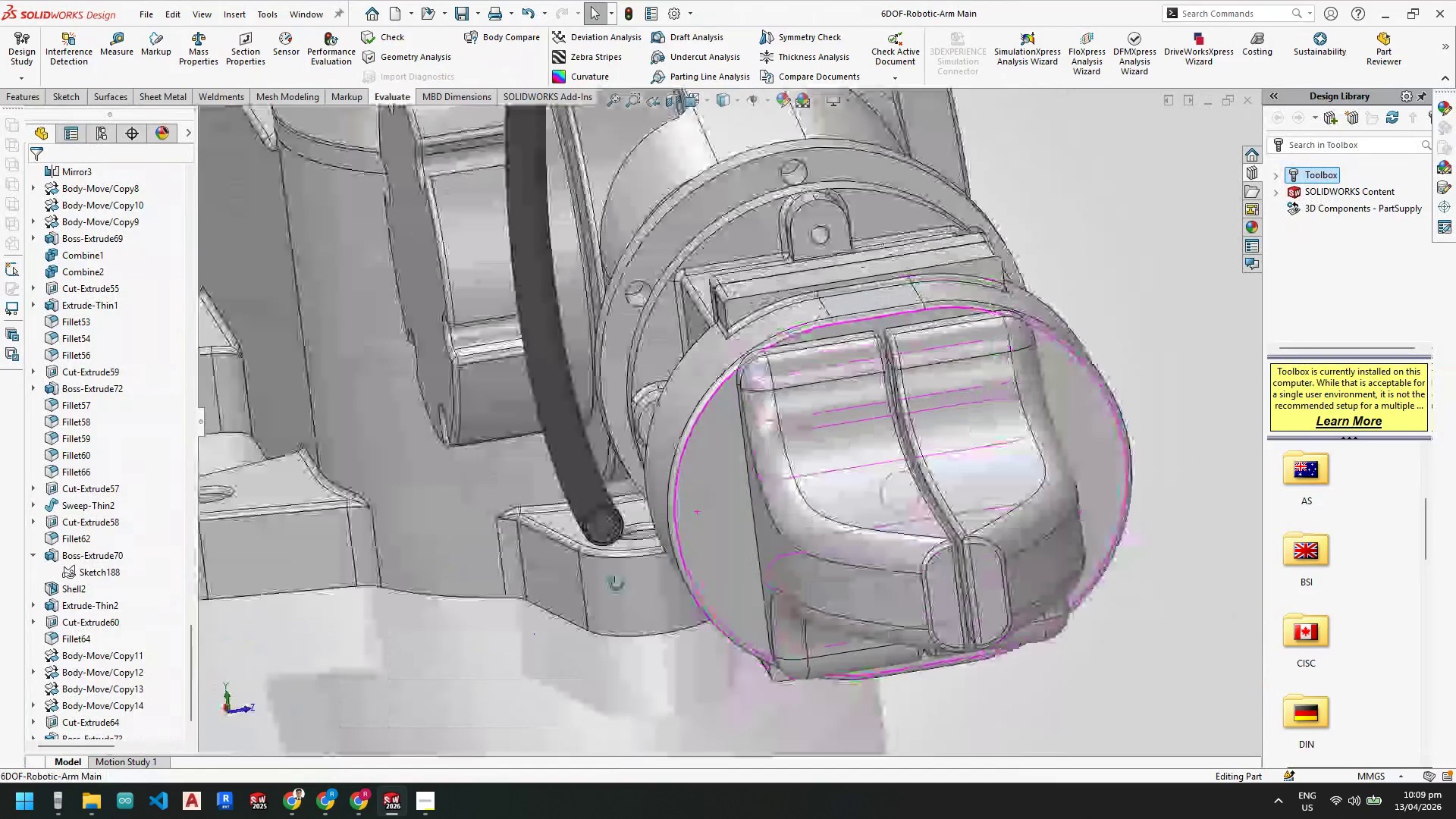 
scroll: coordinate [635, 571], scroll_direction: down, amount: 1.0
 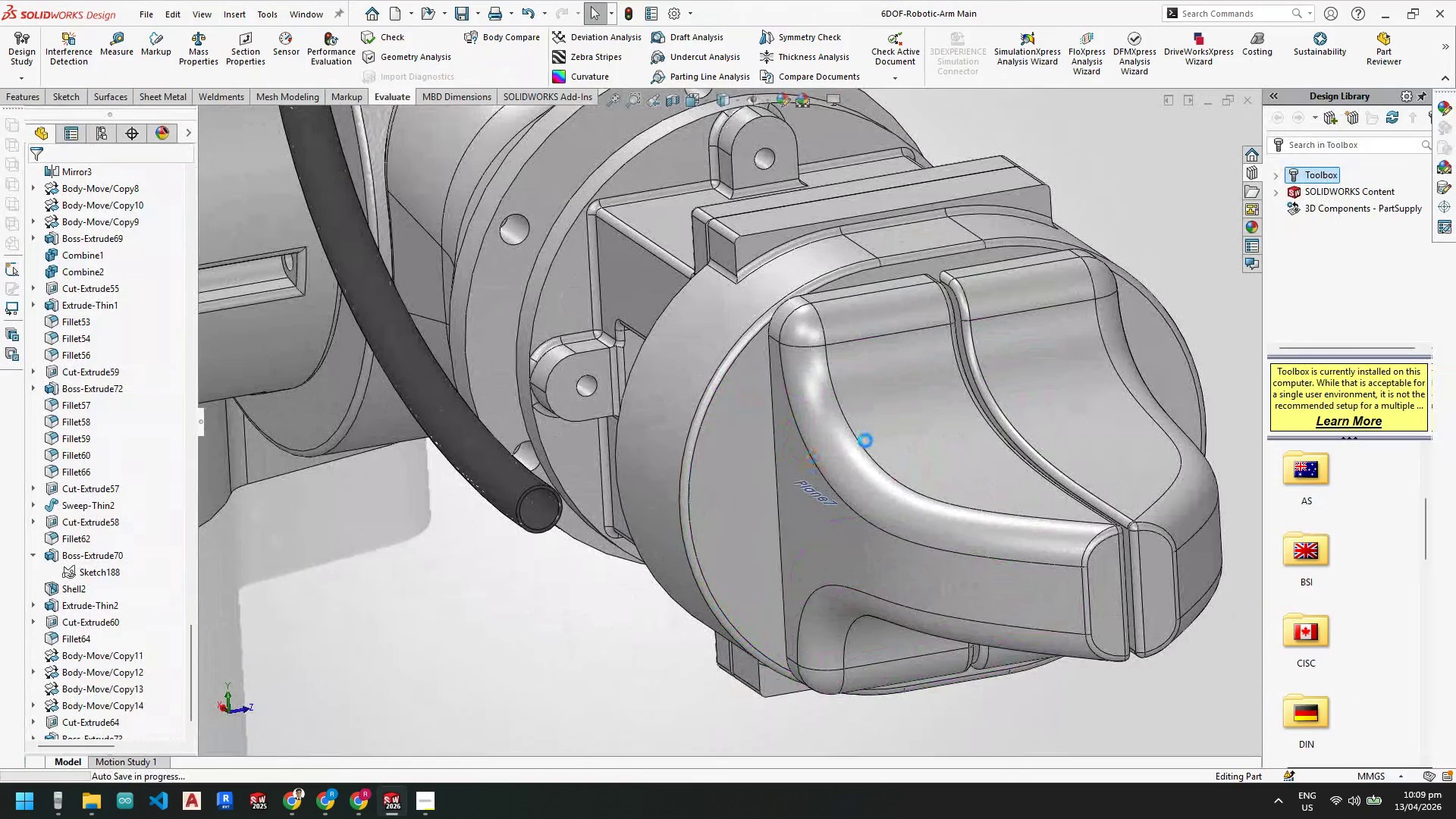 
right_click([695, 453])
 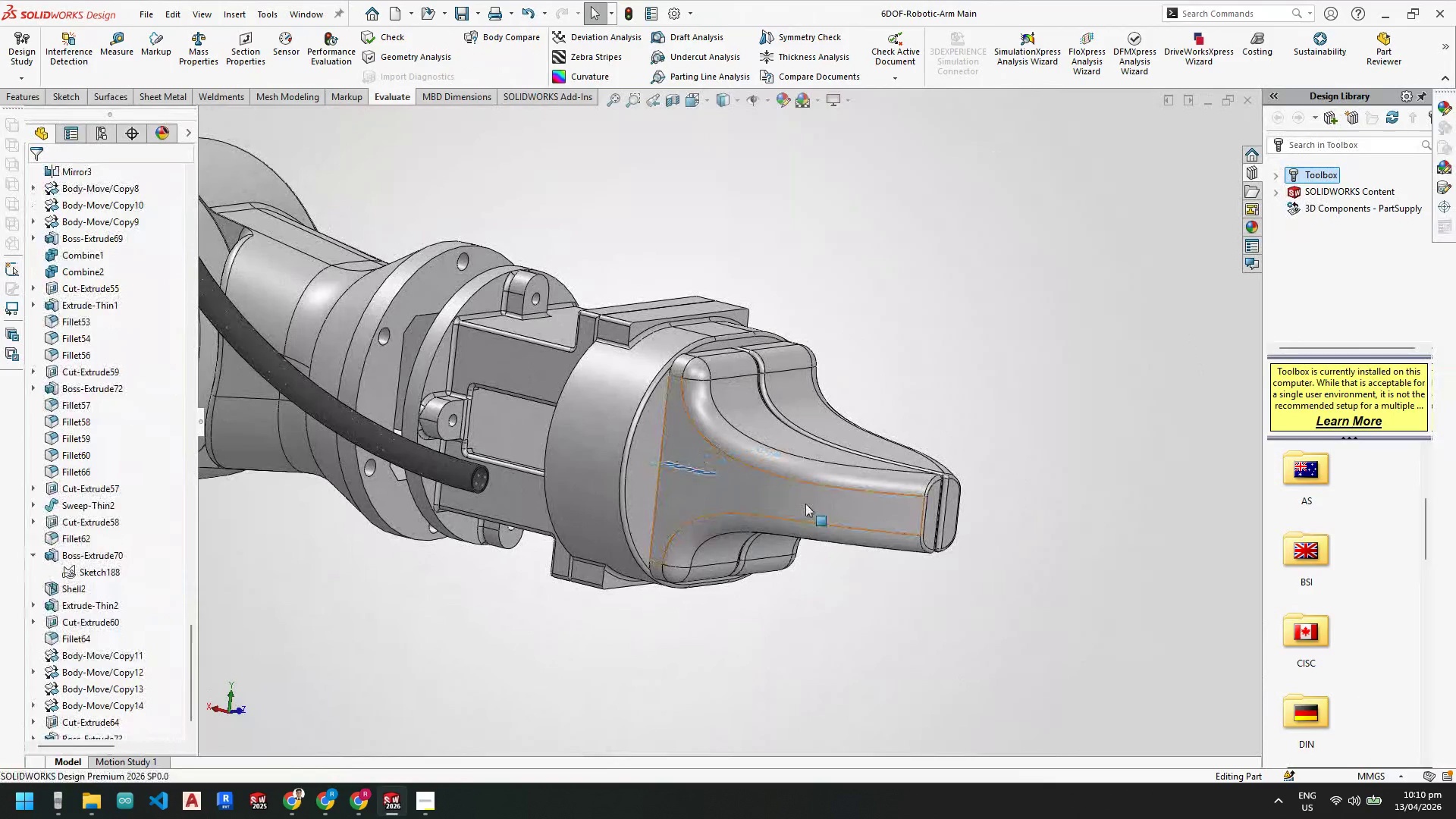 
scroll: coordinate [756, 422], scroll_direction: up, amount: 4.0
 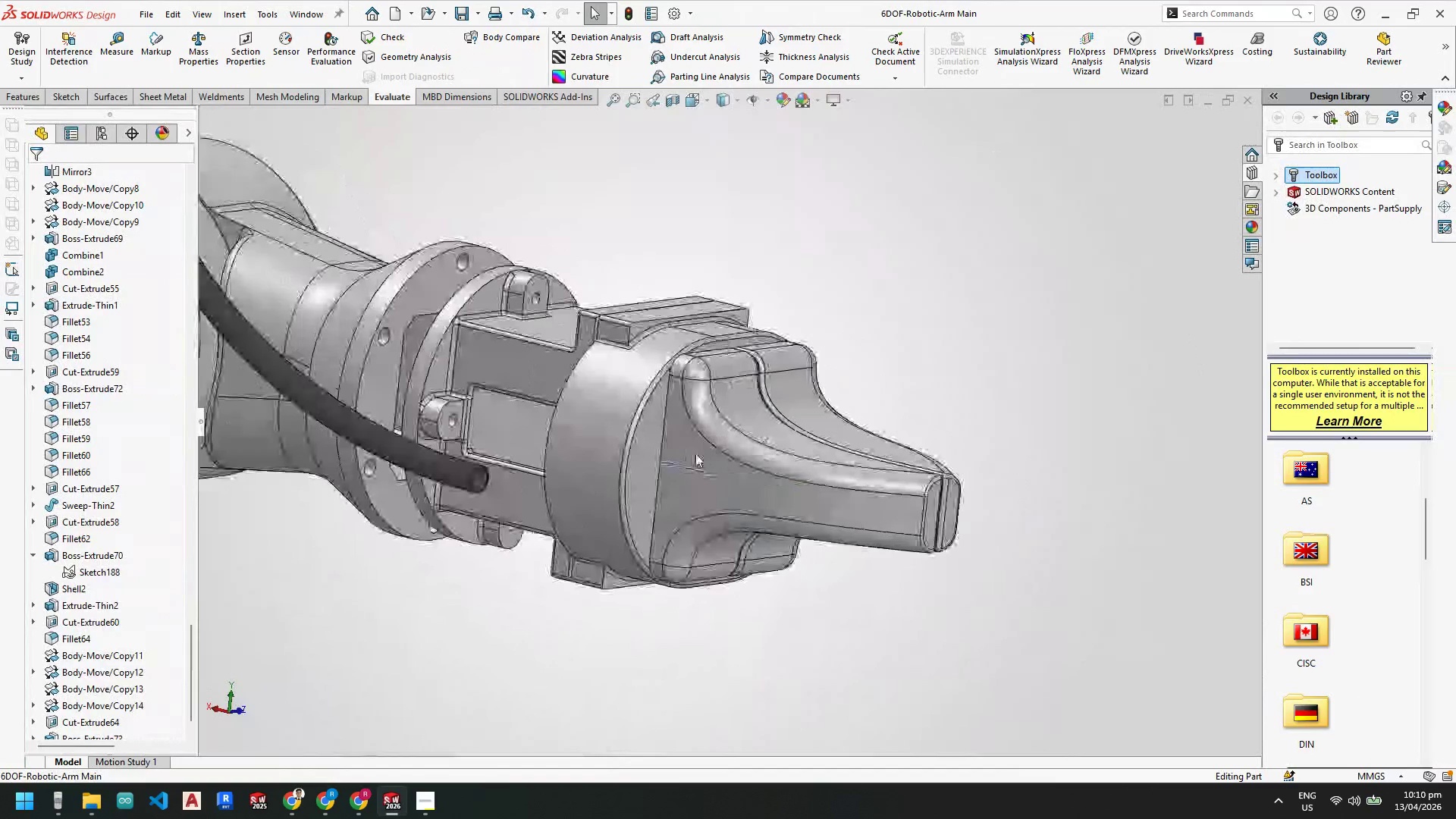 
right_click([806, 504])
 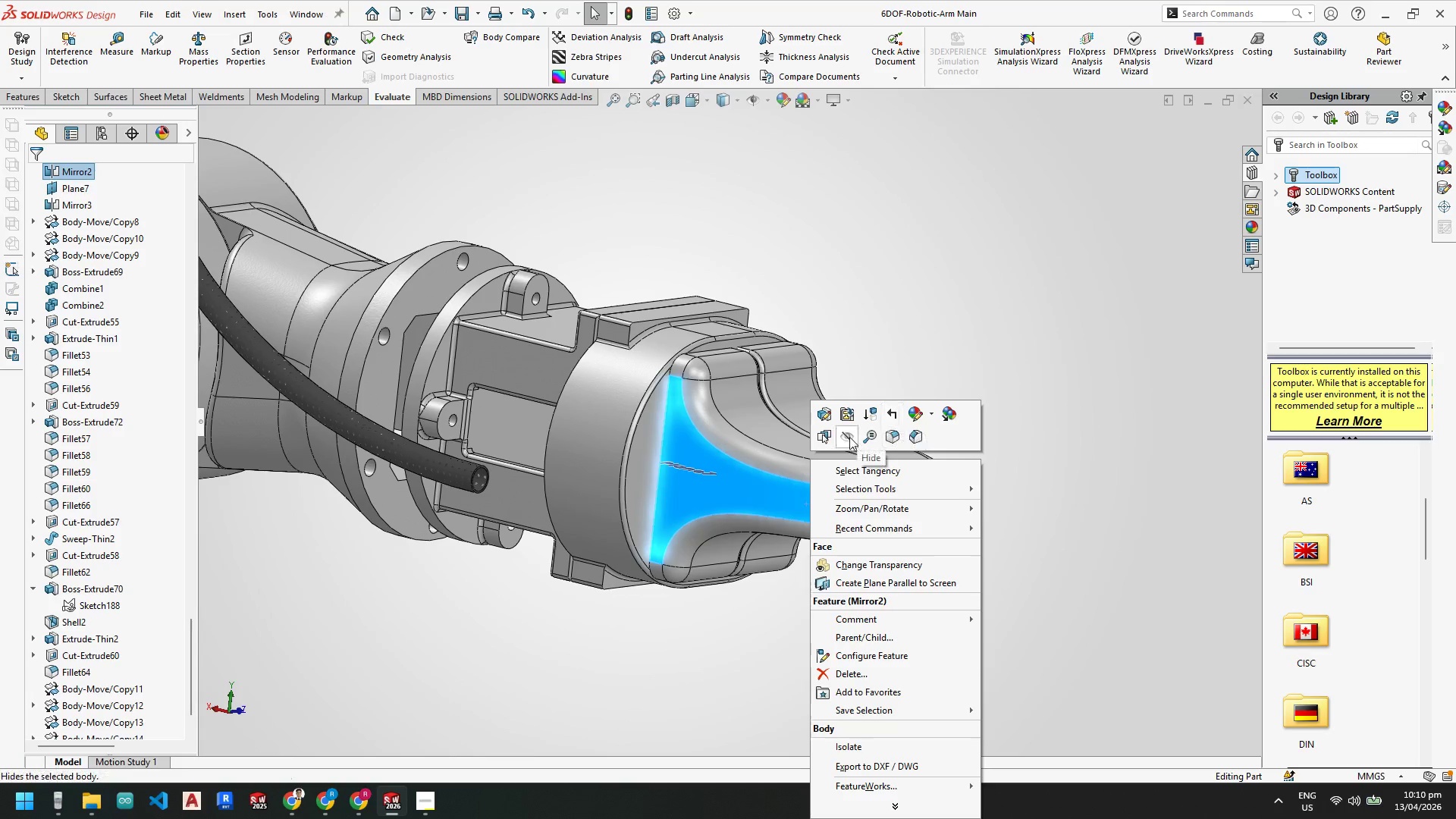 
left_click([849, 437])
 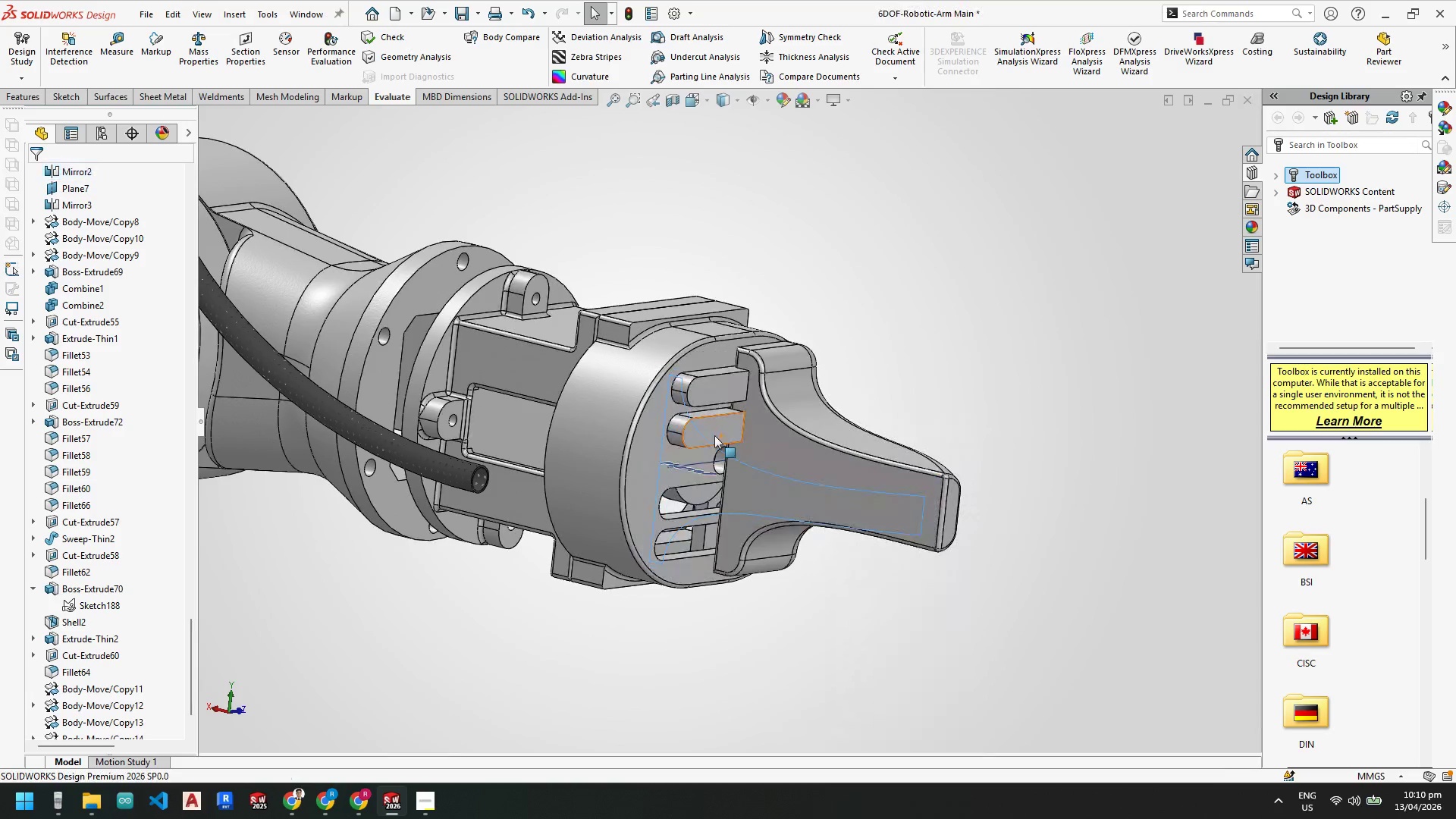 
scroll: coordinate [647, 638], scroll_direction: down, amount: 7.0
 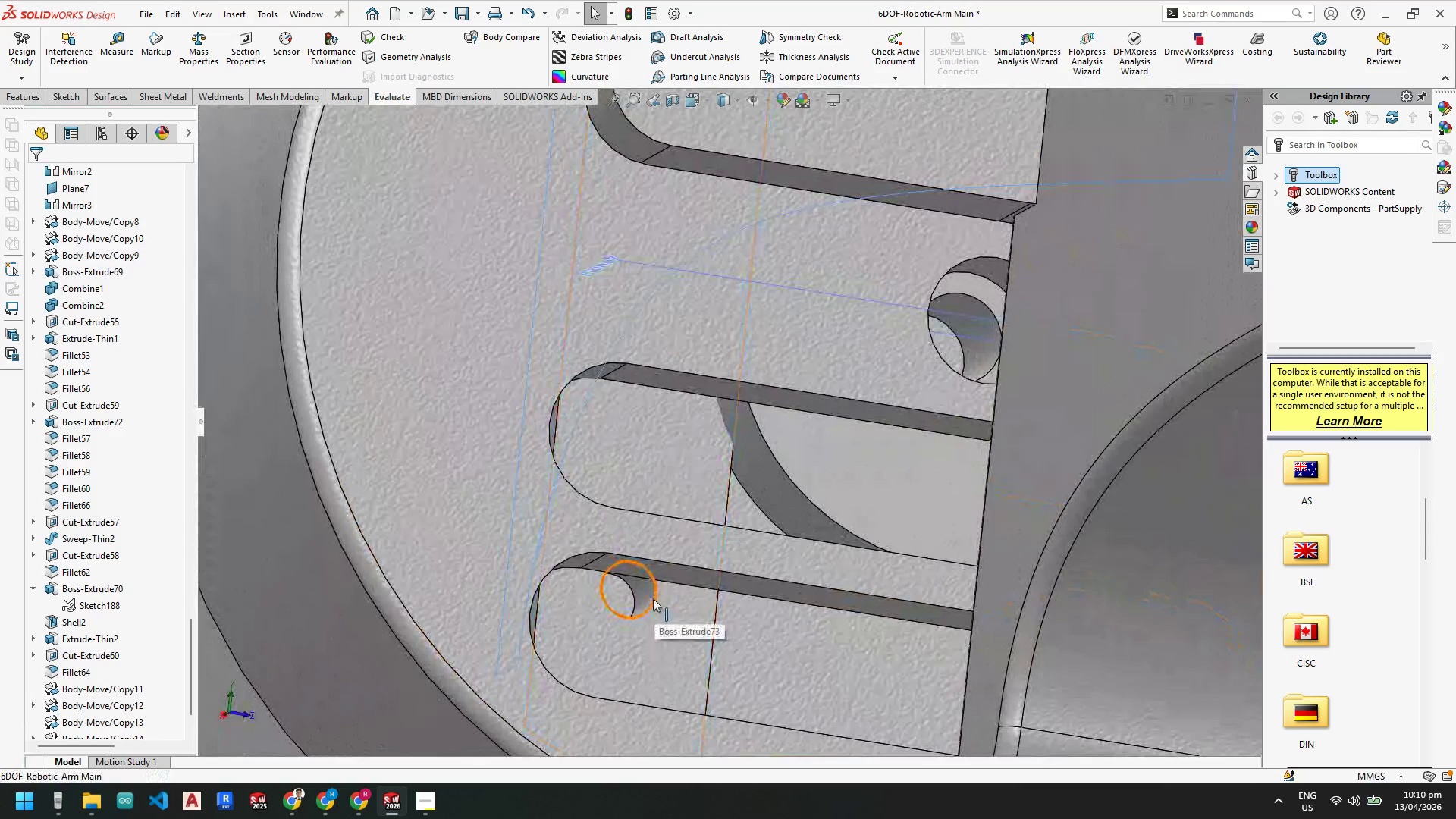 
right_click([670, 610])
 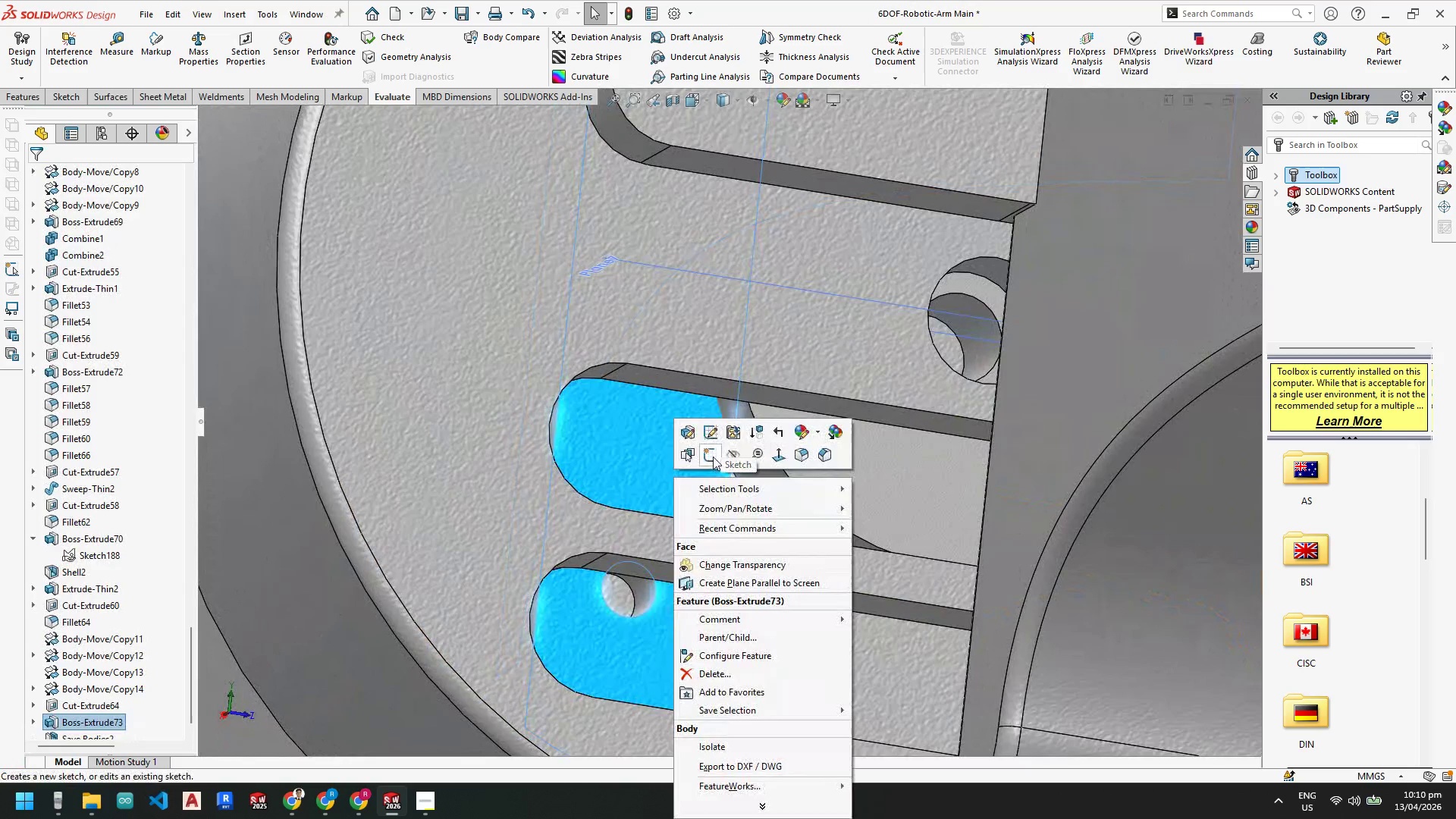 
left_click_drag(start_coordinate=[713, 457], to_coordinate=[356, 720])
 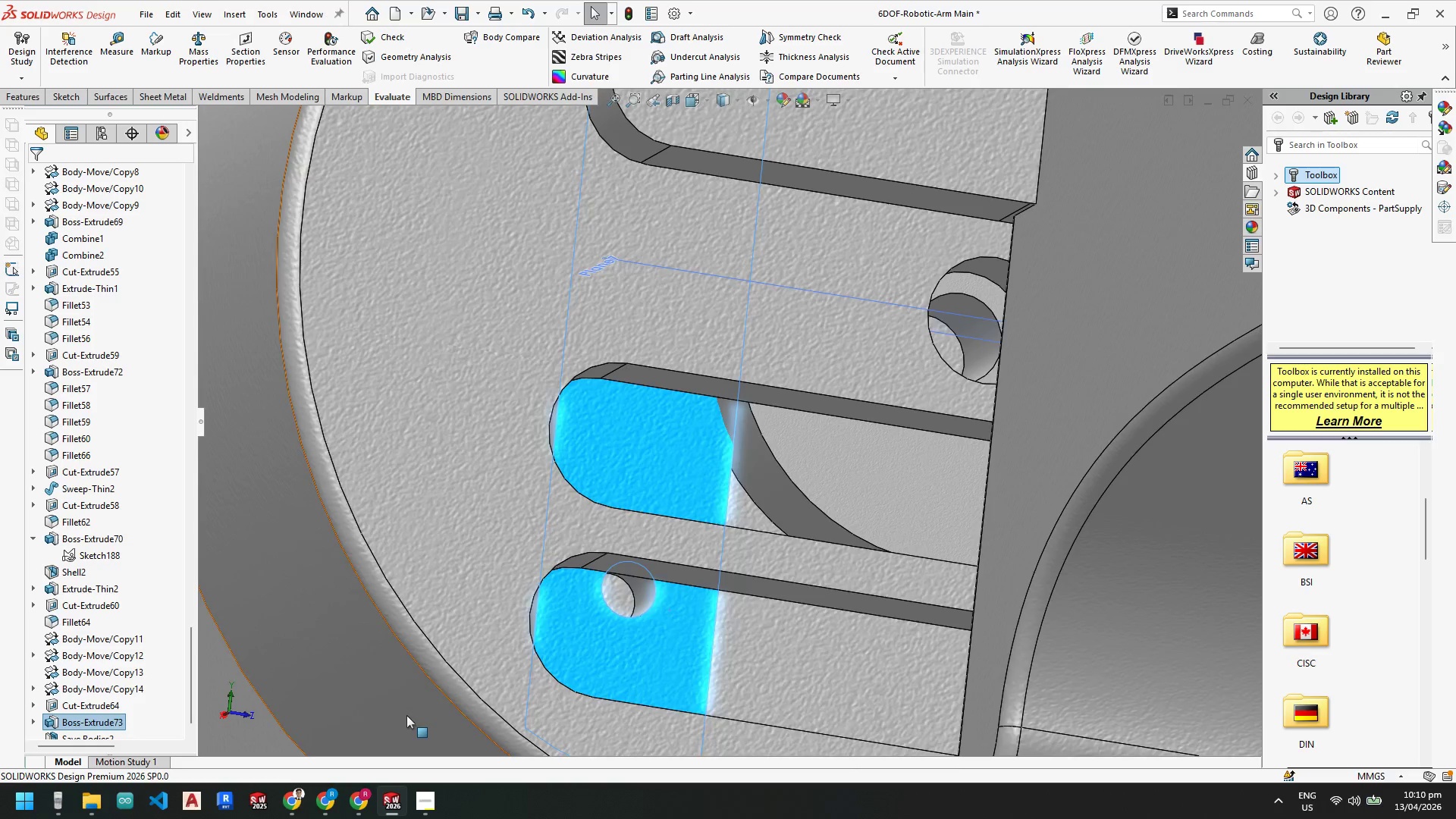 
scroll: coordinate [442, 697], scroll_direction: up, amount: 5.0
 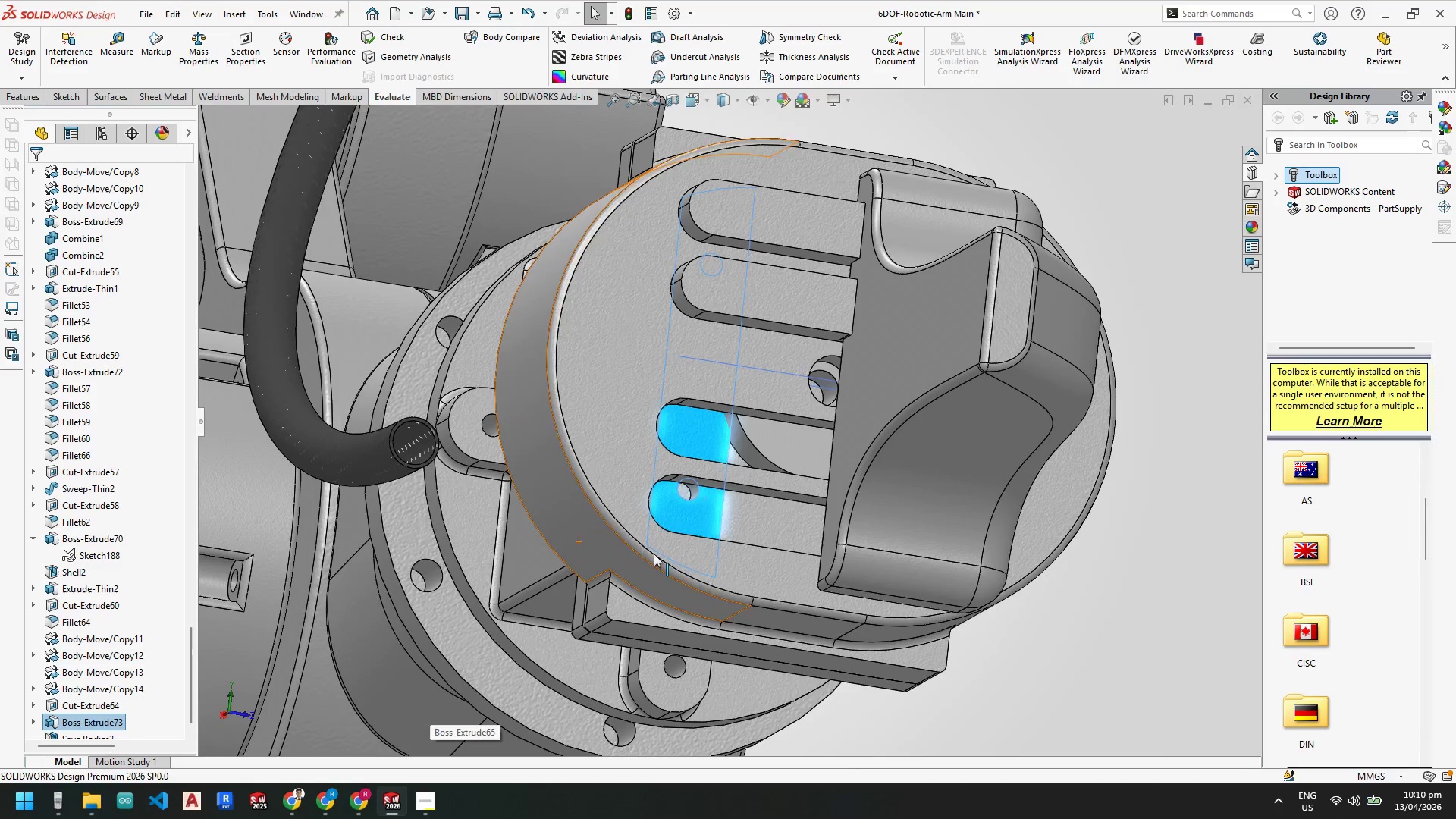 
key(Escape)
 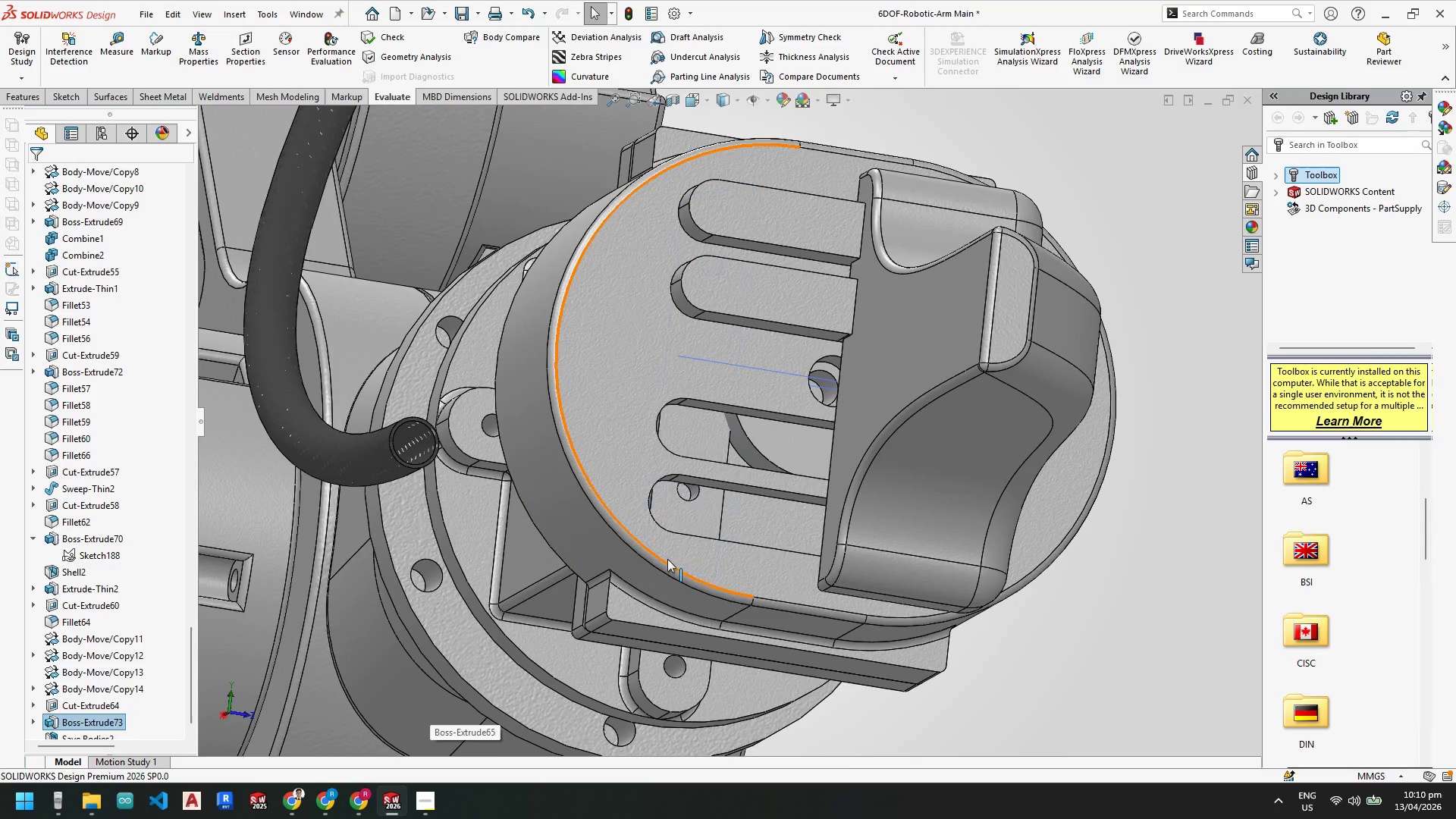 
key(Escape)
 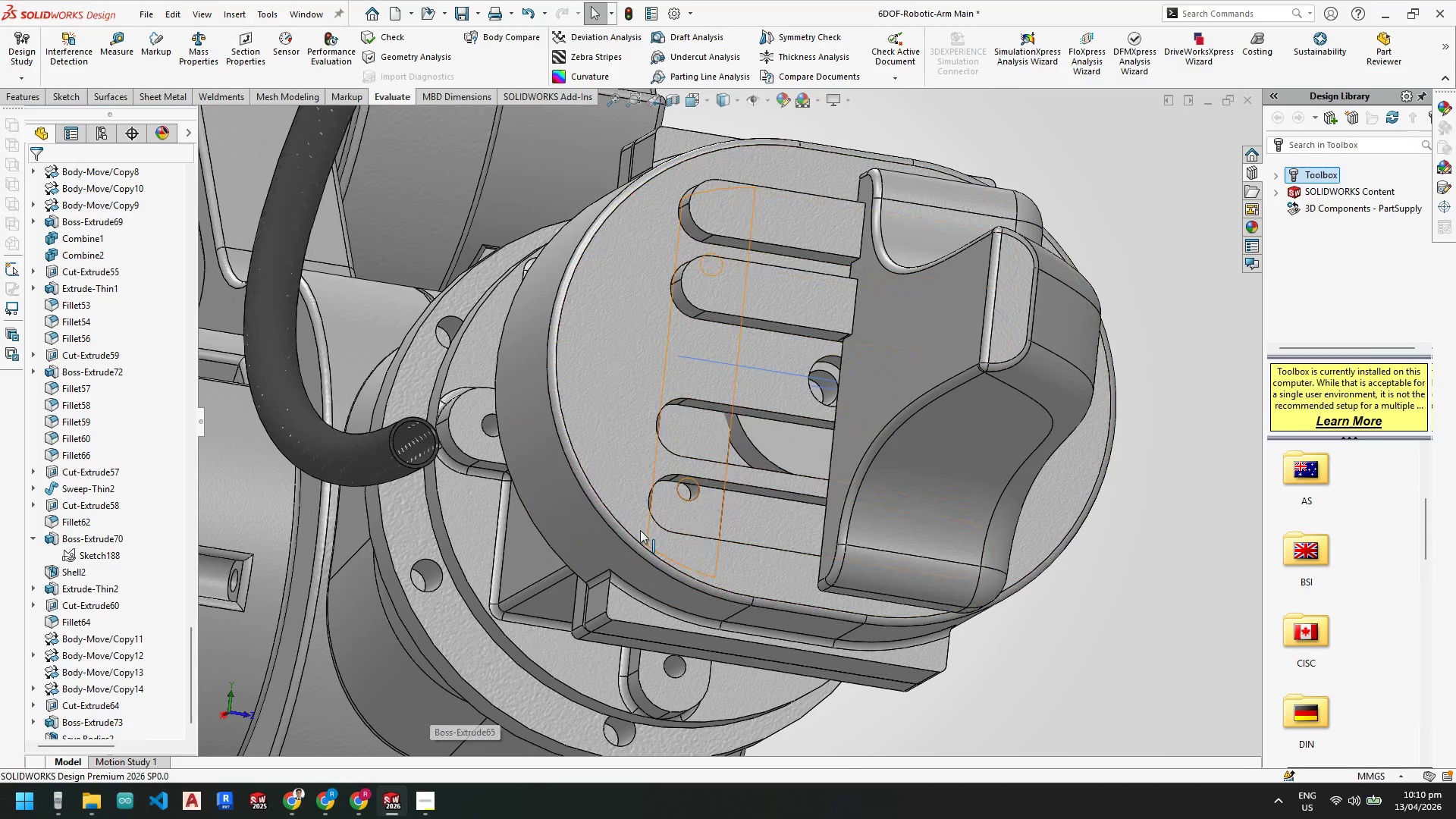 
key(Escape)
 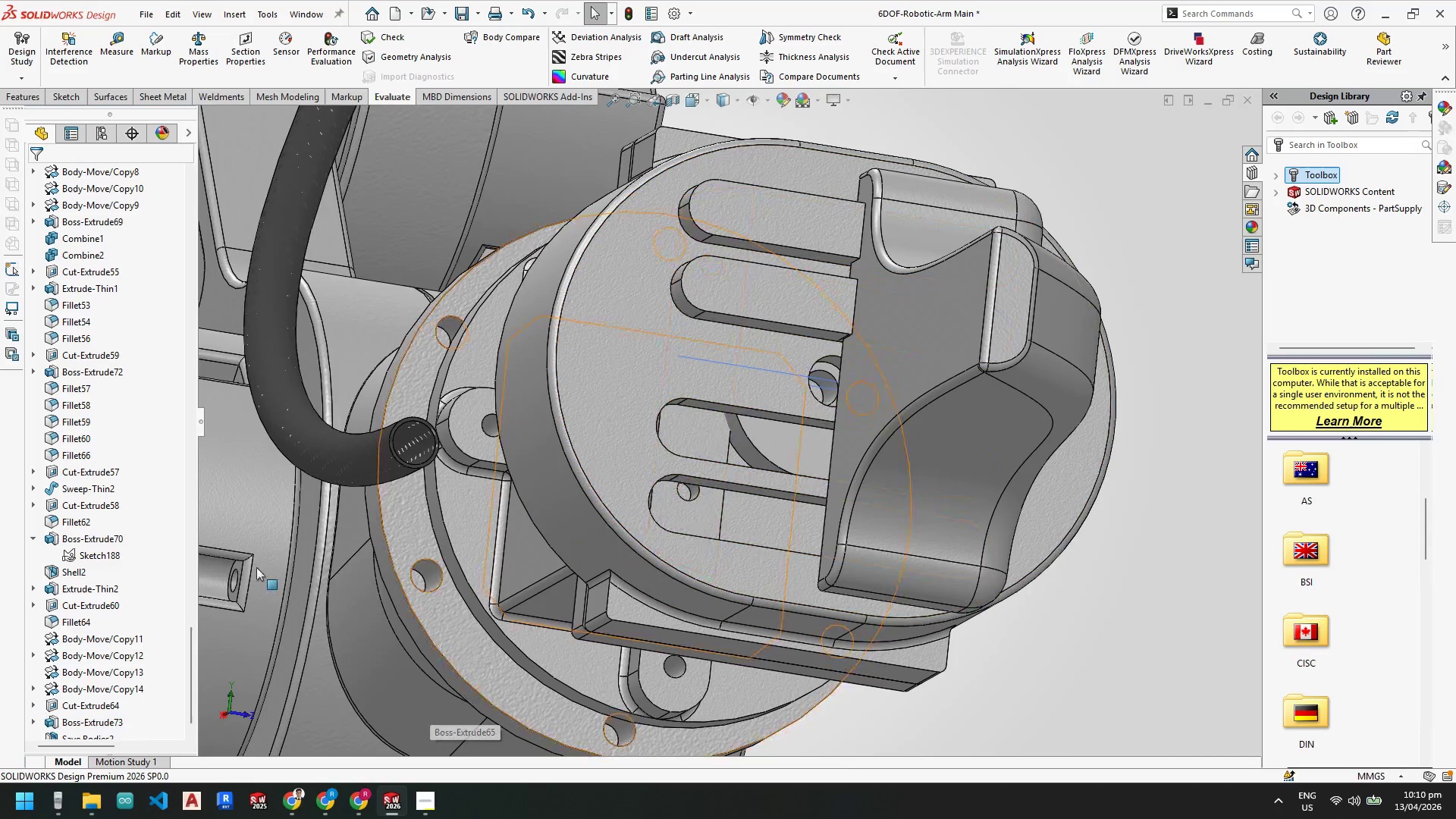 
key(Escape)
 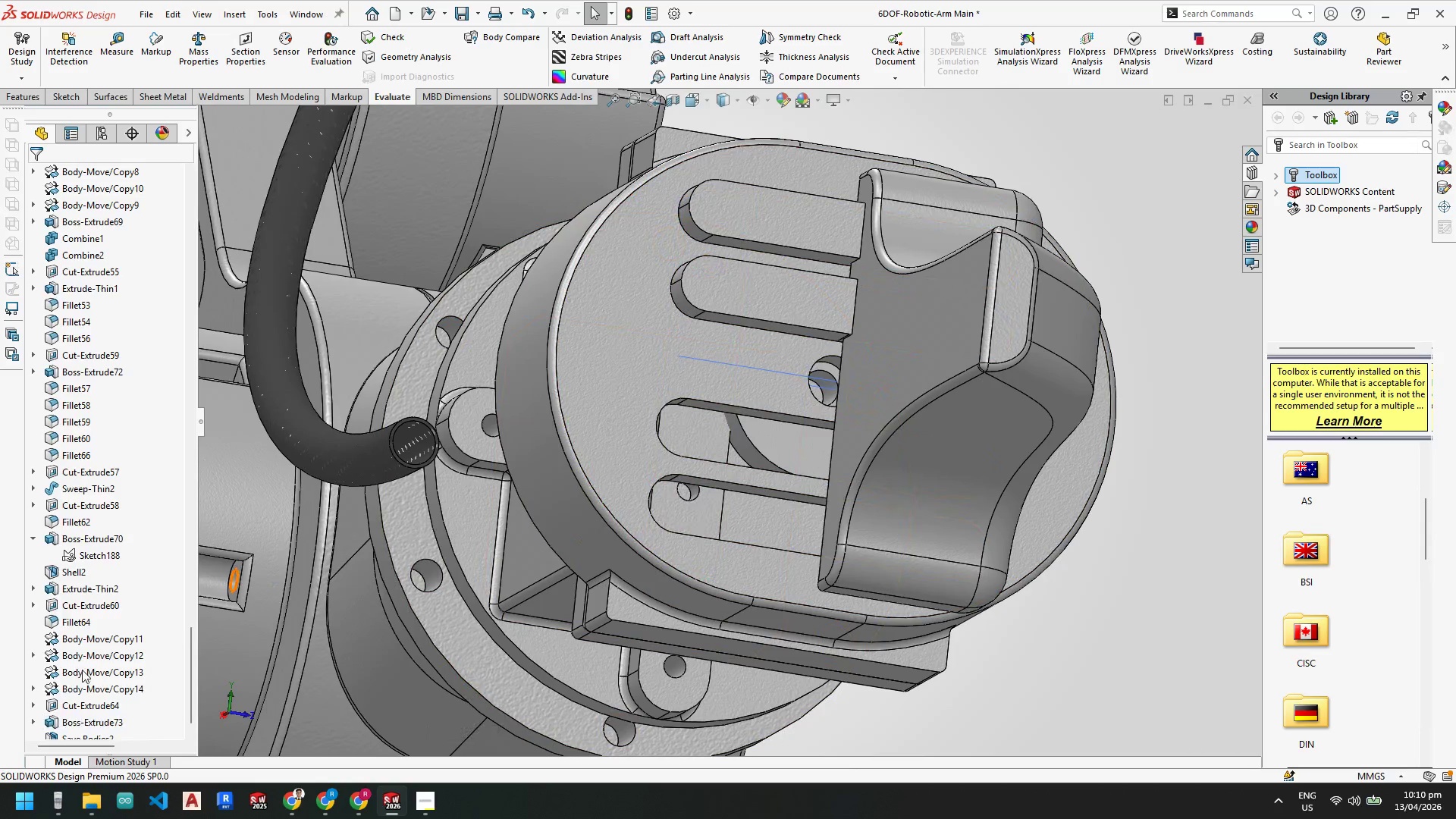 
scroll: coordinate [85, 671], scroll_direction: down, amount: 4.0
 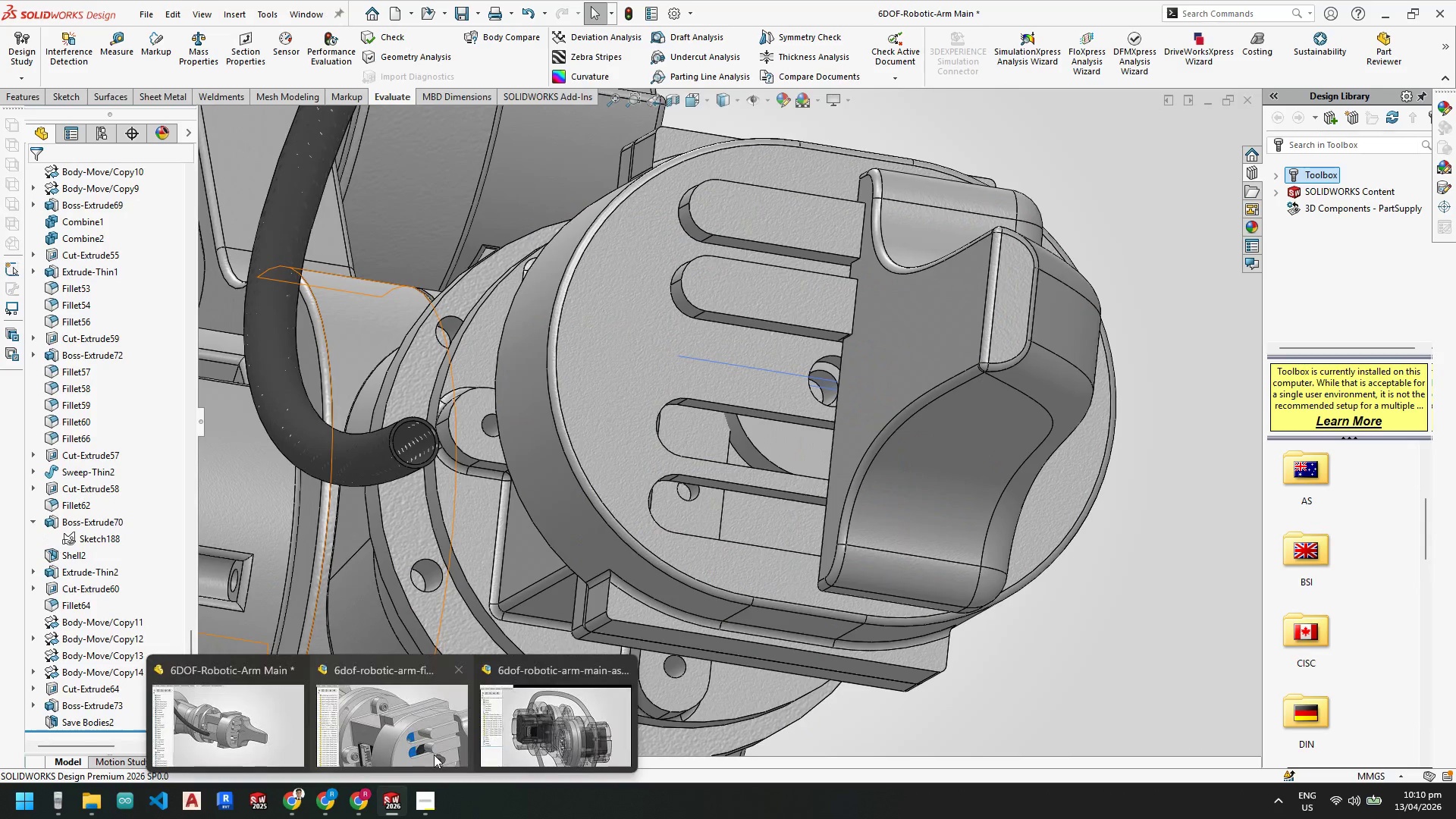 
left_click([426, 734])
 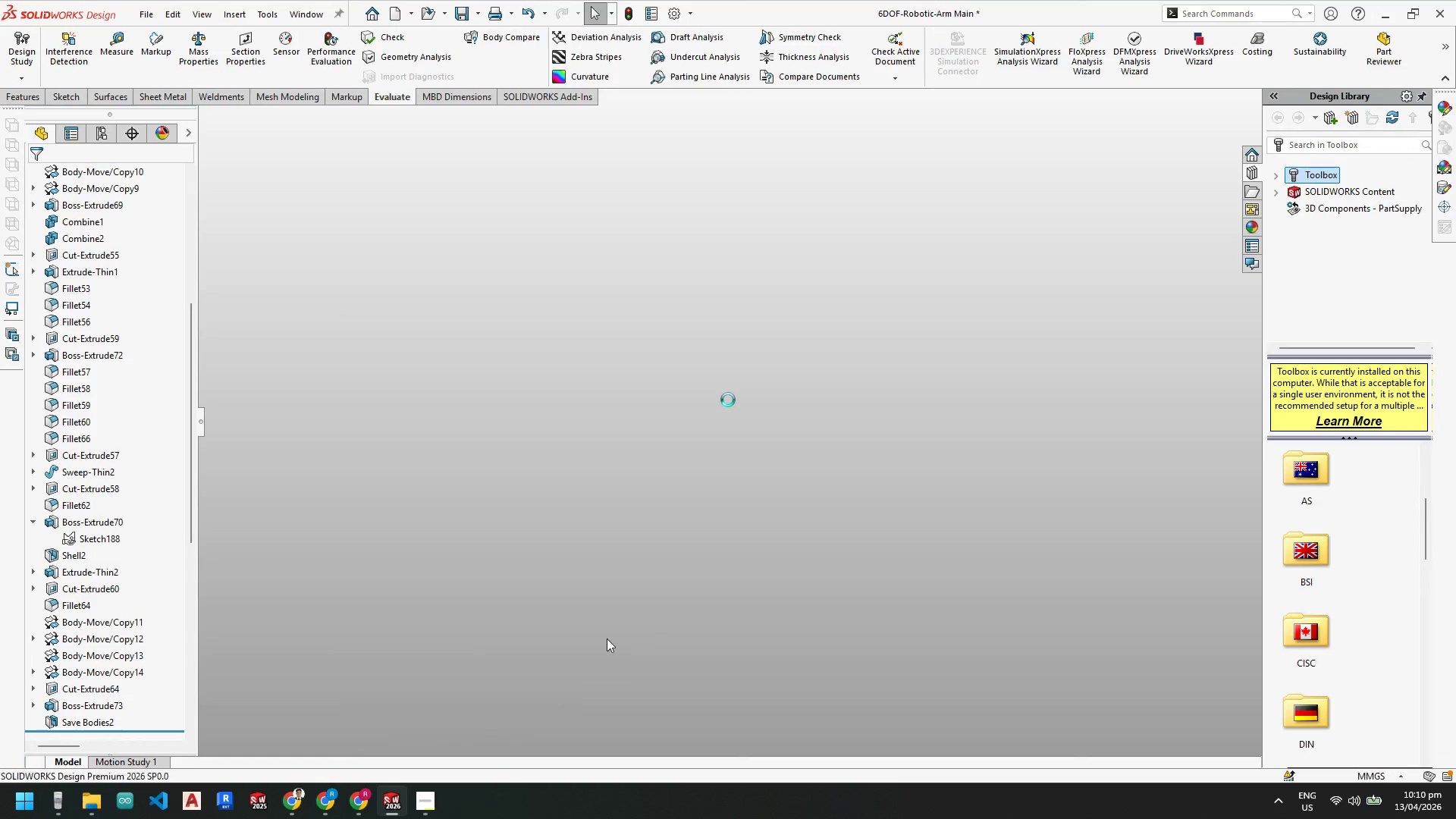 
scroll: coordinate [637, 628], scroll_direction: up, amount: 3.0
 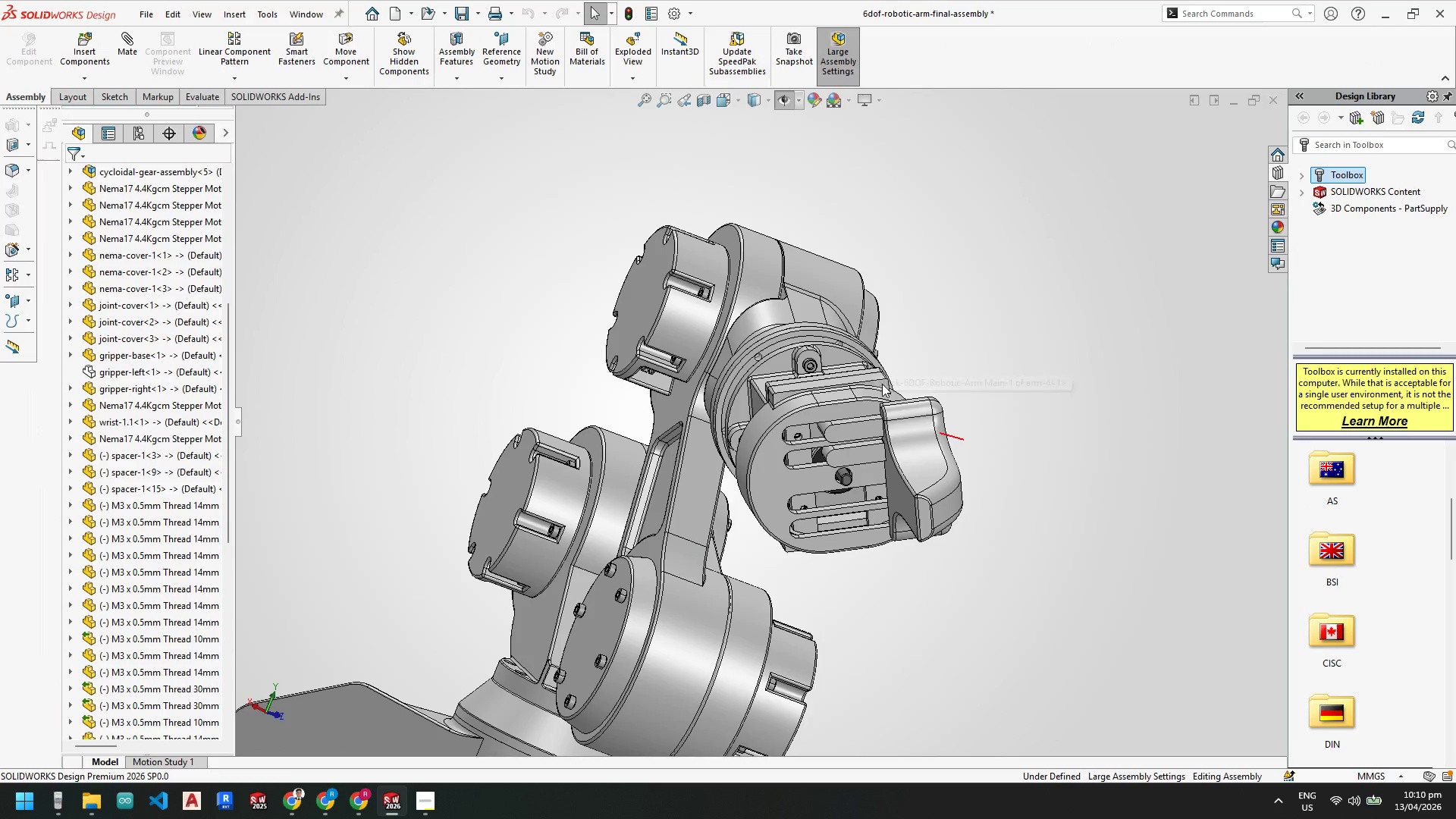 
scroll: coordinate [754, 487], scroll_direction: down, amount: 6.0
 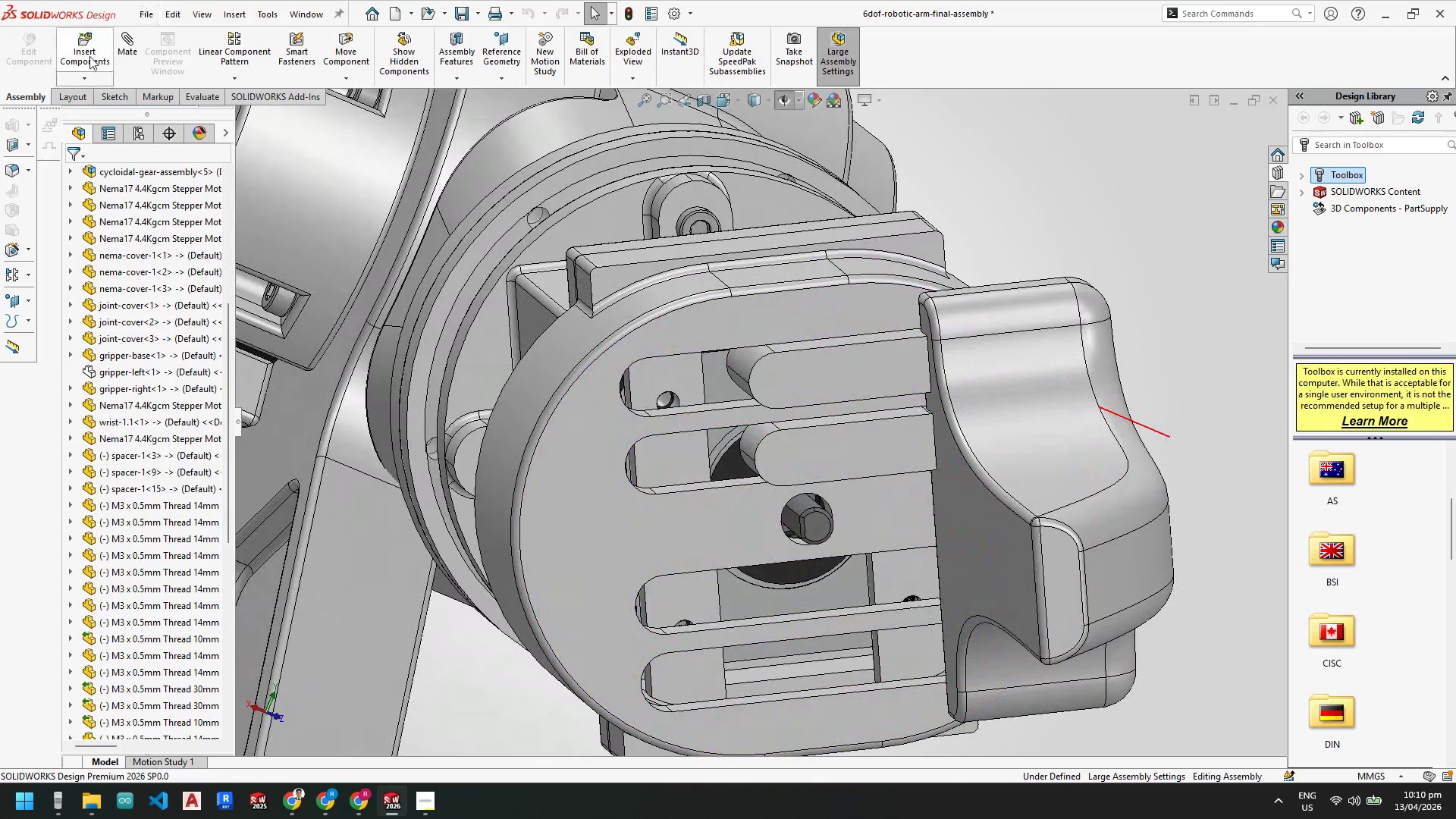 
mouse_move([110, 77])
 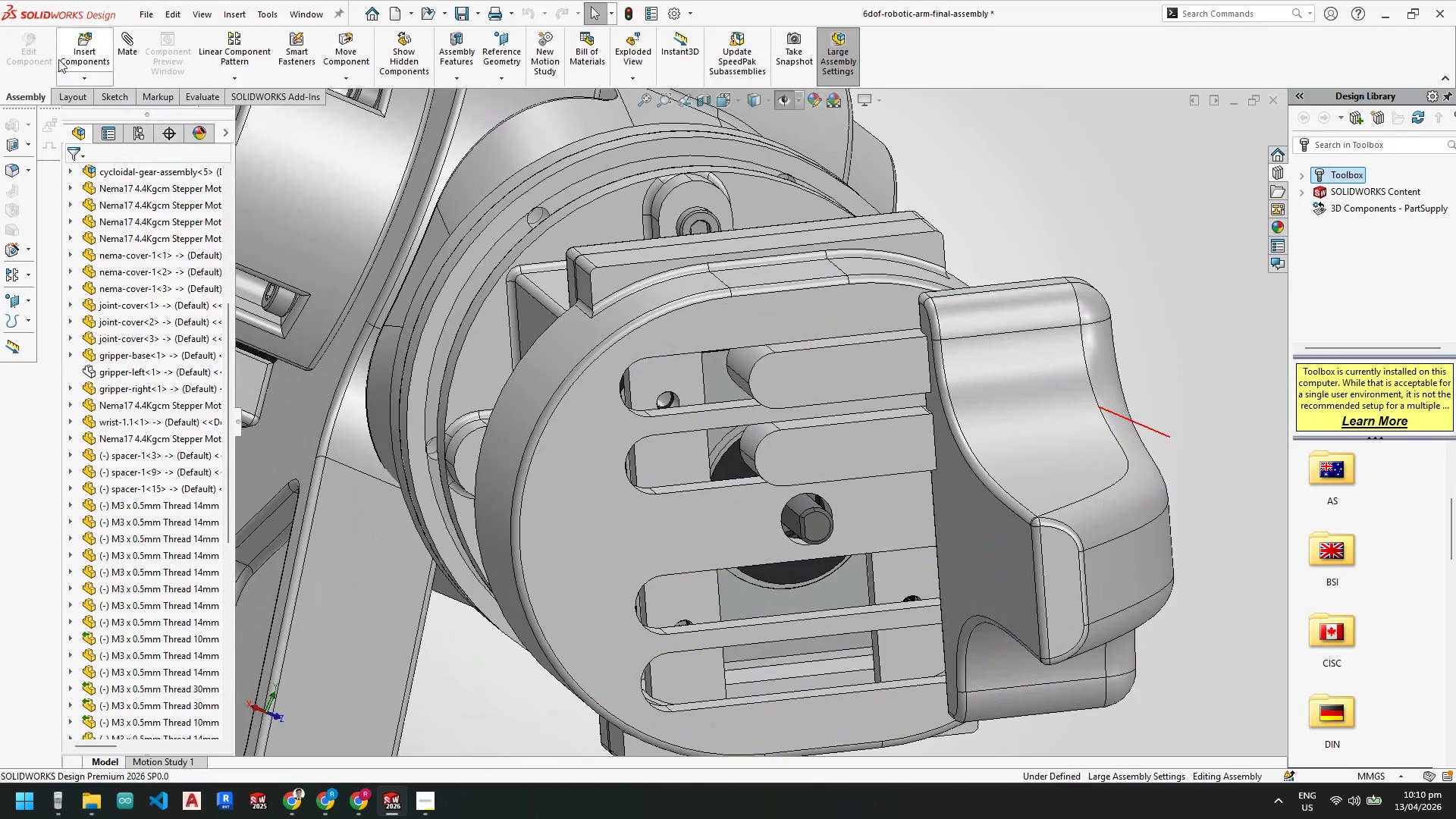 
left_click([93, 55])
 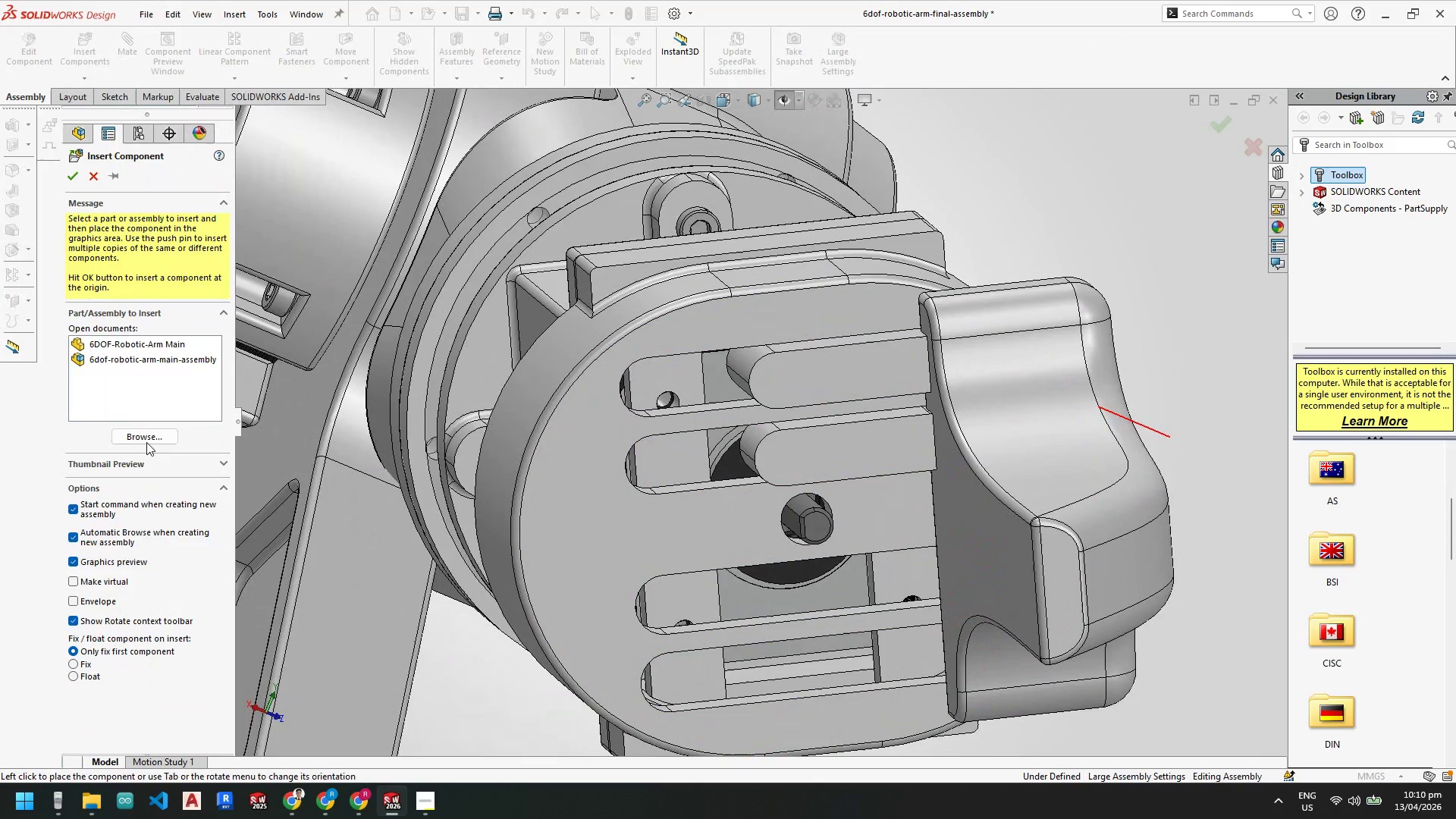 
left_click([145, 439])
 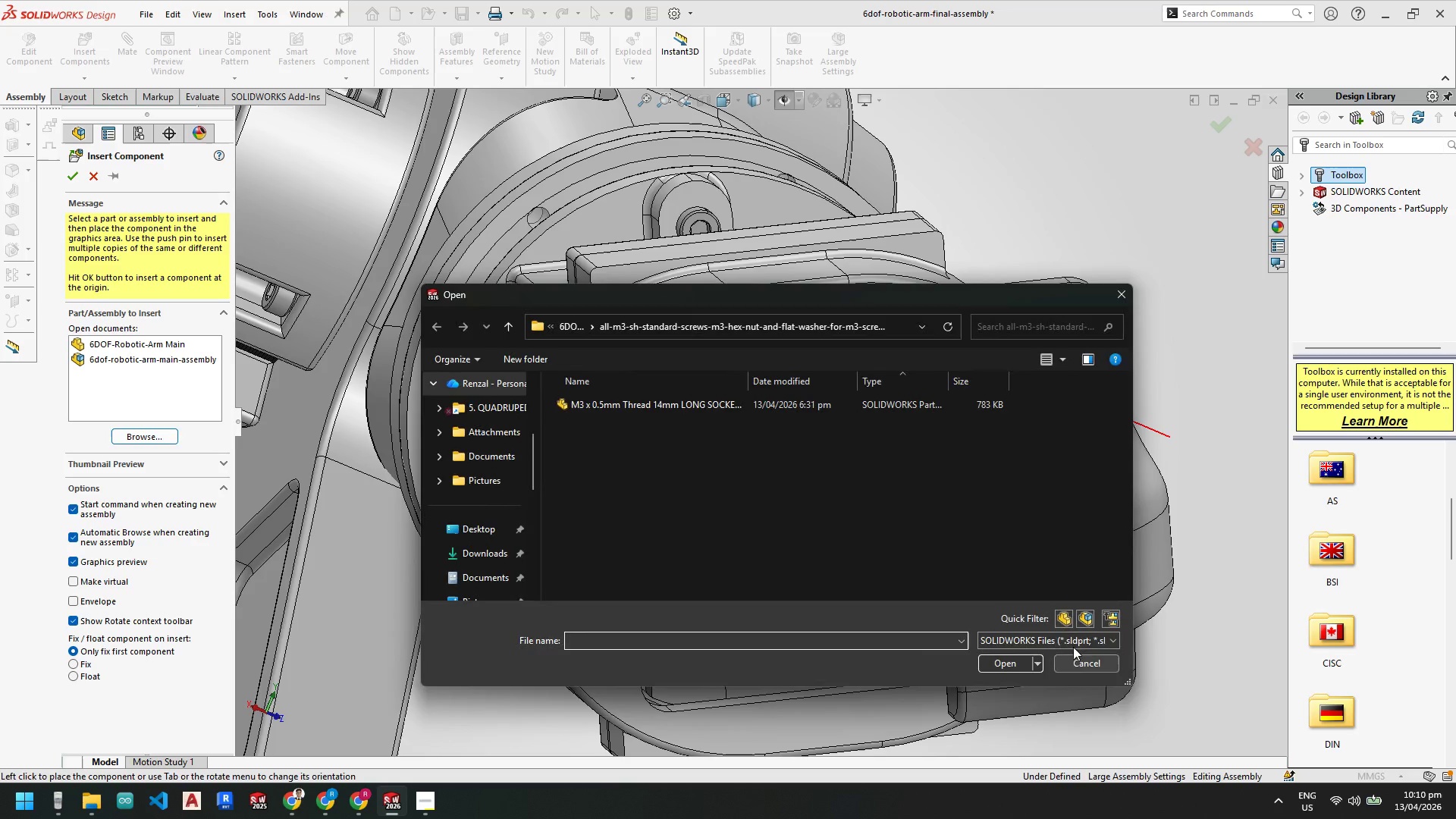 
left_click([1065, 641])
 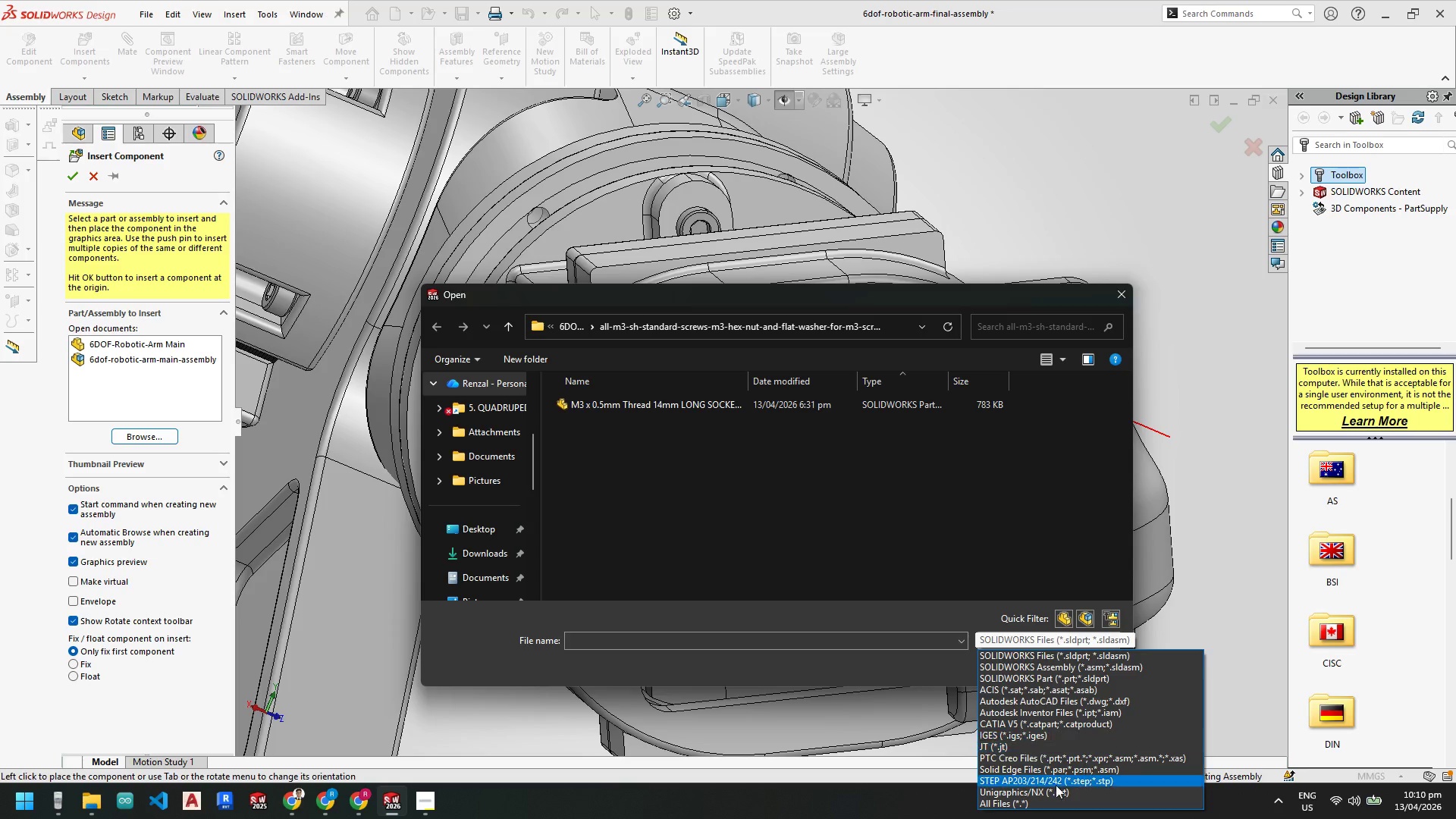 
left_click([1010, 800])
 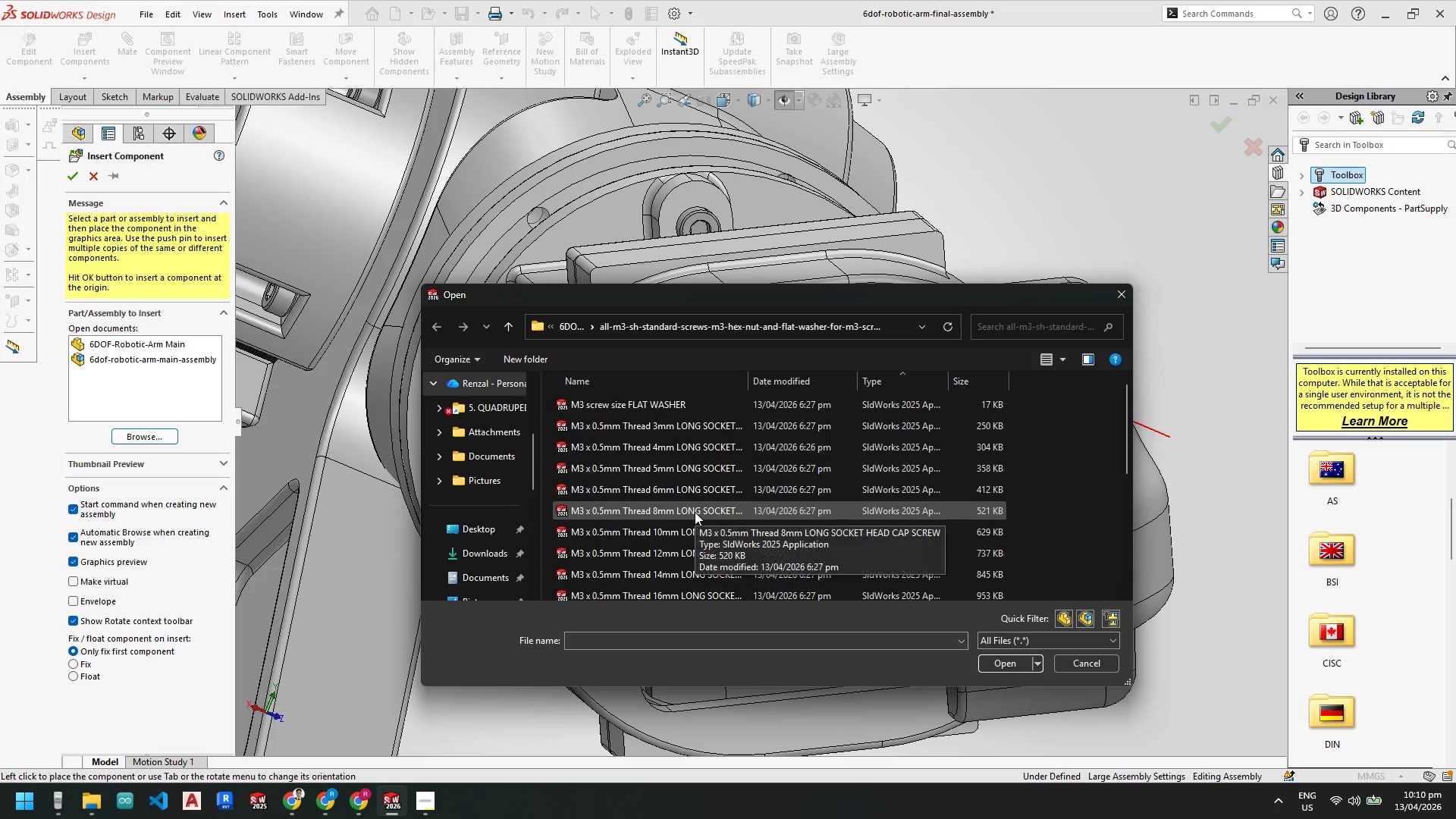 
double_click([695, 512])
 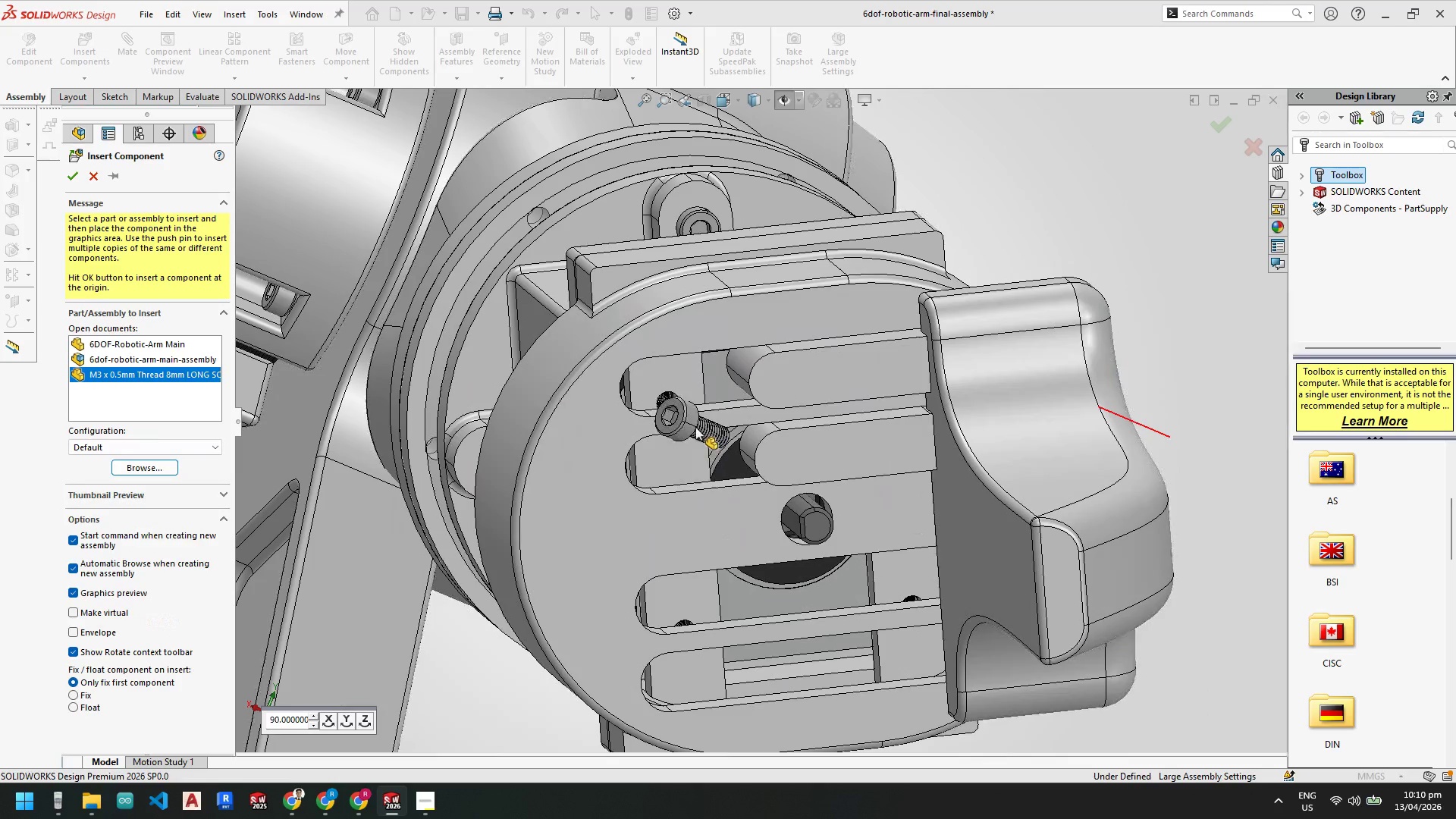 
scroll: coordinate [686, 426], scroll_direction: down, amount: 3.0
 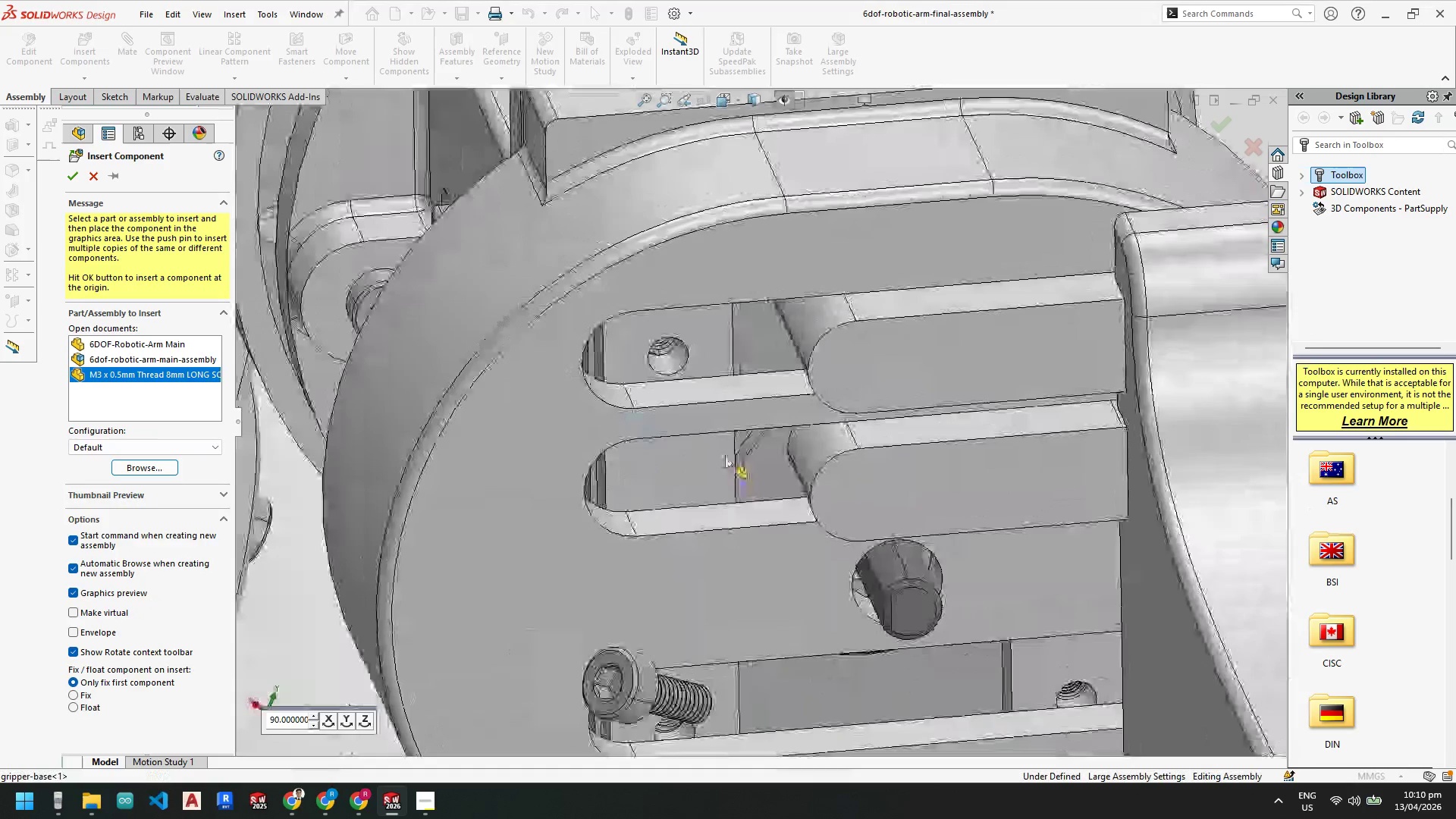 
scroll: coordinate [717, 457], scroll_direction: up, amount: 3.0
 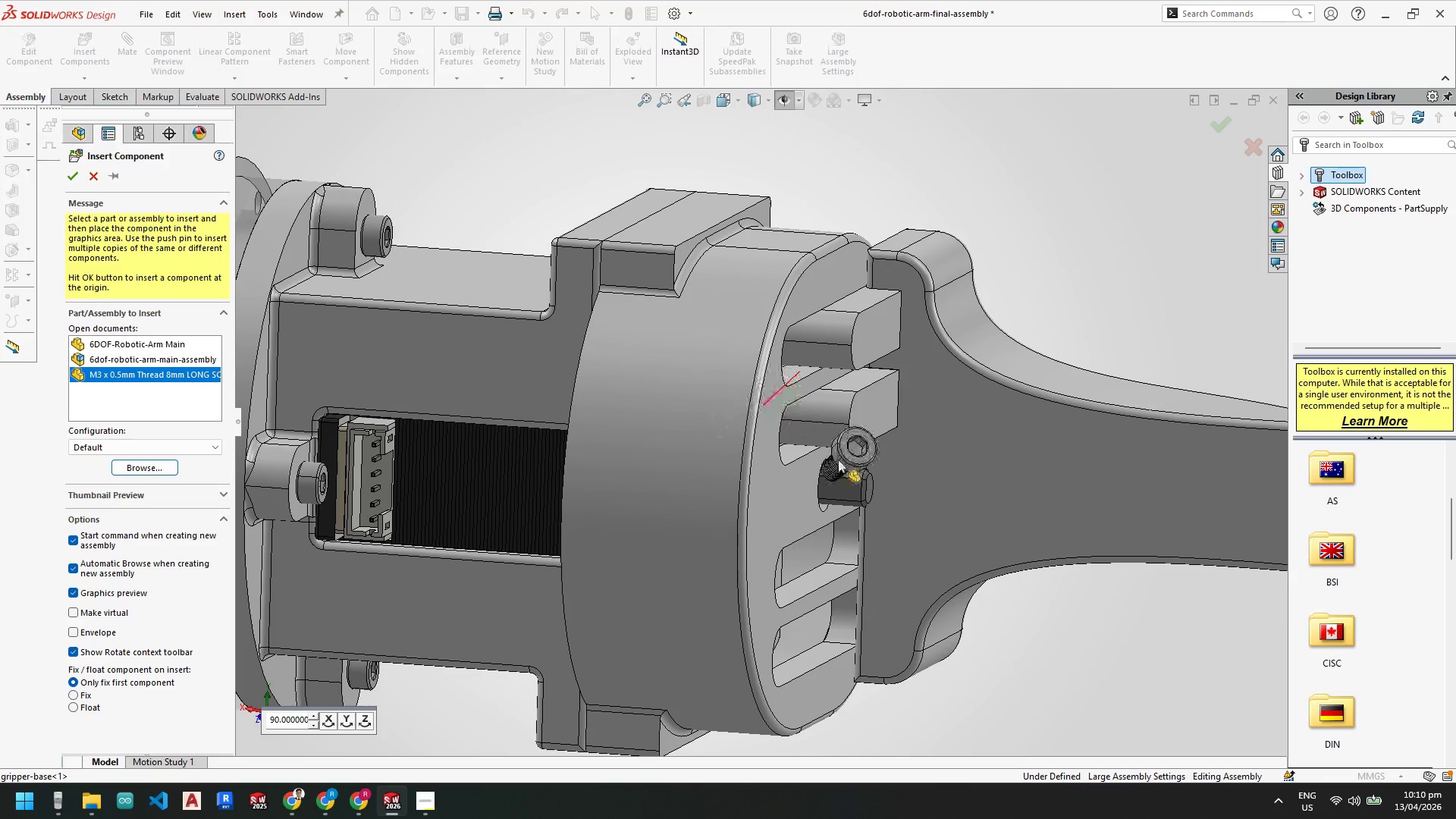 
scroll: coordinate [783, 463], scroll_direction: down, amount: 8.0
 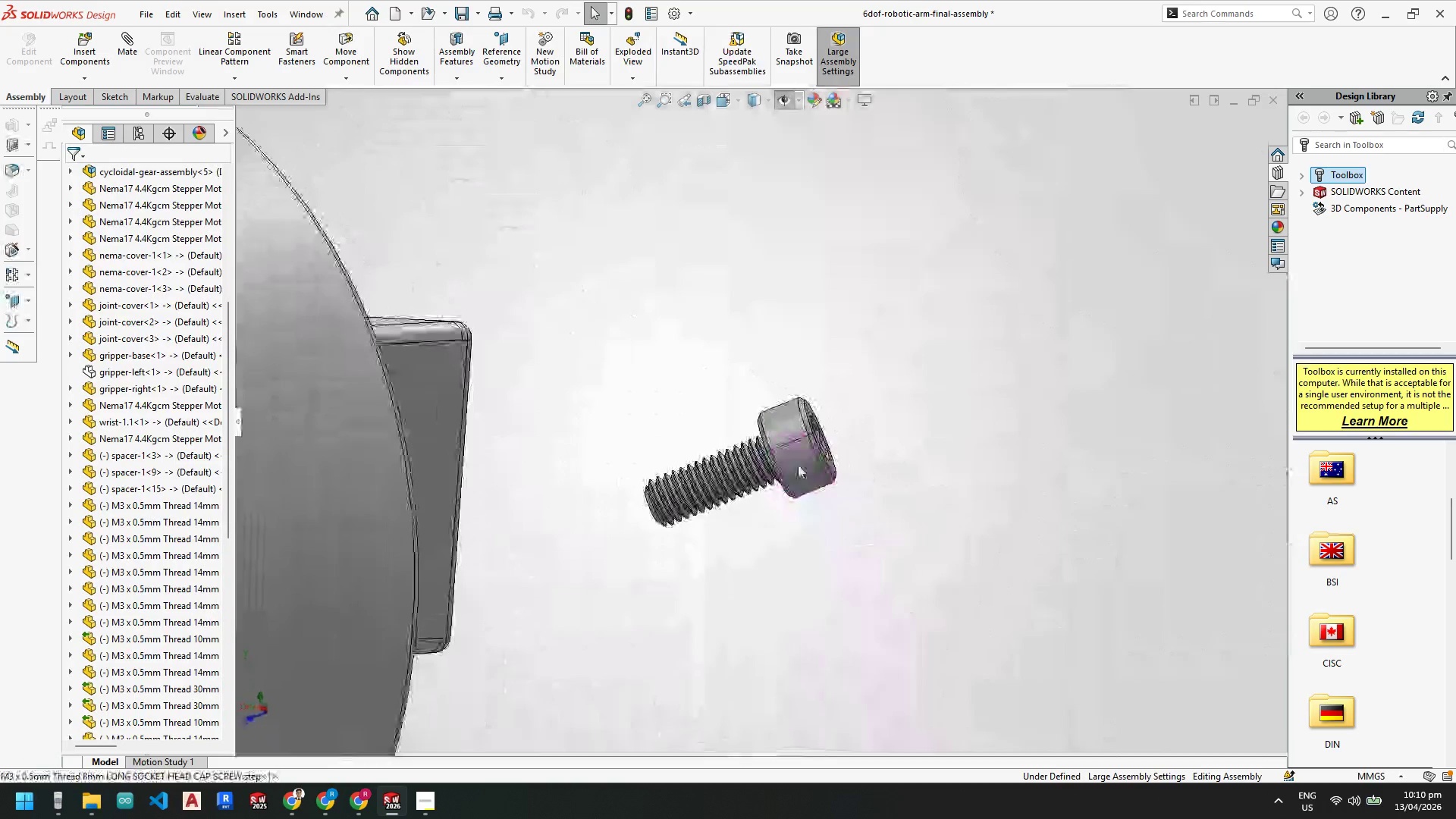 
left_click([792, 462])
 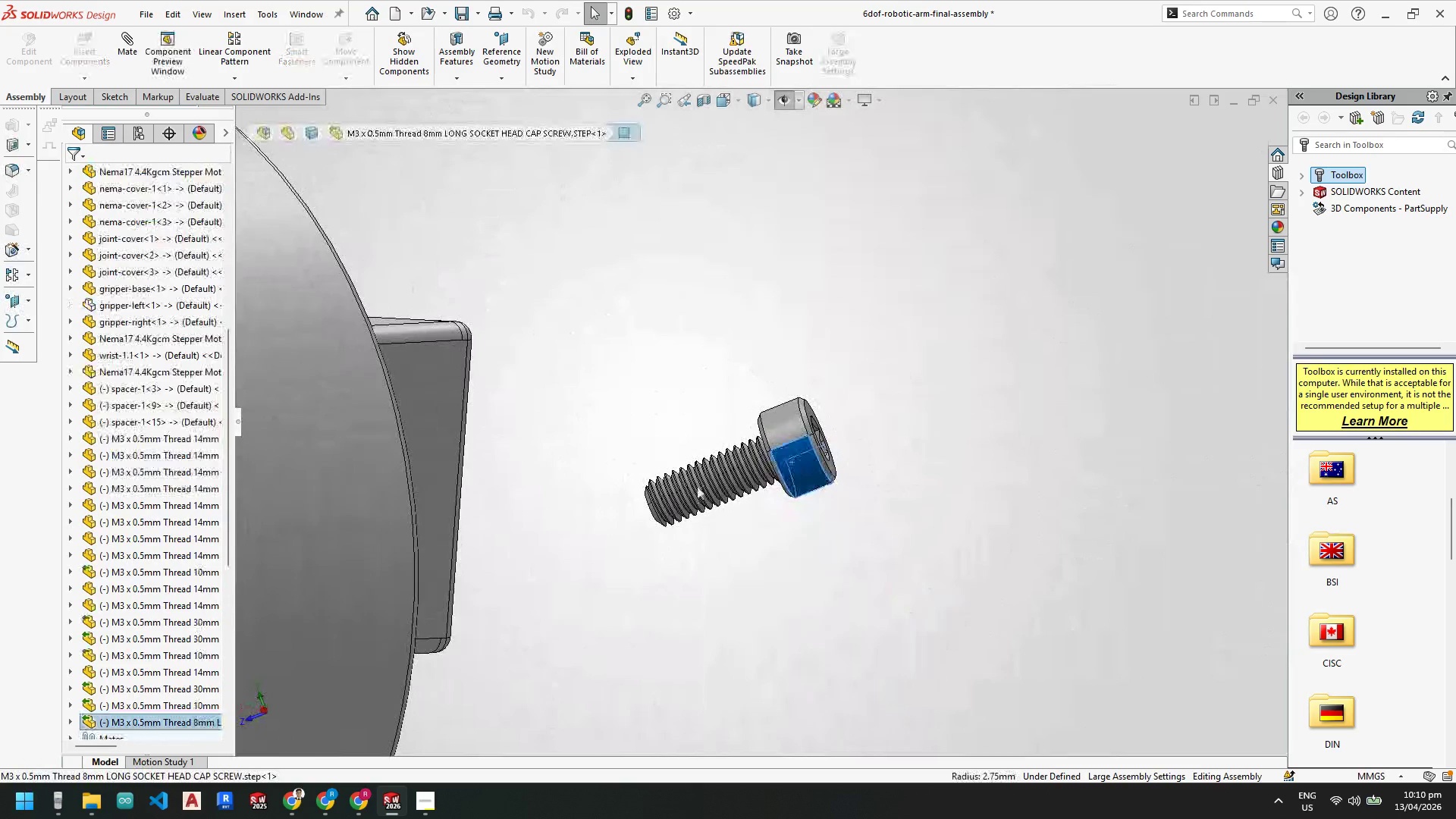 
scroll: coordinate [689, 482], scroll_direction: up, amount: 5.0
 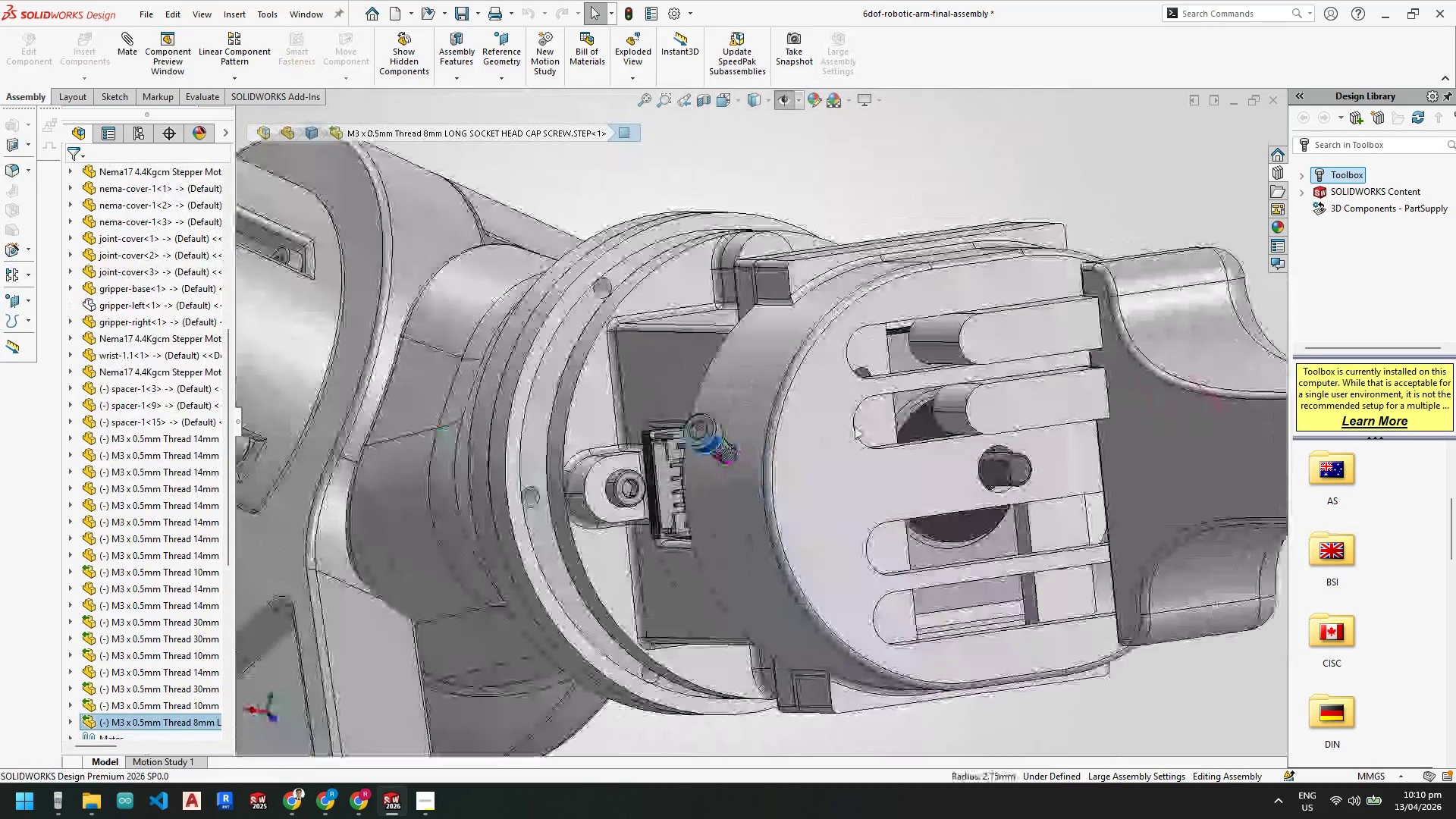 
scroll: coordinate [834, 429], scroll_direction: down, amount: 4.0
 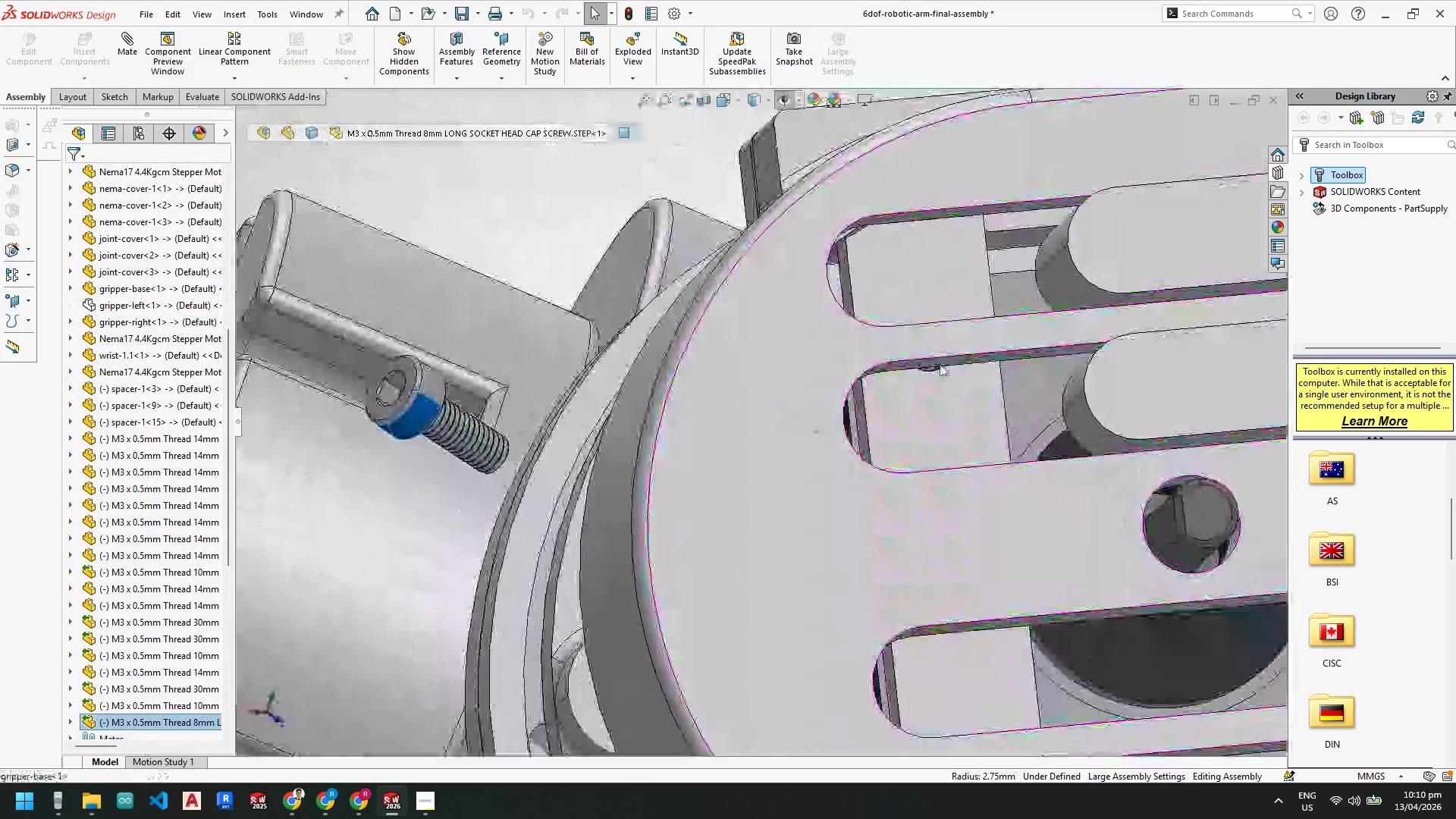 
hold_key(key=ControlLeft, duration=0.59)
 